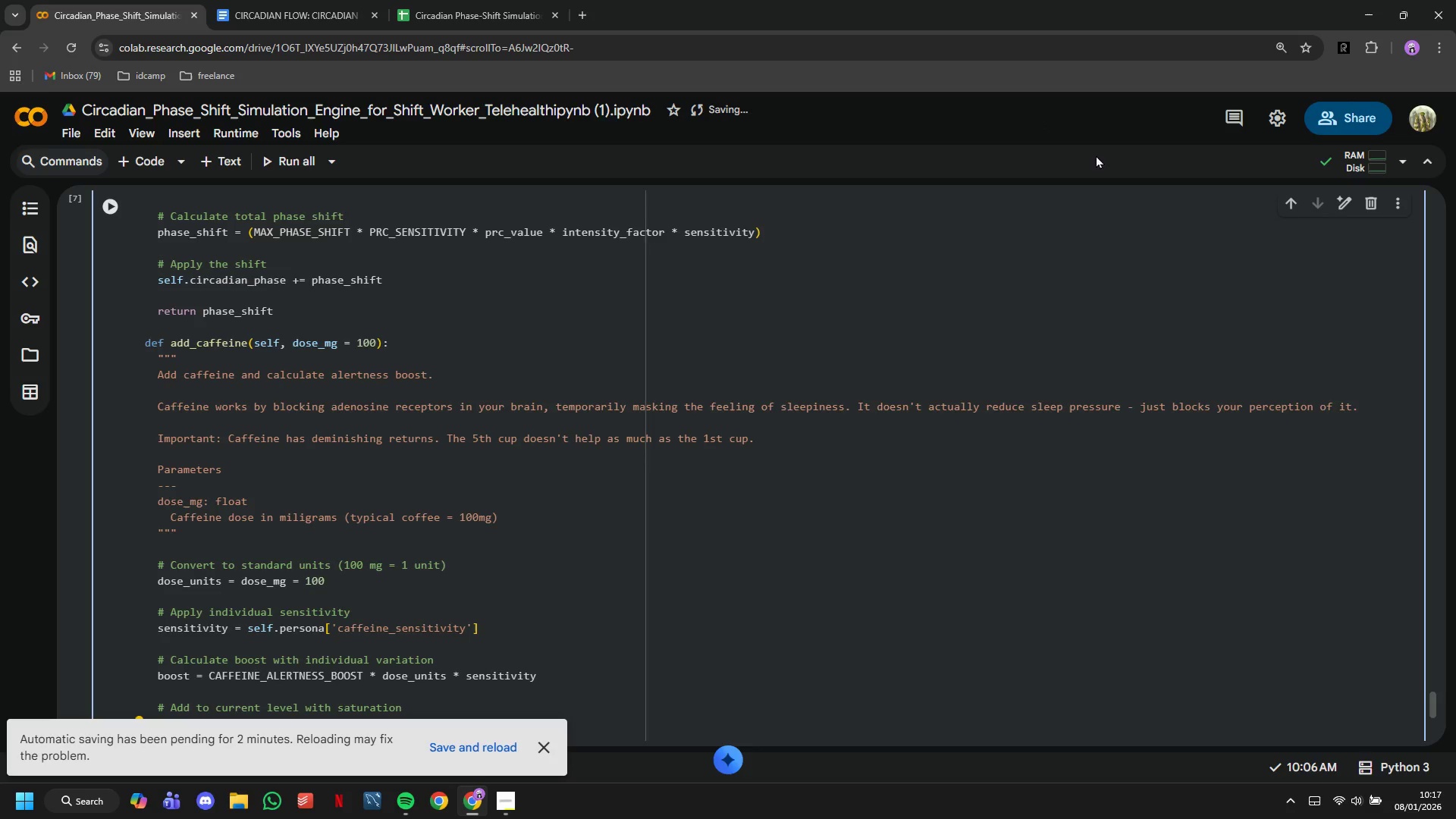 
wait(54.78)
 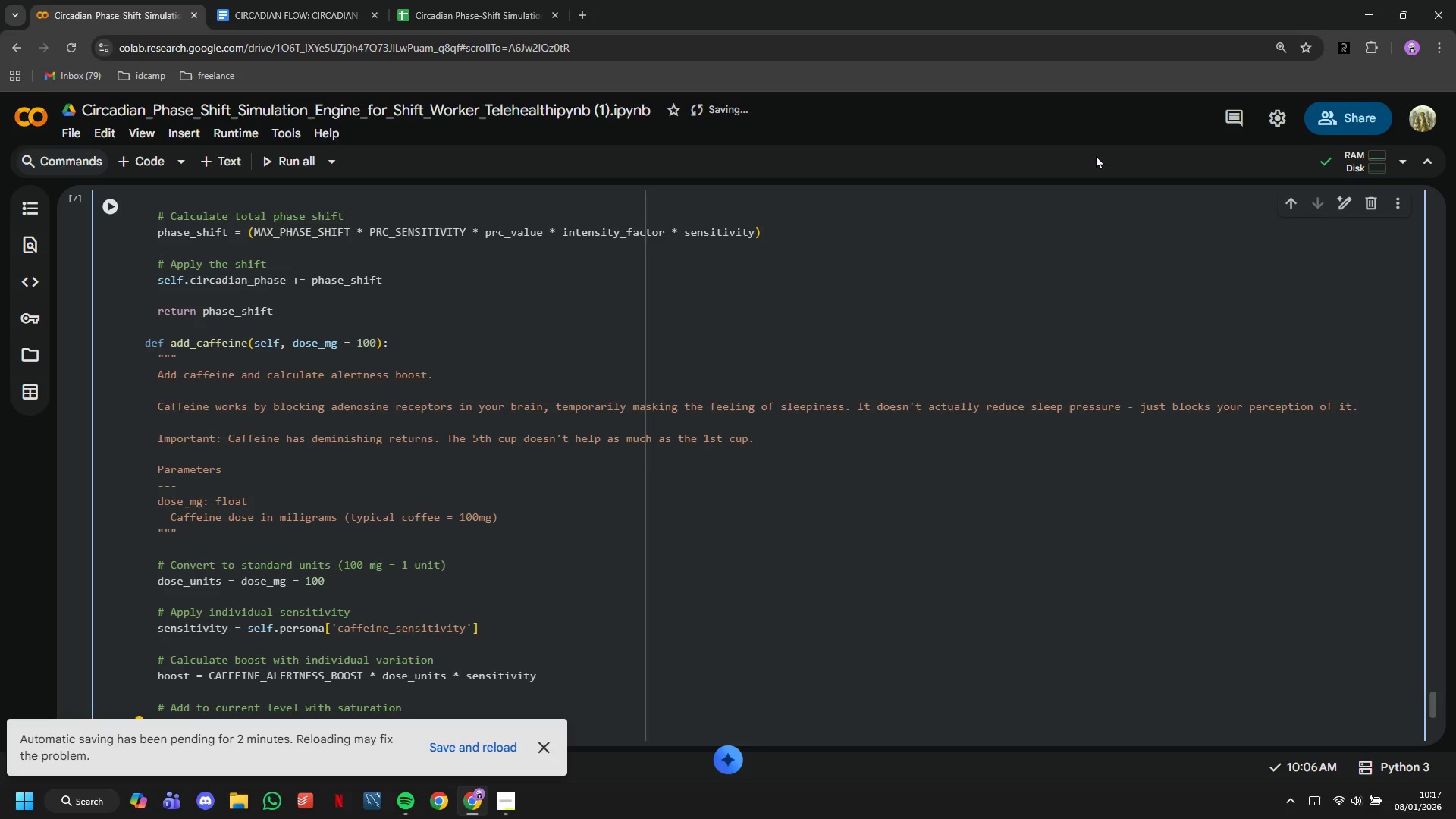 
scroll: coordinate [811, 460], scroll_direction: down, amount: 3.0
 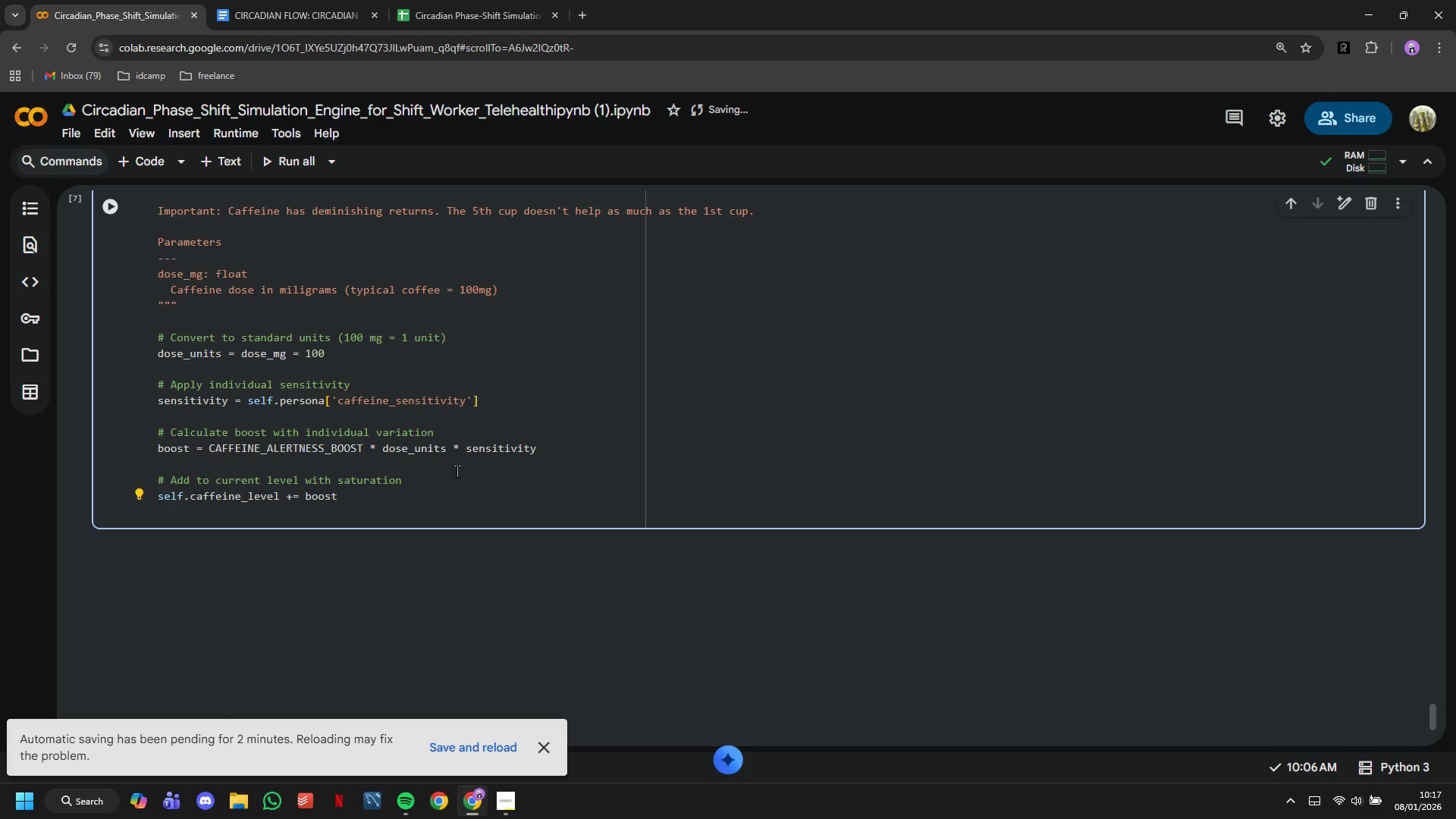 
key(Enter)
 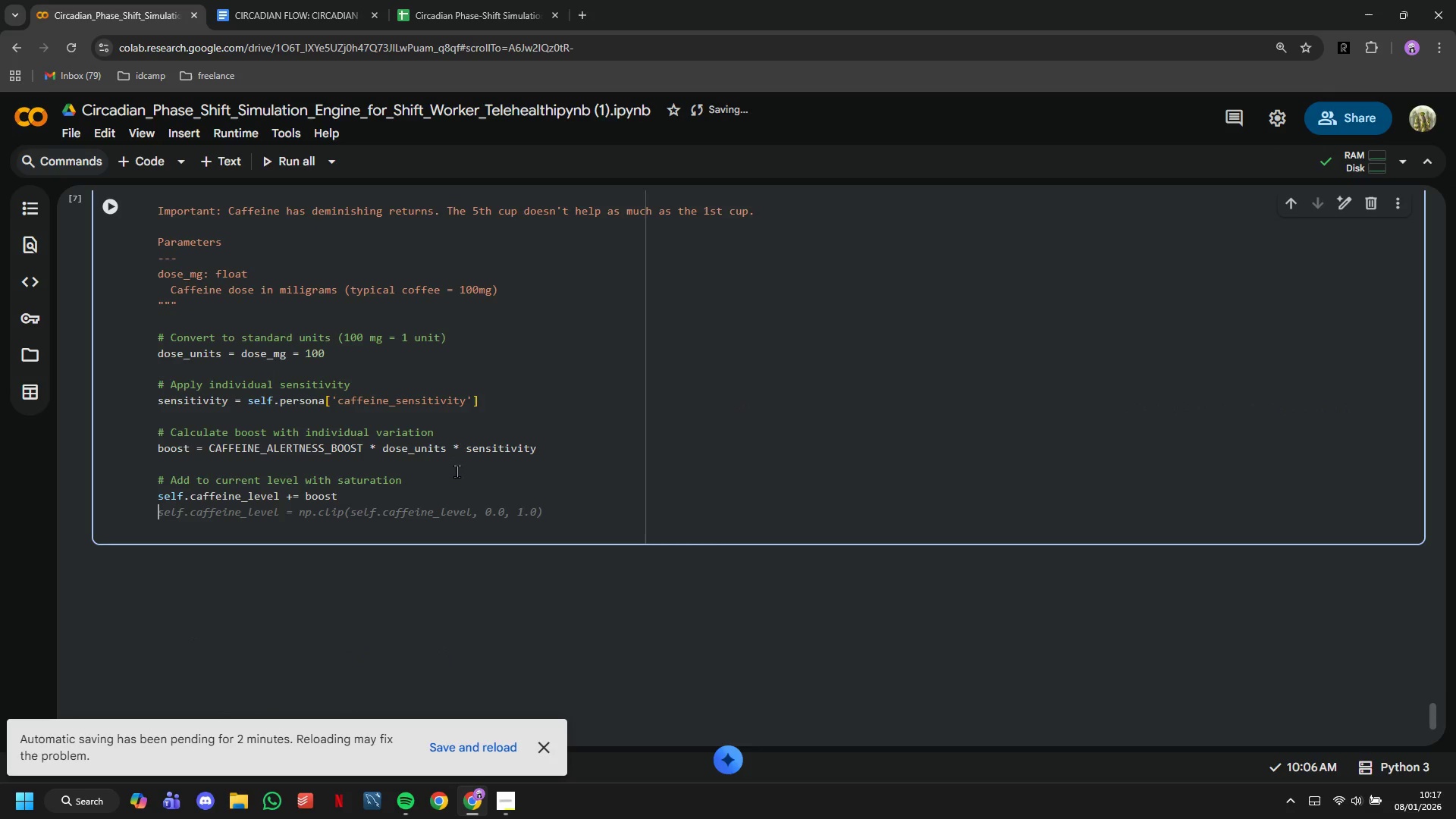 
type(self.caffeine_level )
 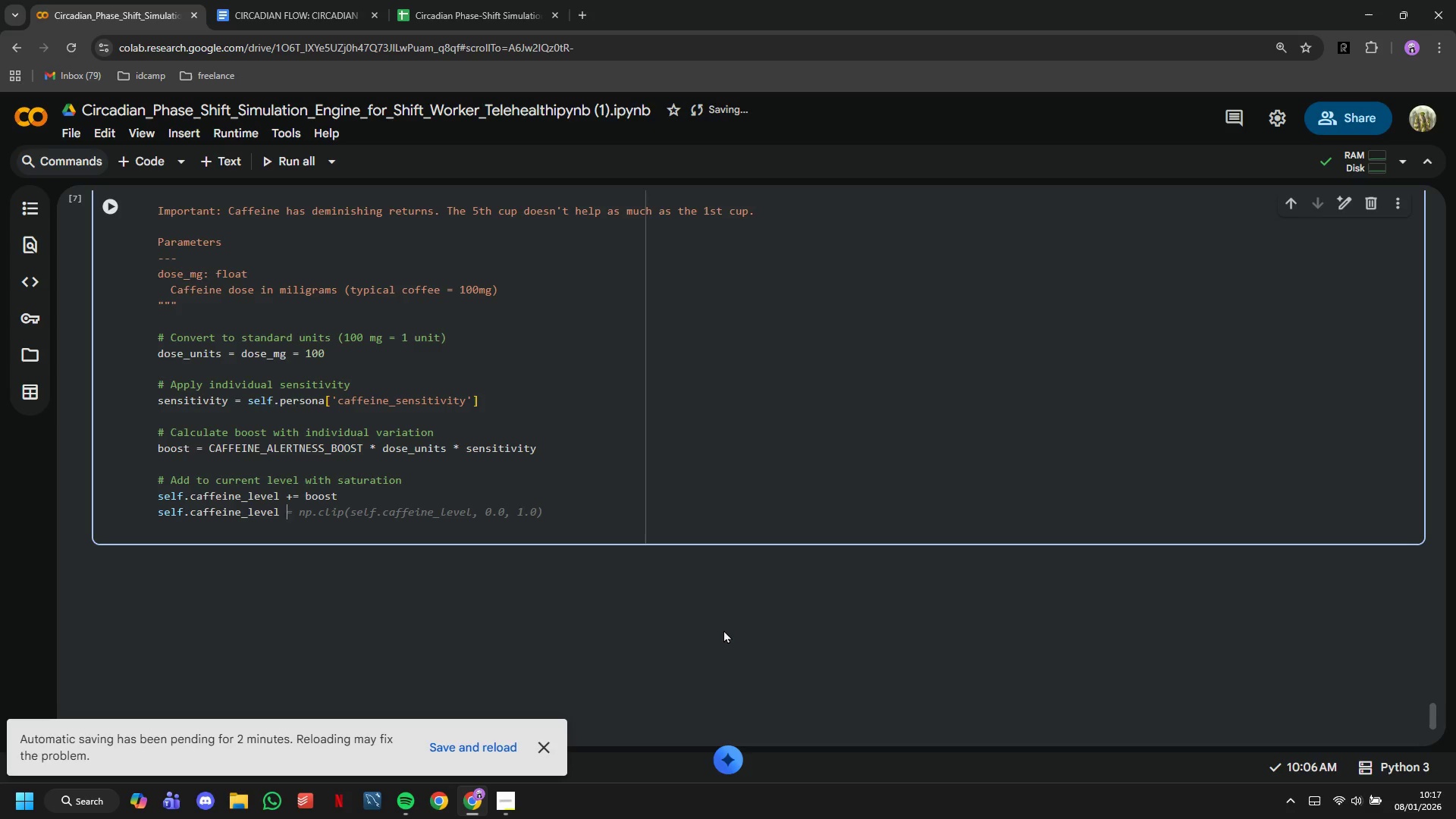 
type(= min(slef.)
key(Backspace)
key(Backspace)
key(Backspace)
key(Backspace)
type(elf.)
 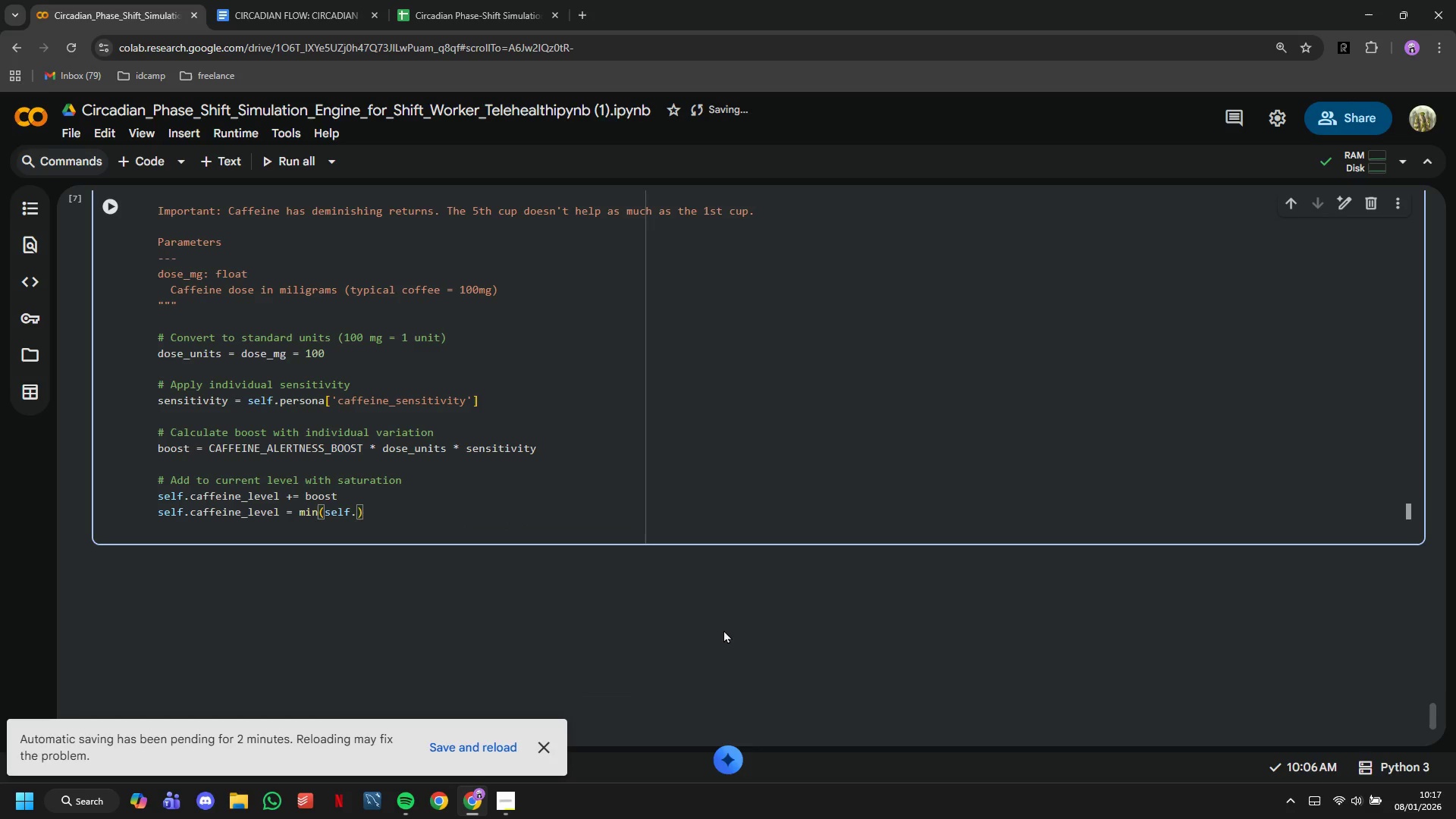 
wait(8.05)
 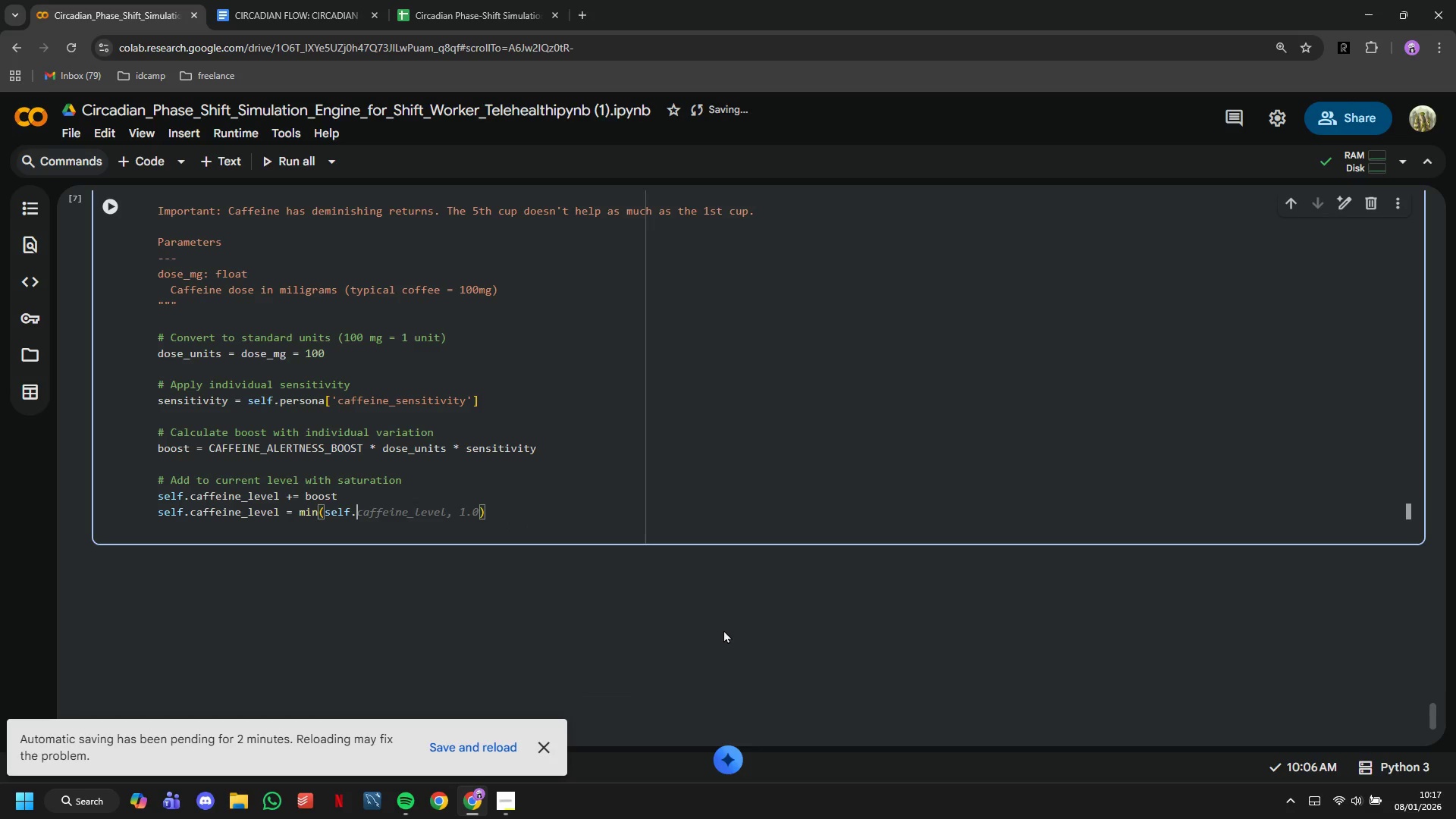 
type(caffeine_level, CAFFEINE_MAX_EFFECT)
 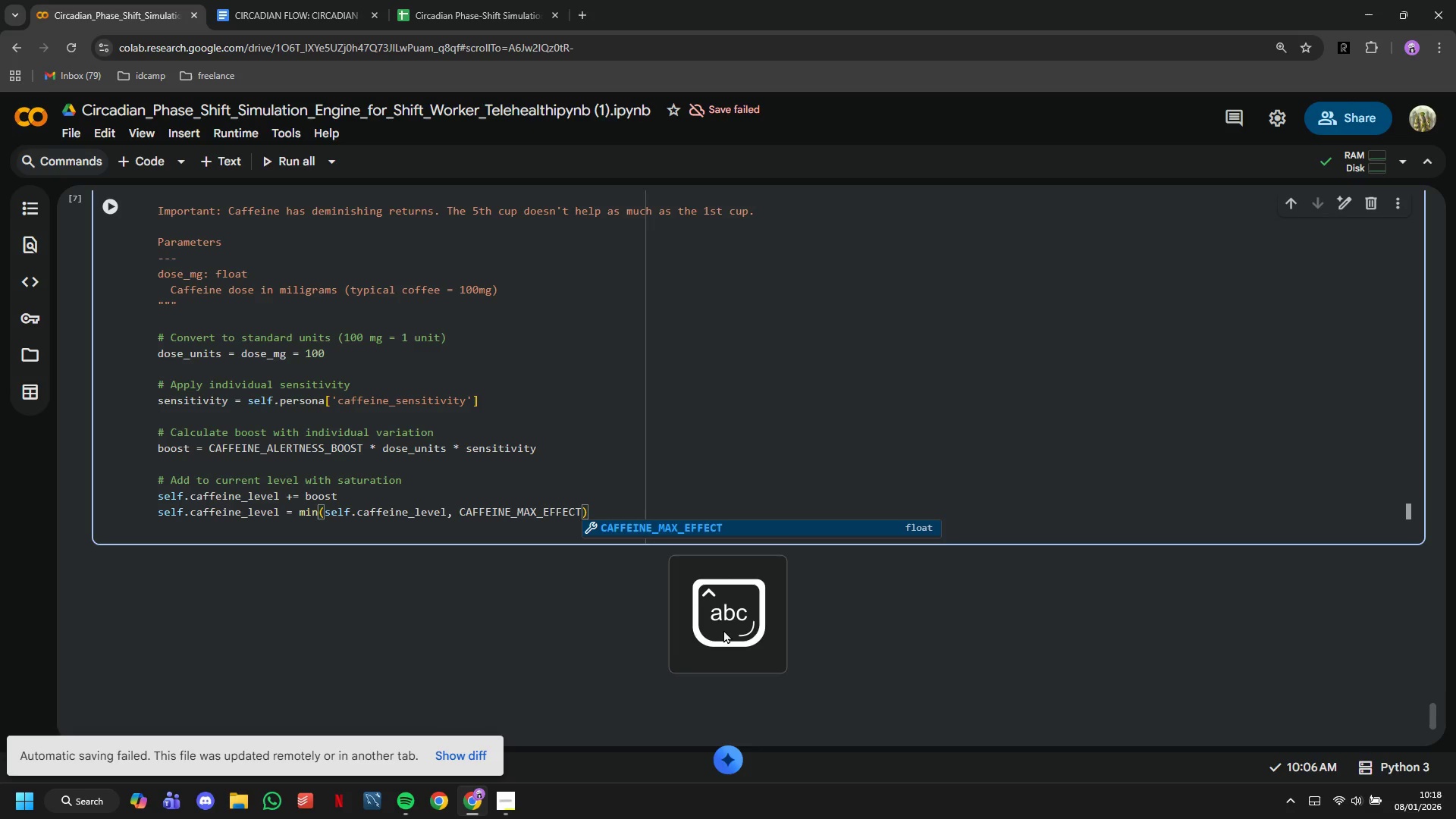 
wait(30.8)
 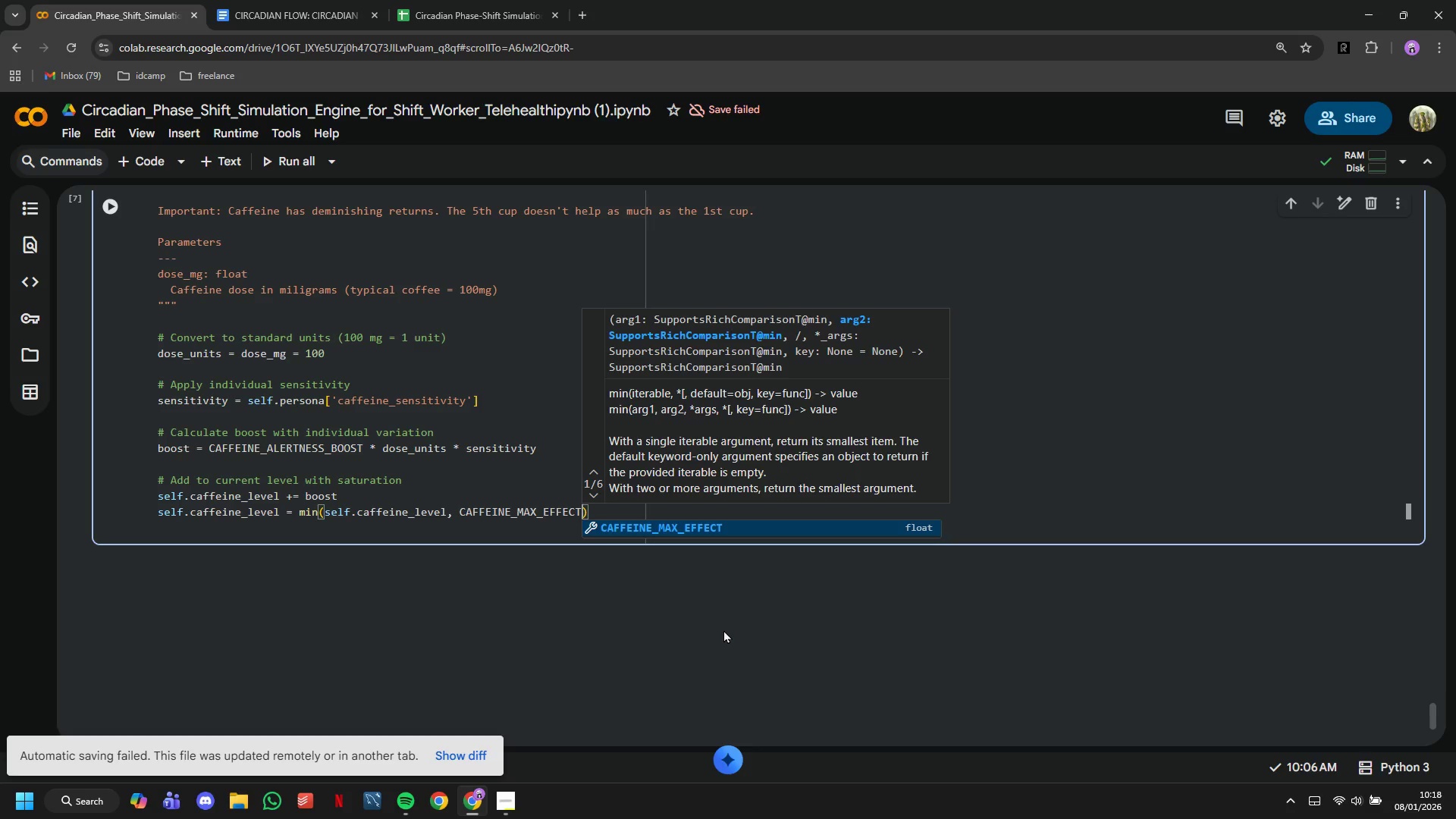 
key(ArrowRight)
 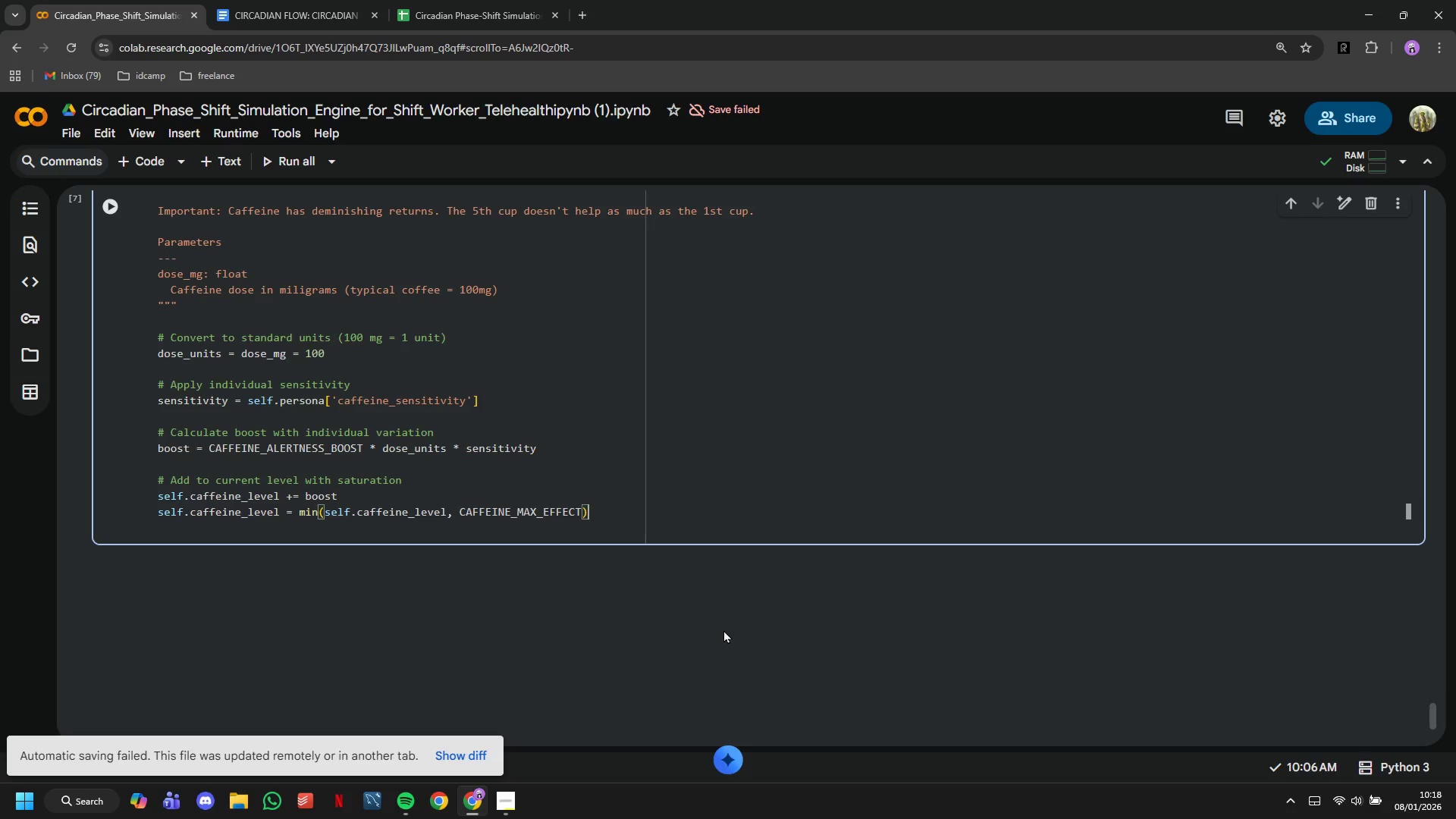 
key(Enter)
 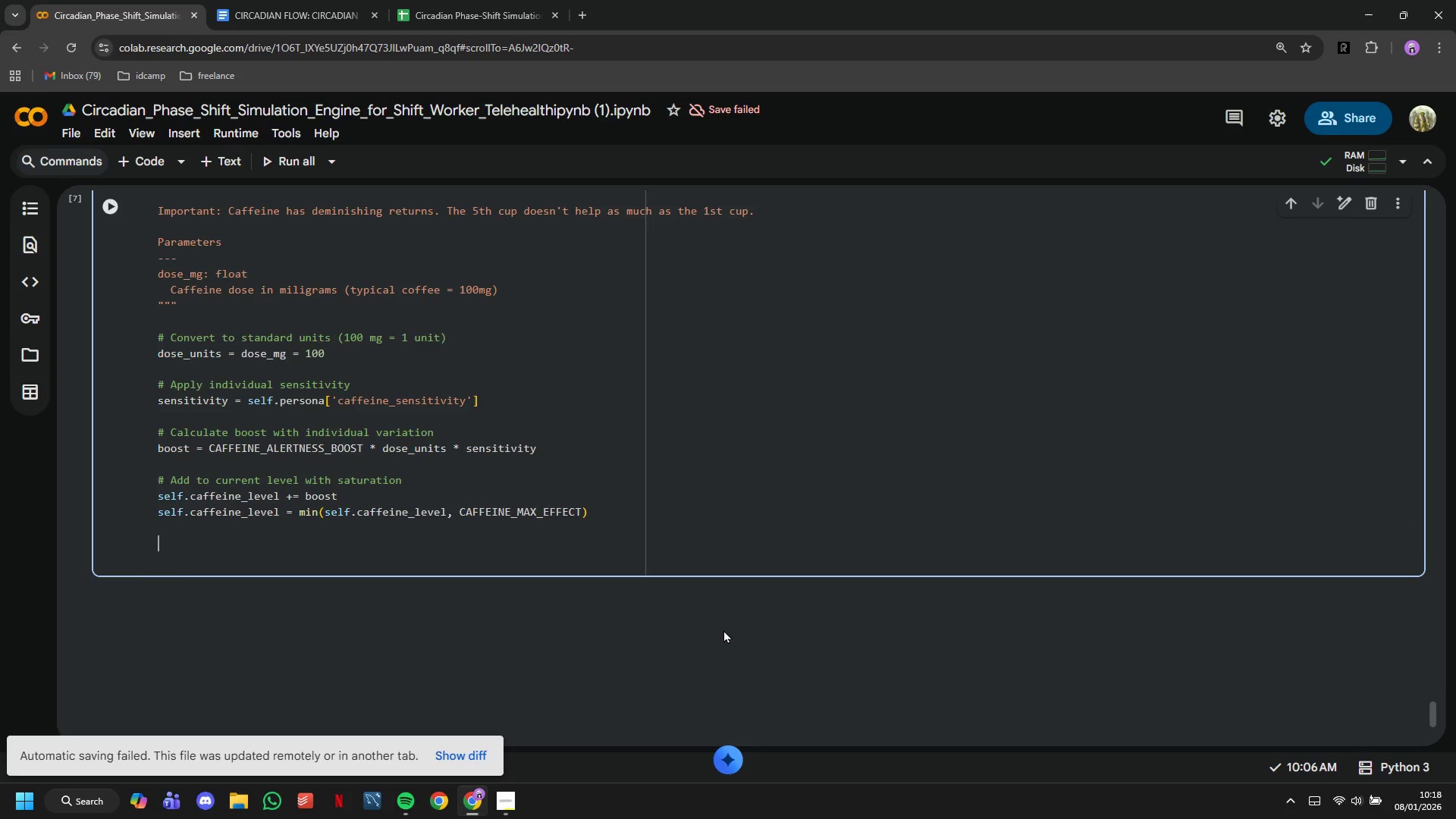 
key(Enter)
 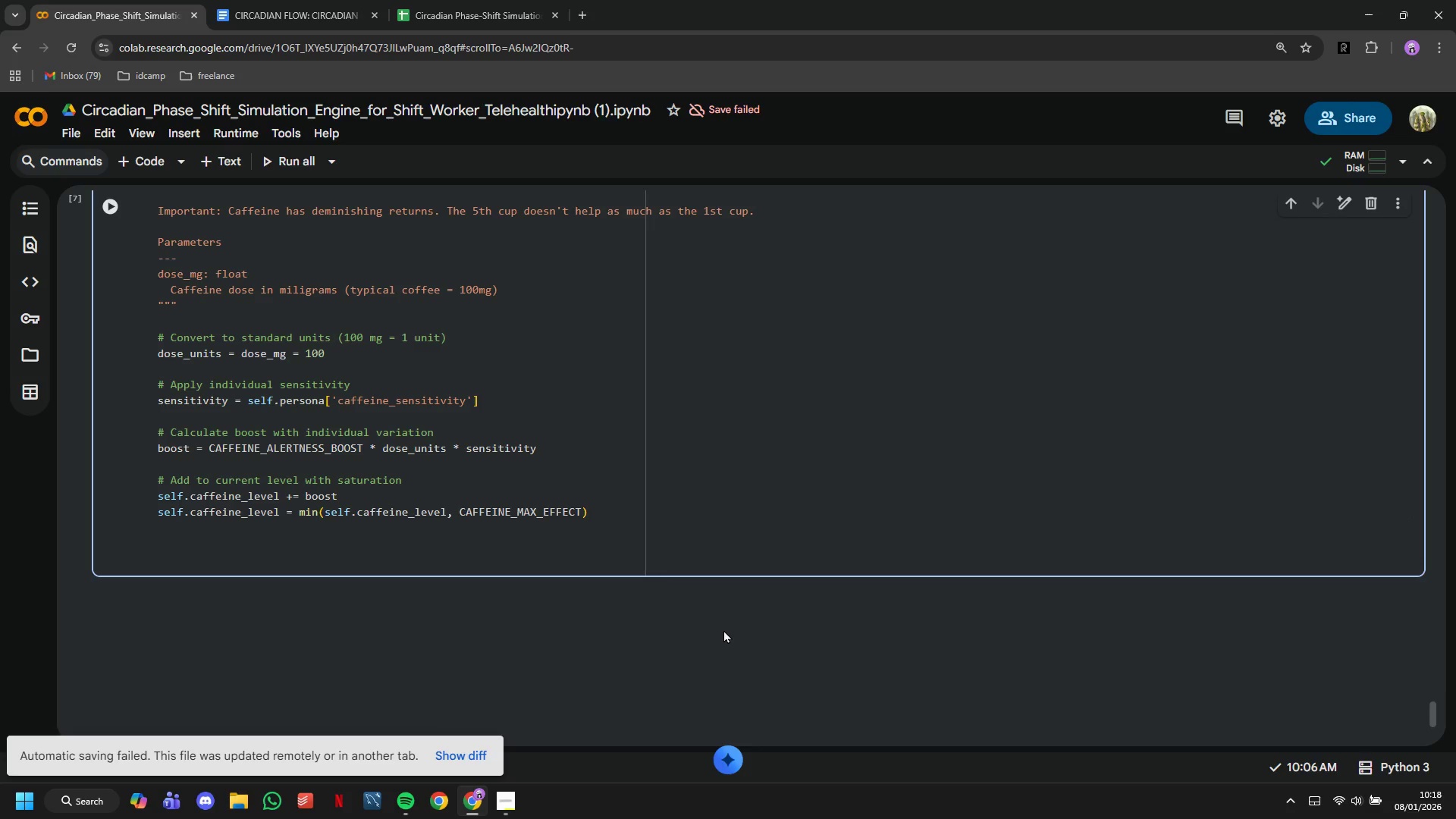 
key(Backspace)
 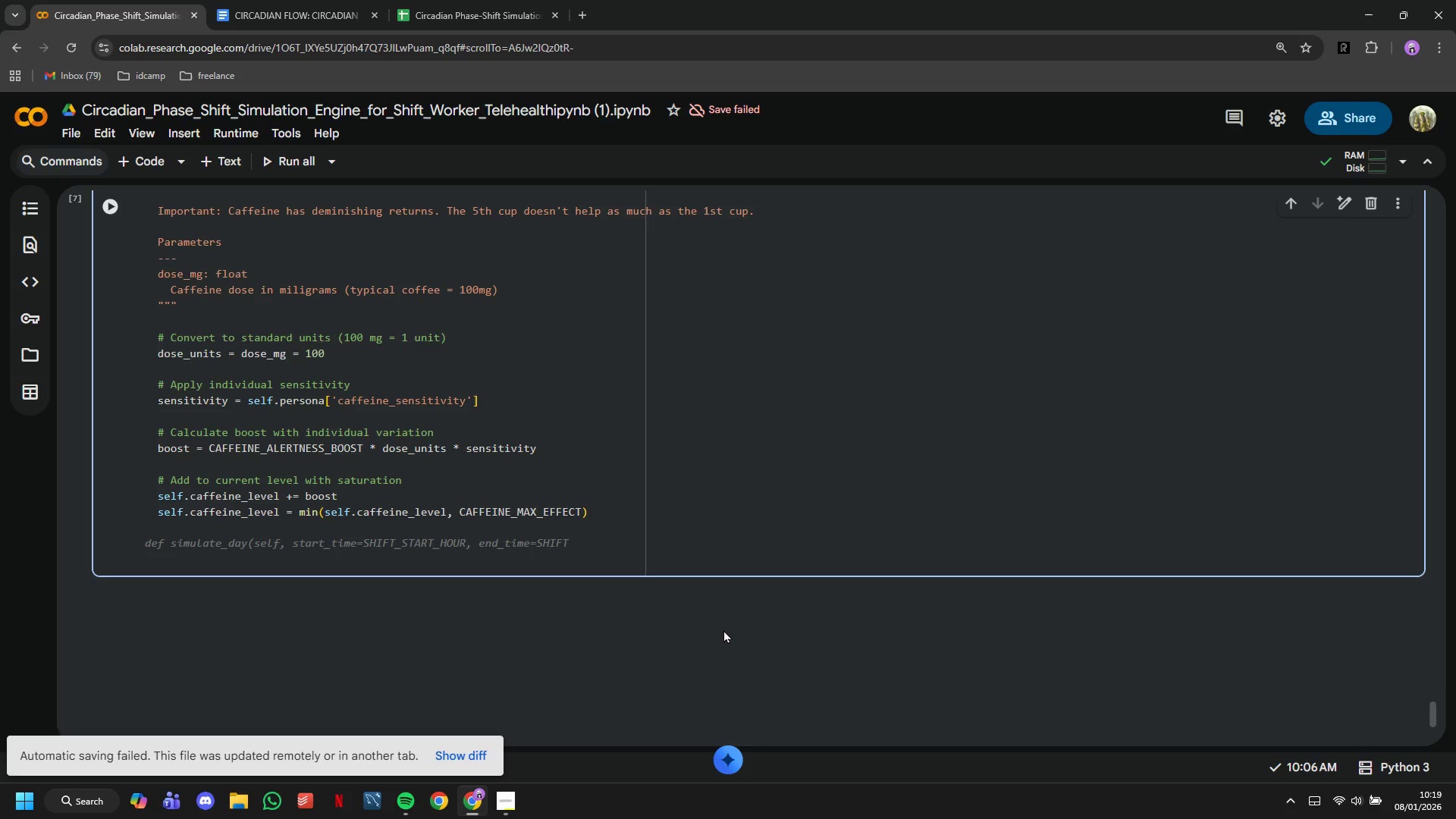 
wait(35.38)
 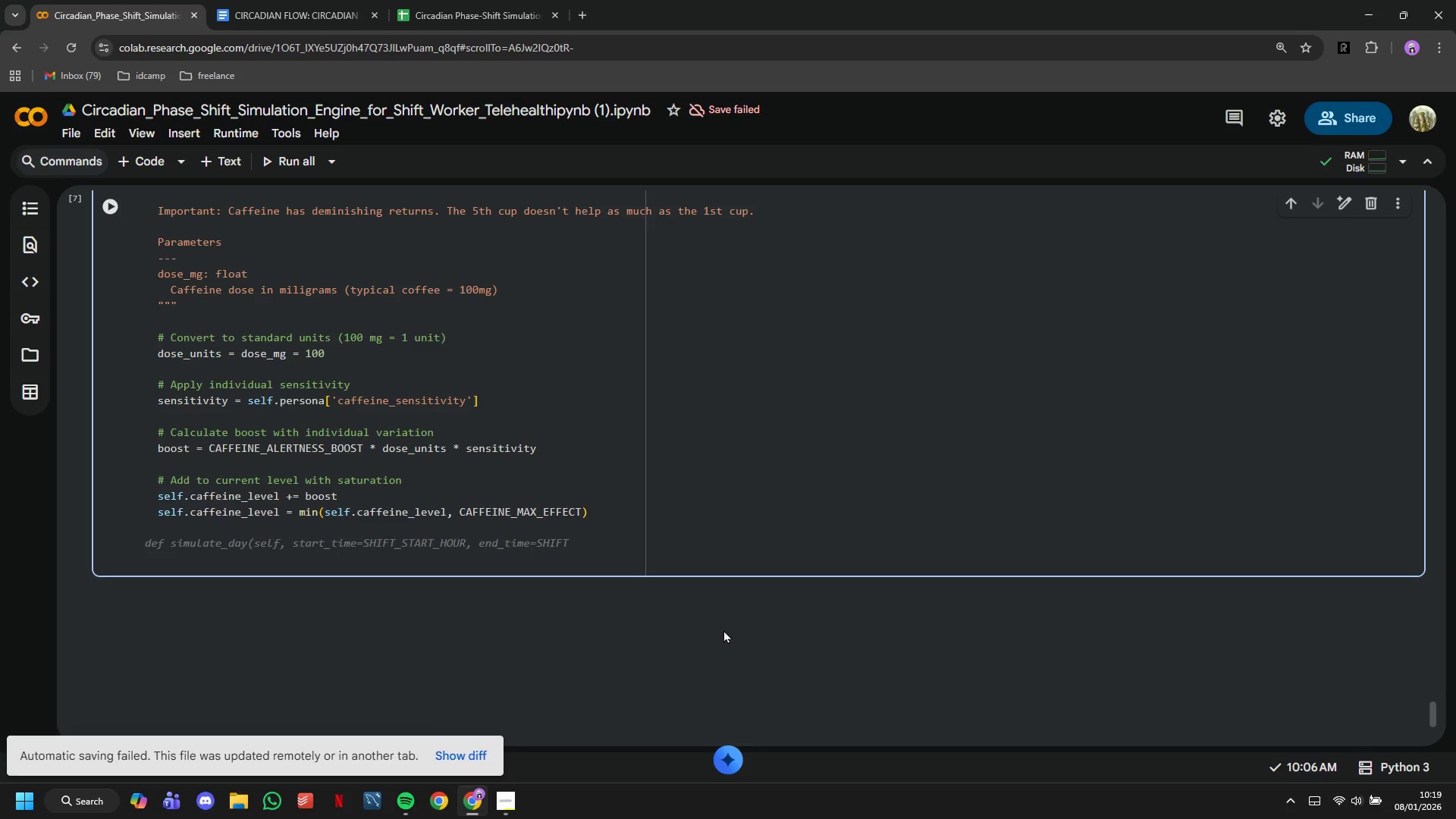 
type(def )
 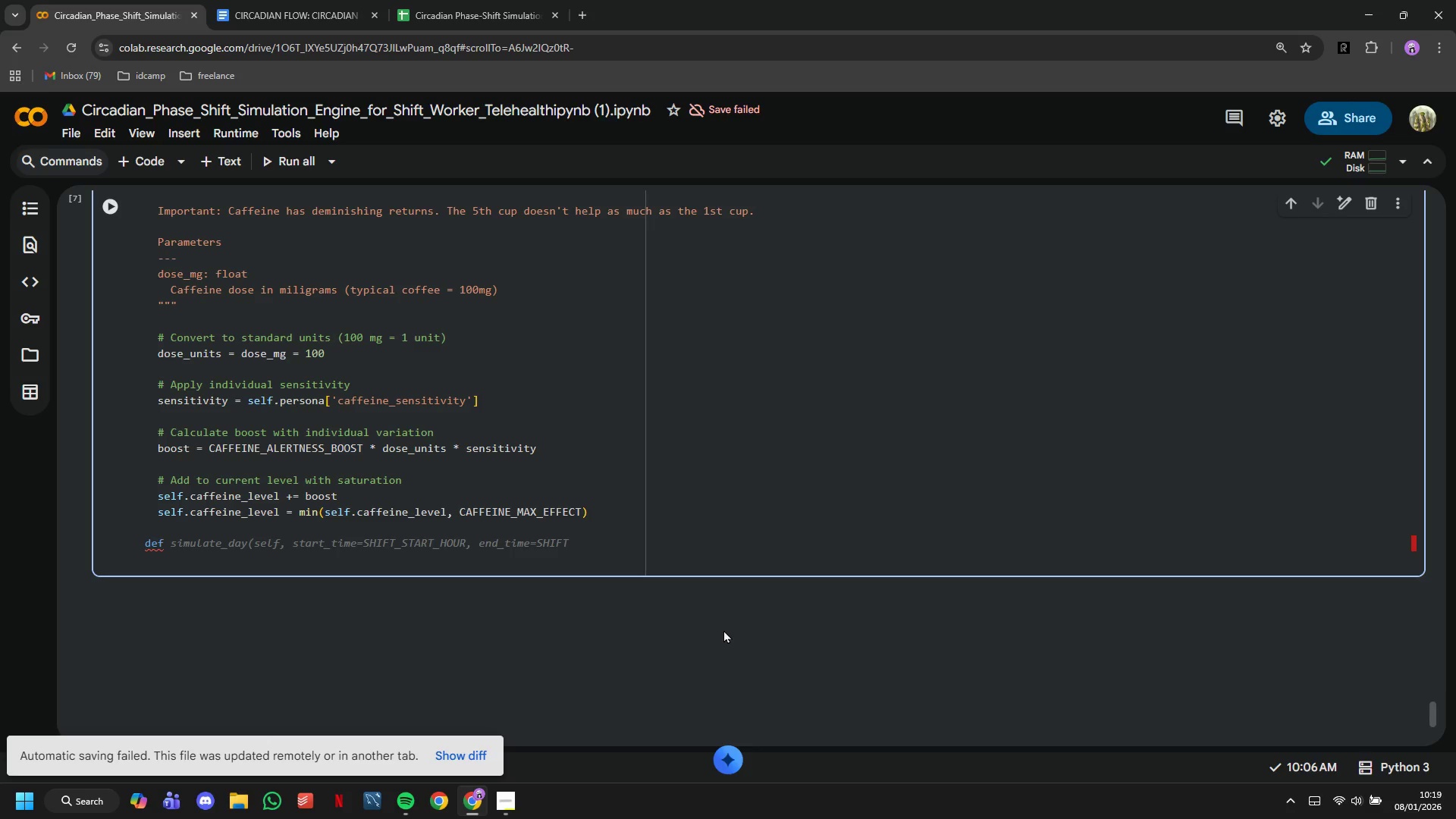 
wait(5.14)
 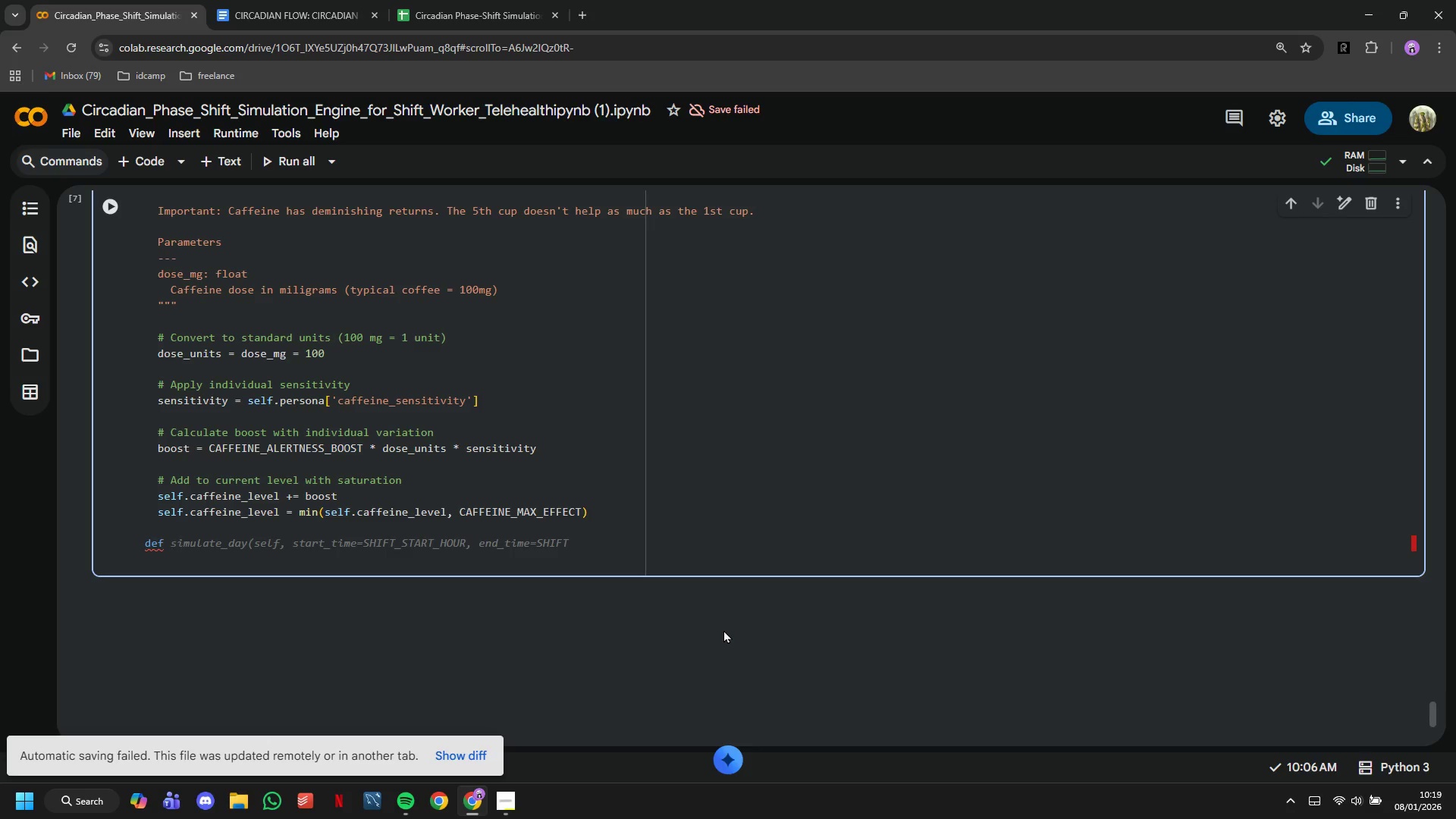 
type(update_caffeine_metabolism(self, dt)
 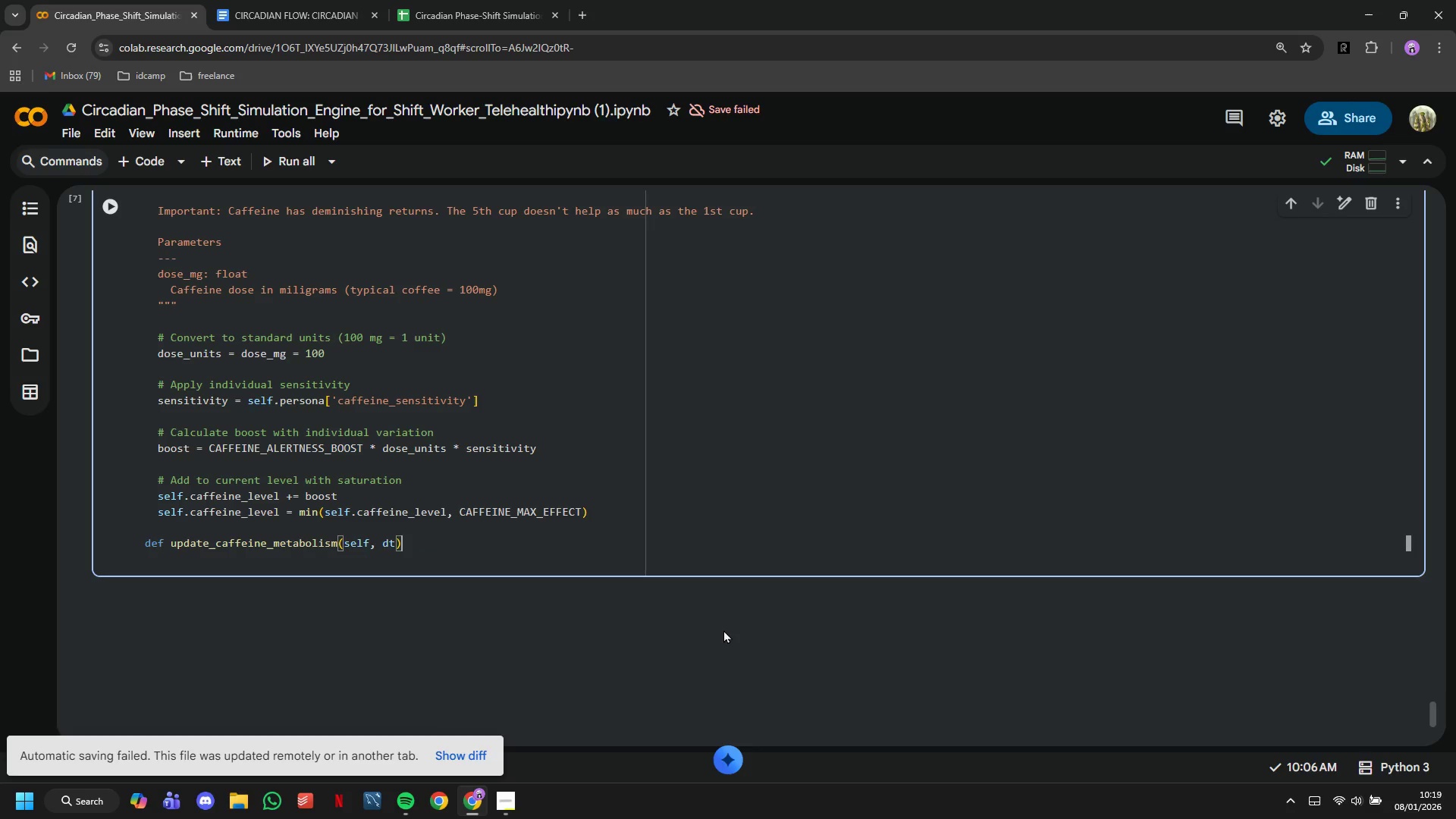 
 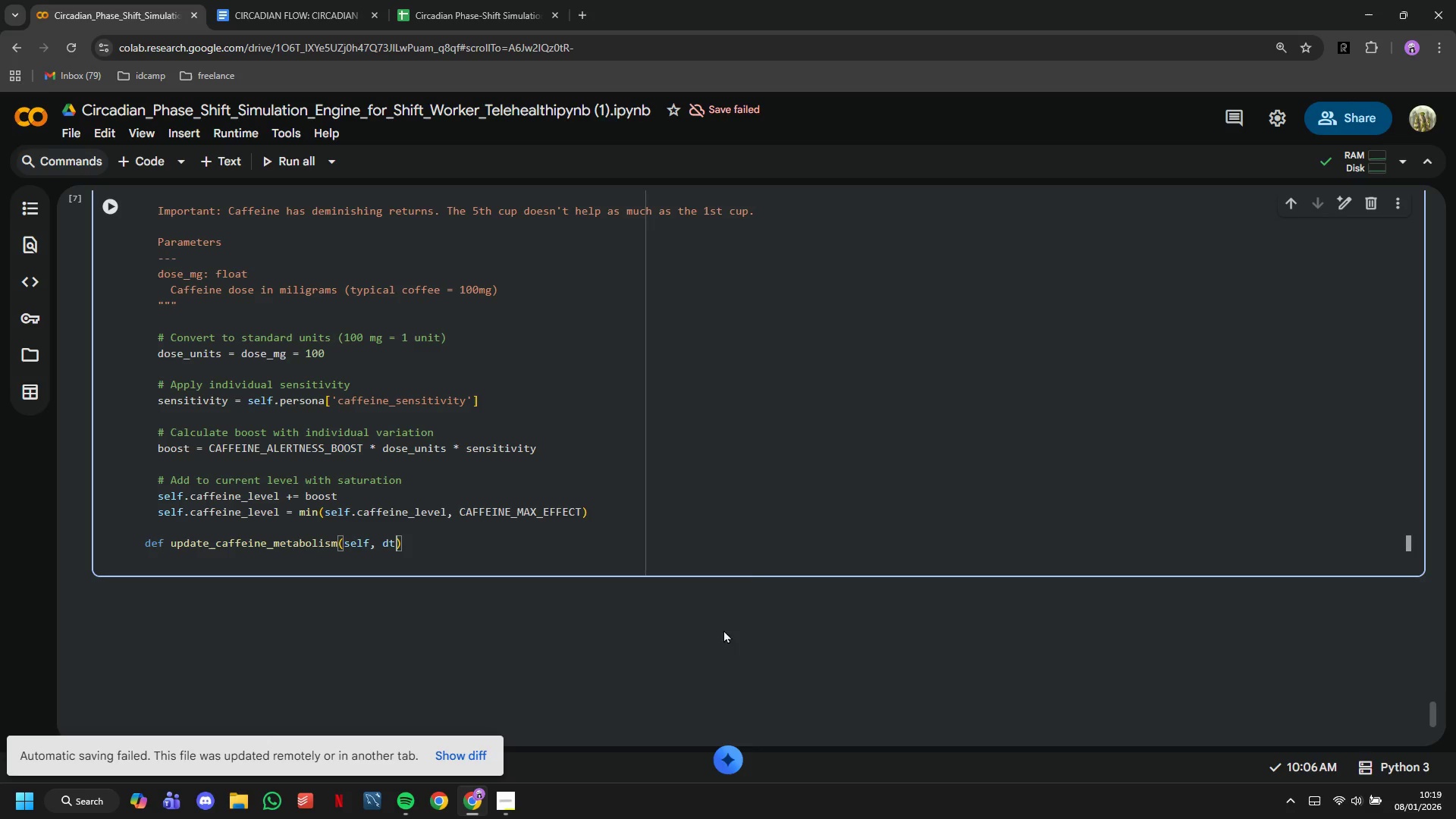 
key(ArrowRight)
 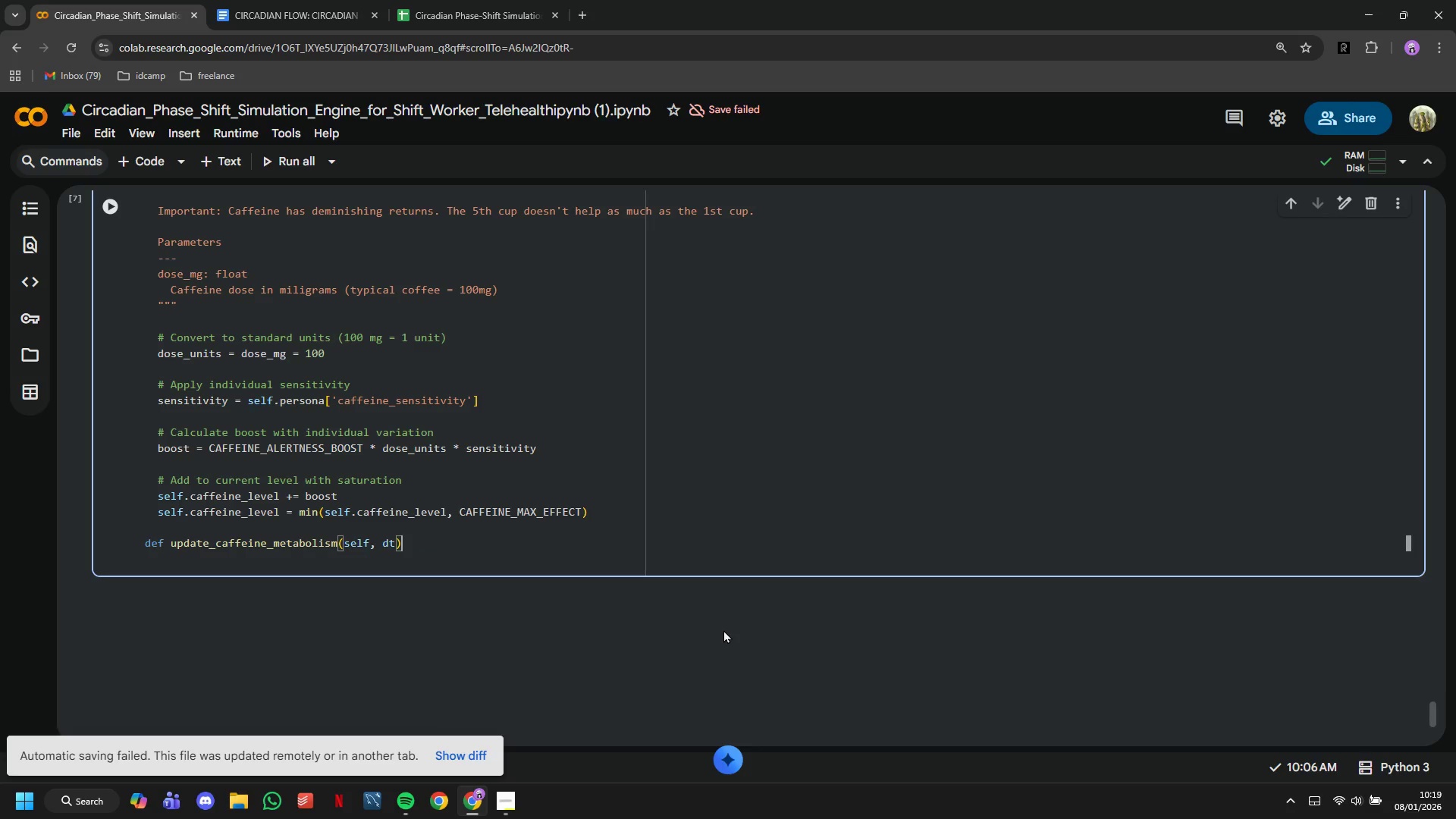 
key(Shift+Semicolon)
 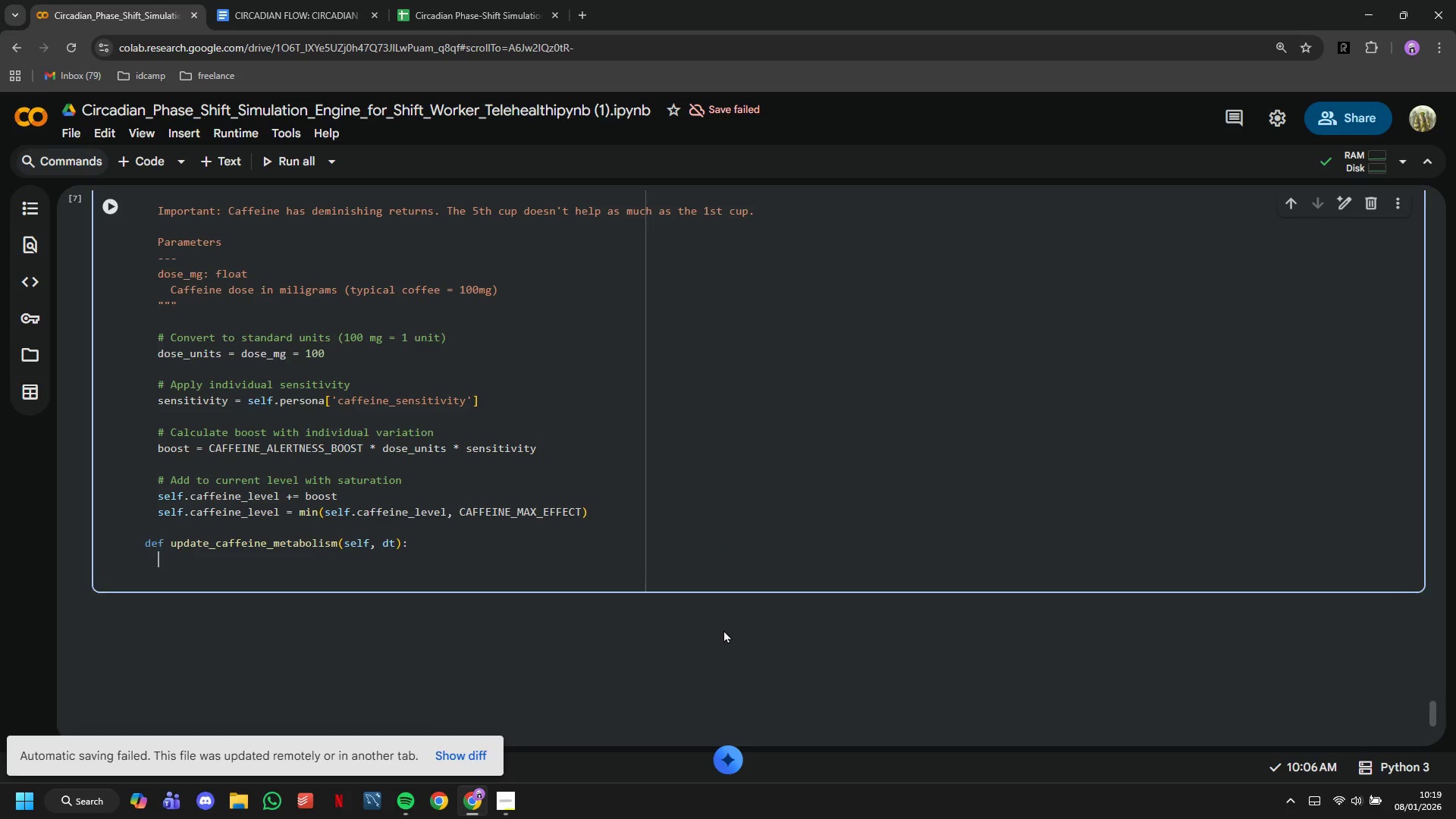 
key(Enter)
 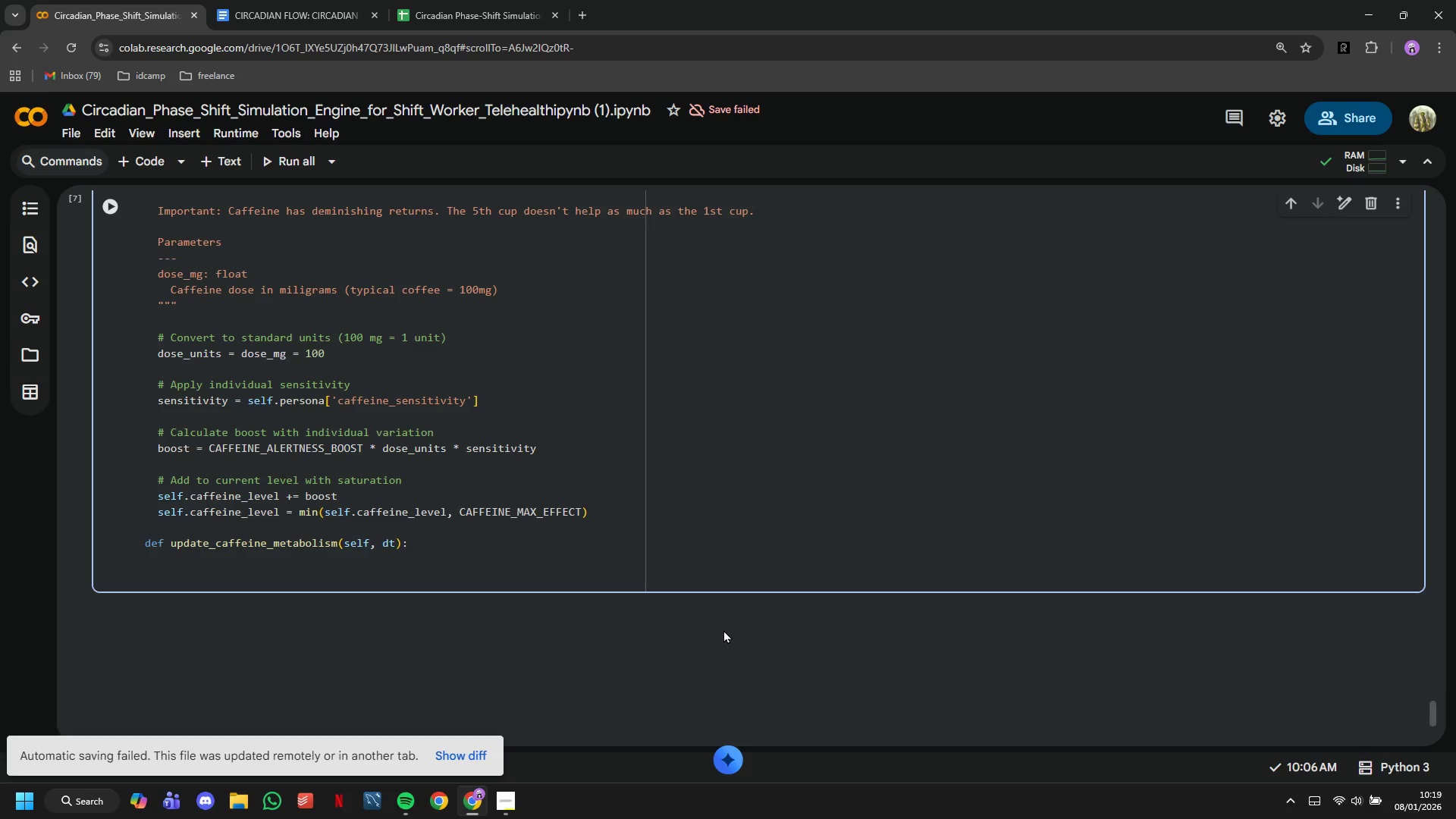 
wait(8.55)
 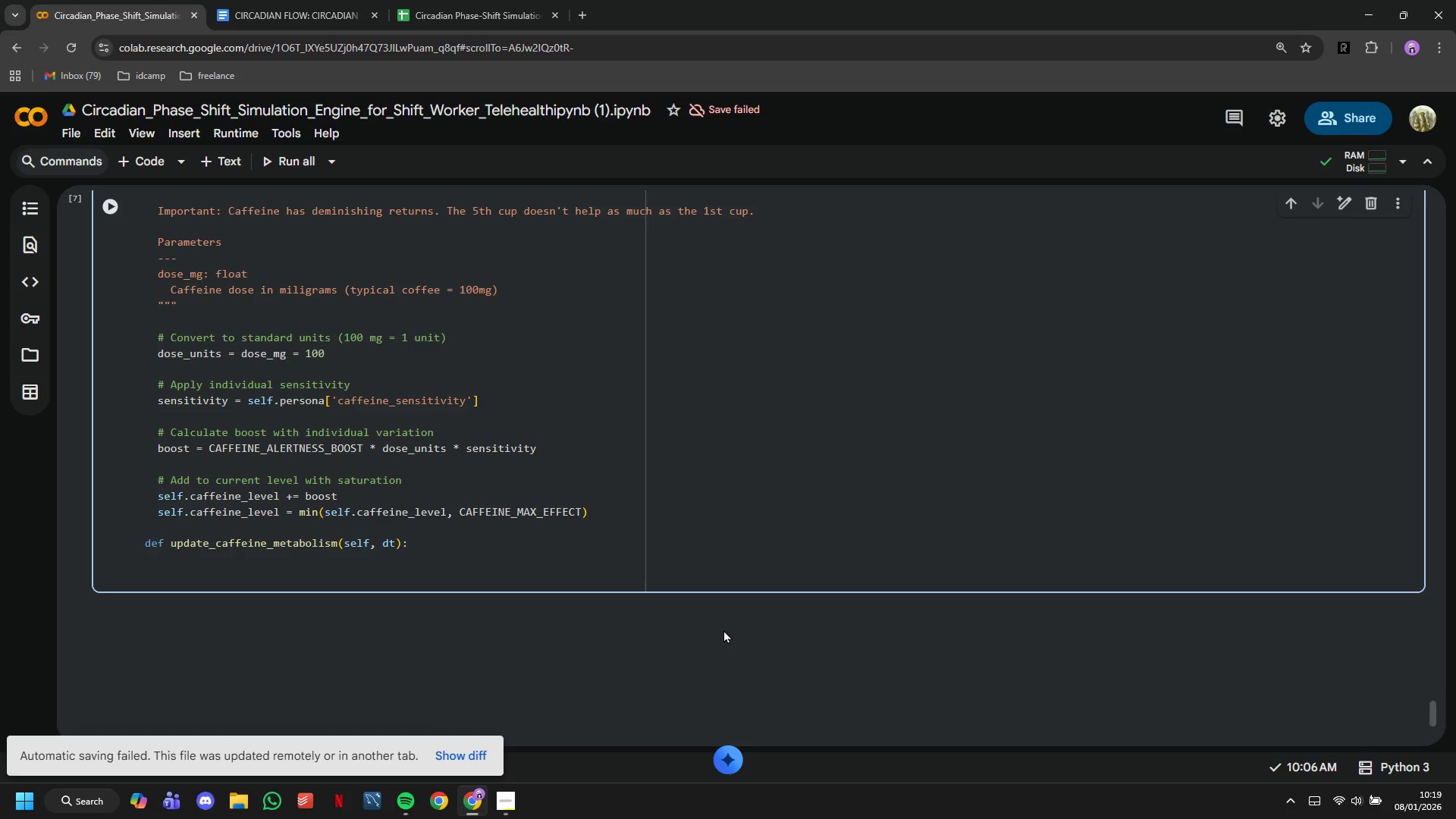 
key(Enter)
 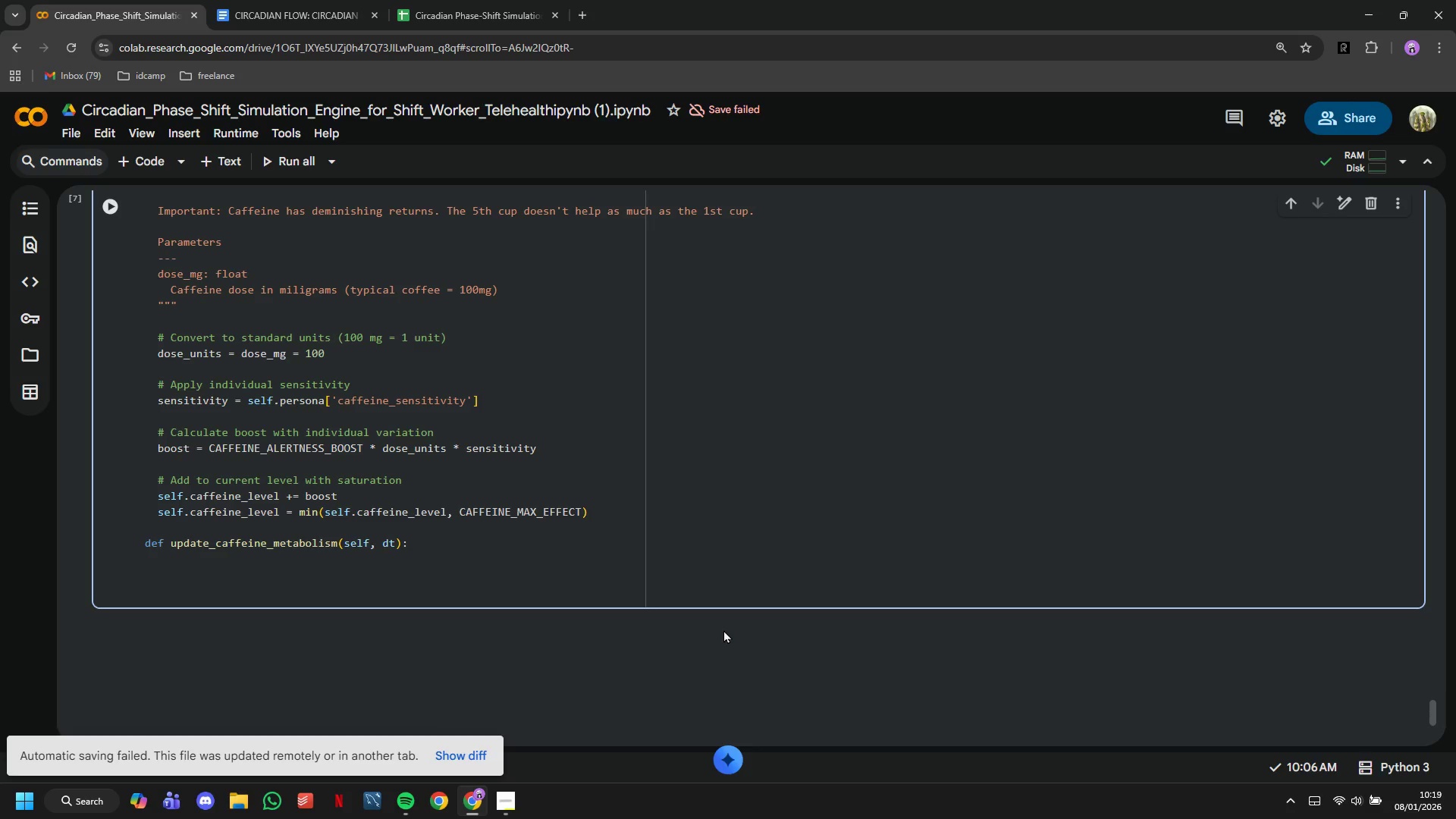 
key(Backspace)
 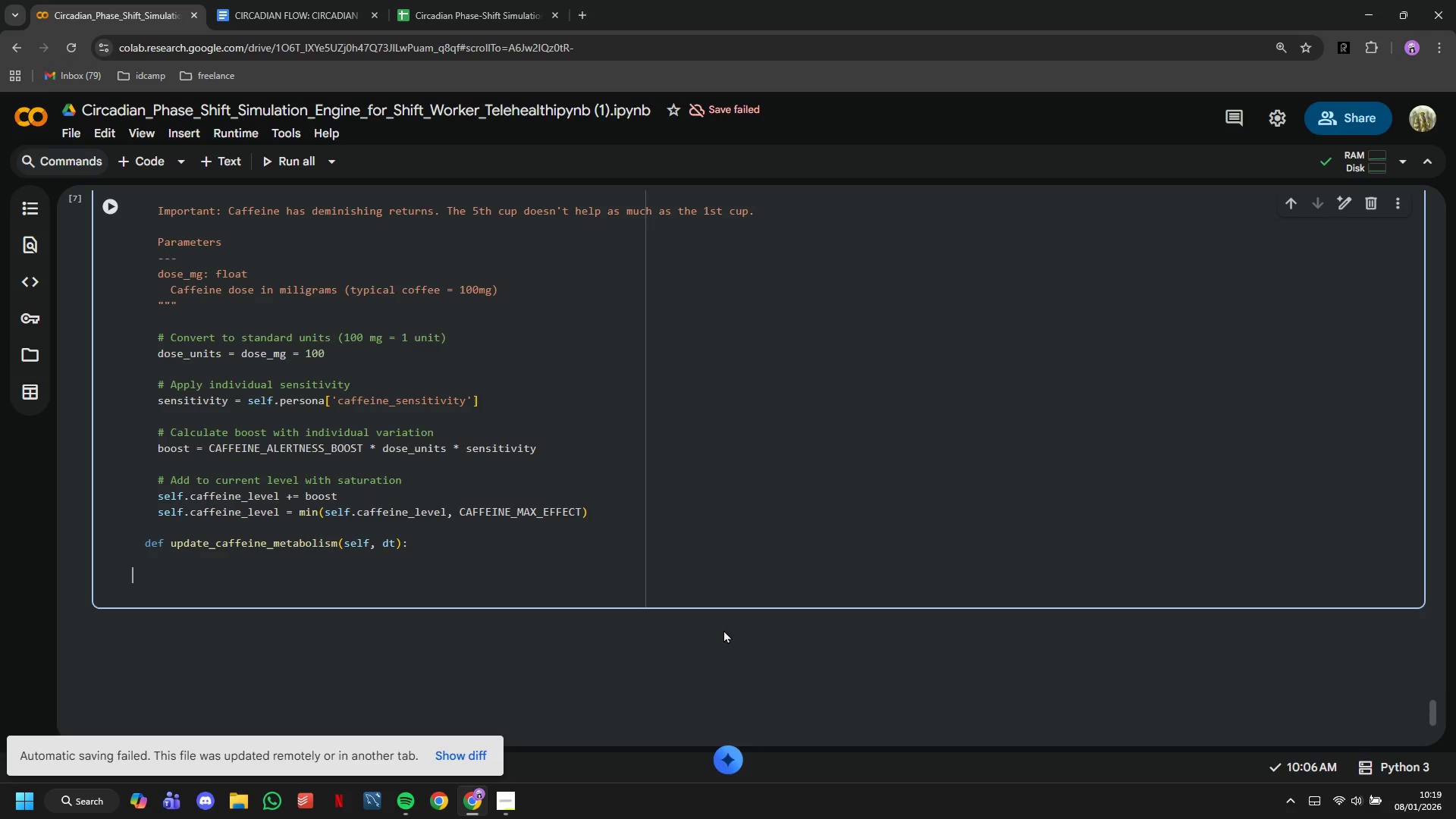 
key(Backspace)
 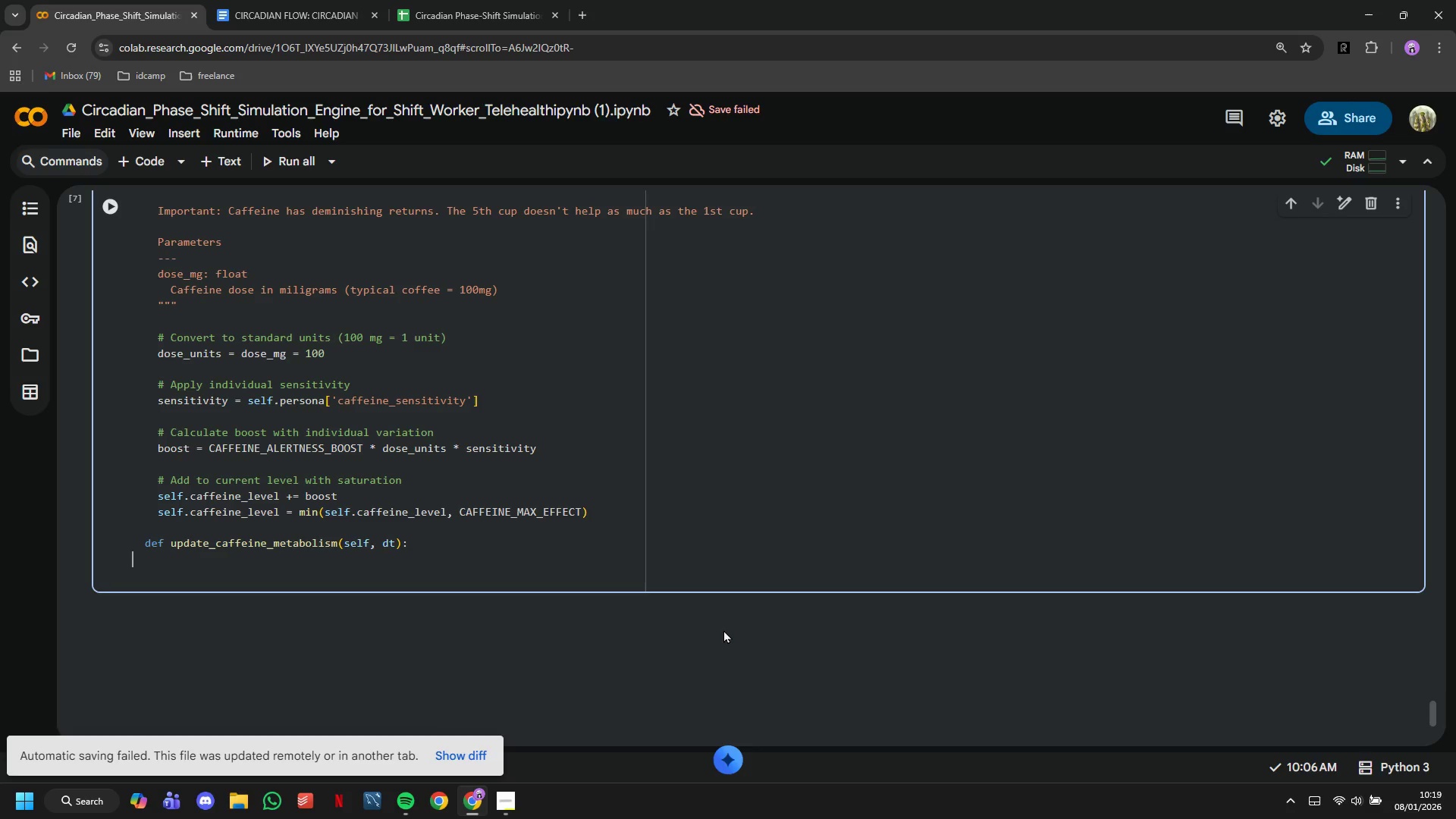 
key(Backspace)
 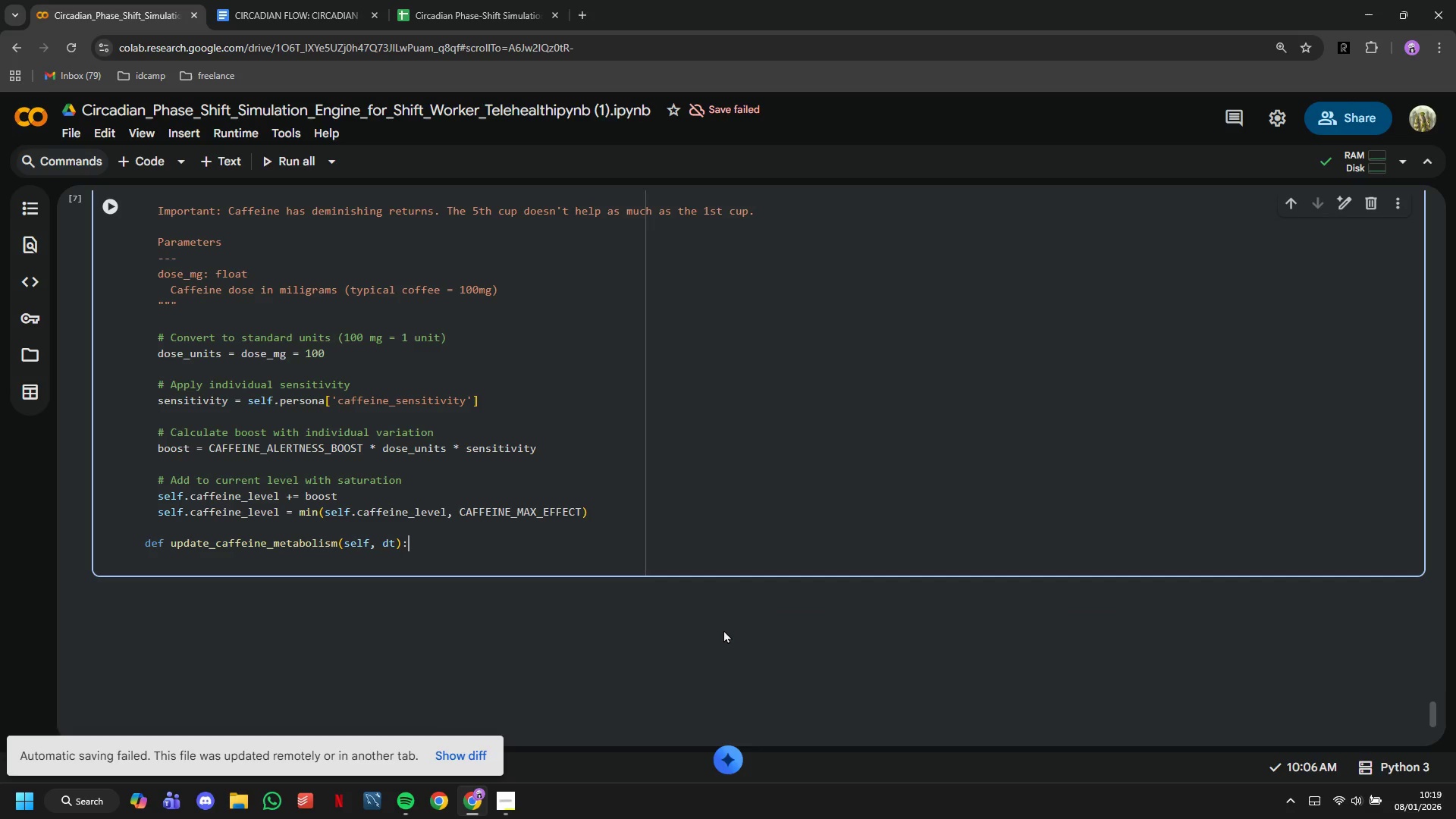 
key(Backspace)
 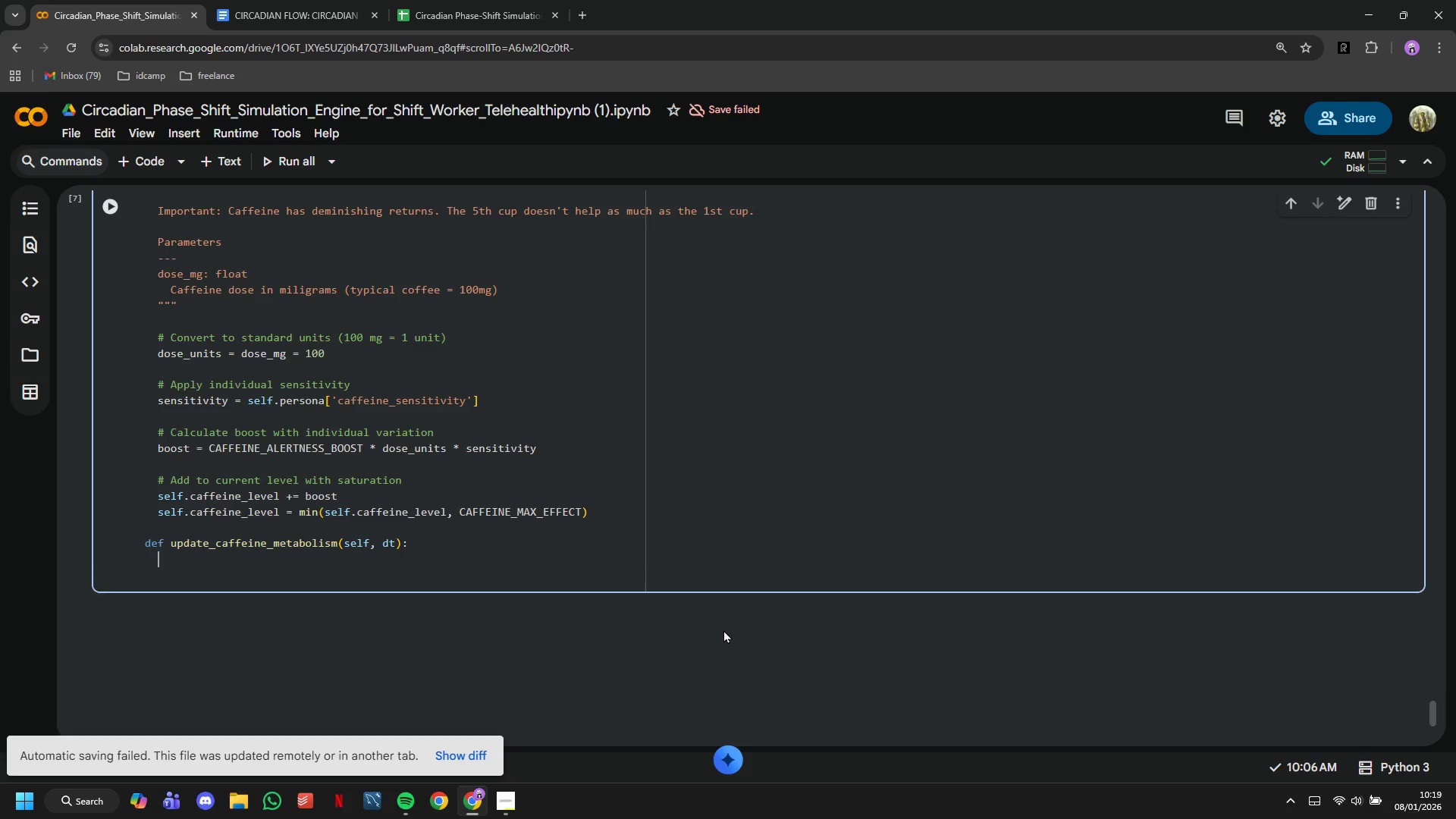 
key(Enter)
 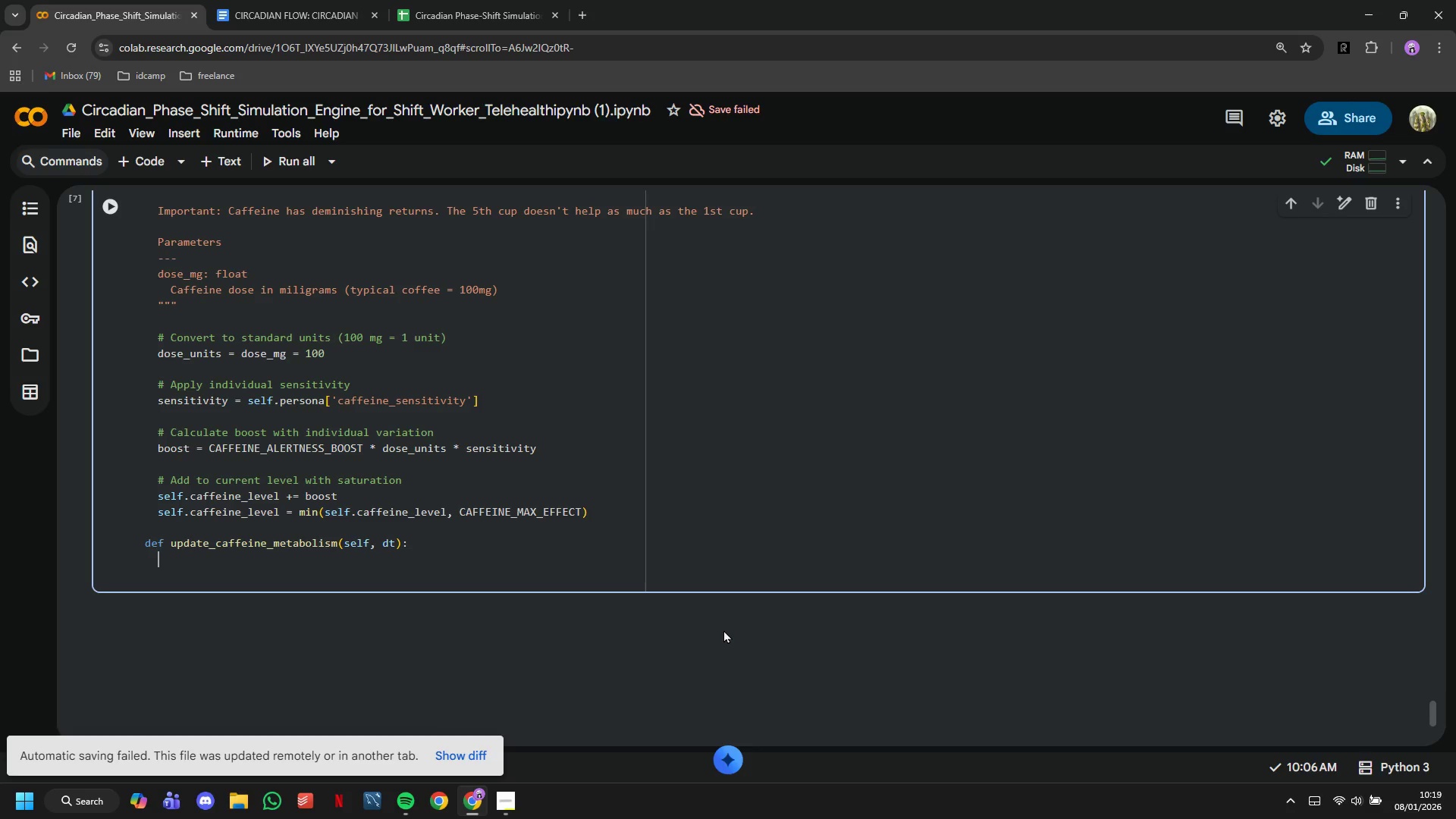 
key(Shift+Quote)
 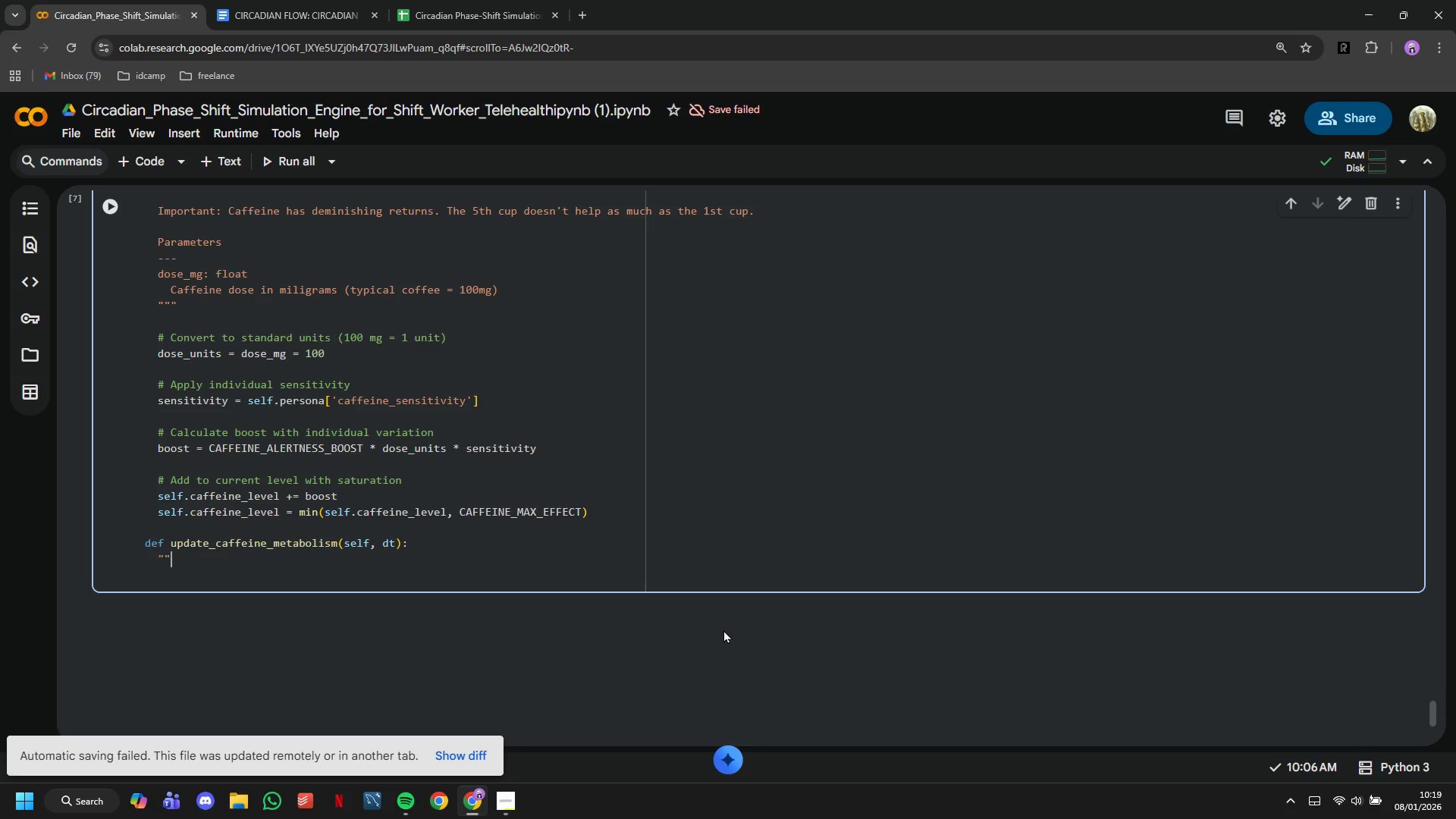 
key(Shift+Quote)
 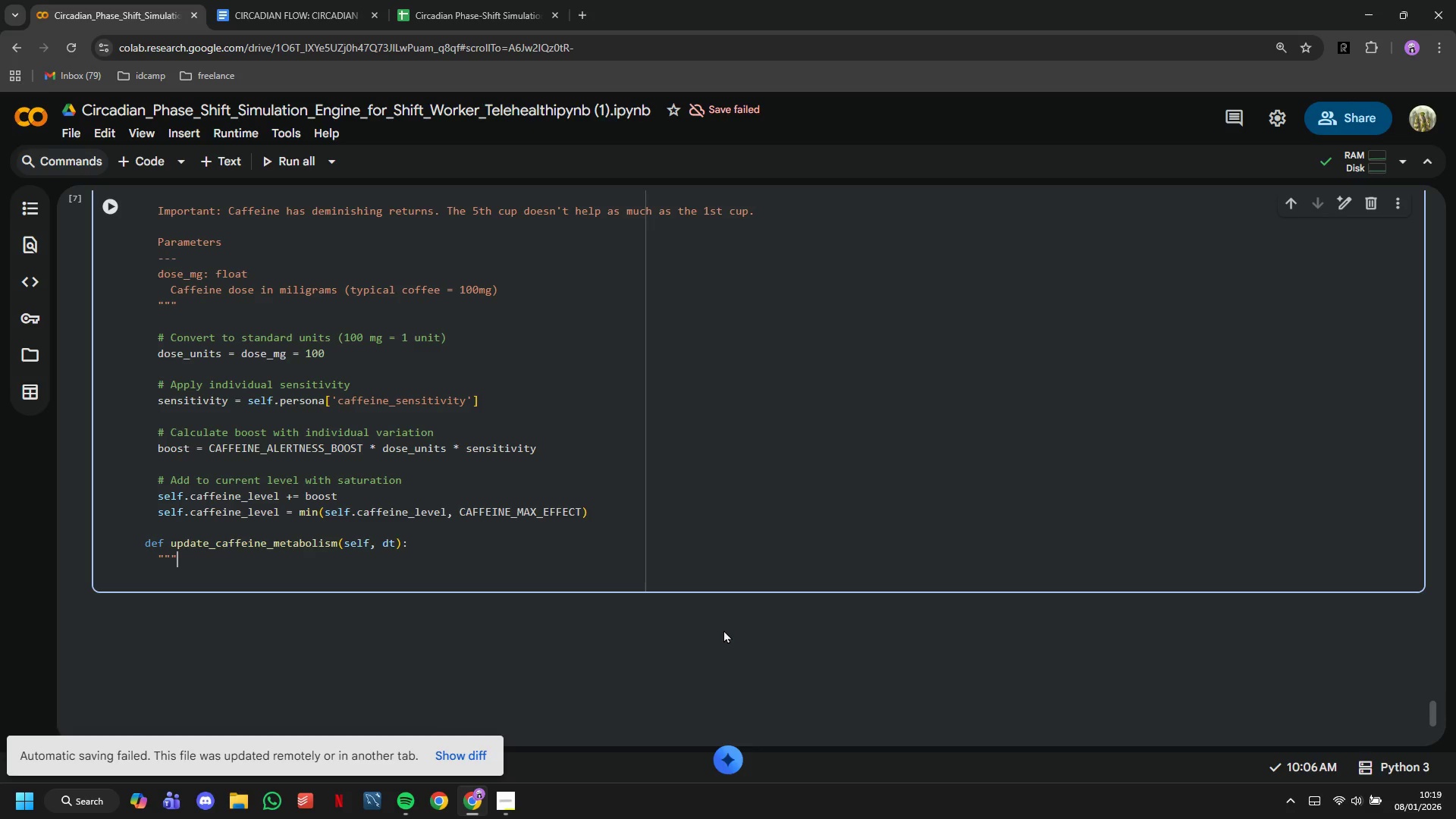 
key(Shift+Quote)
 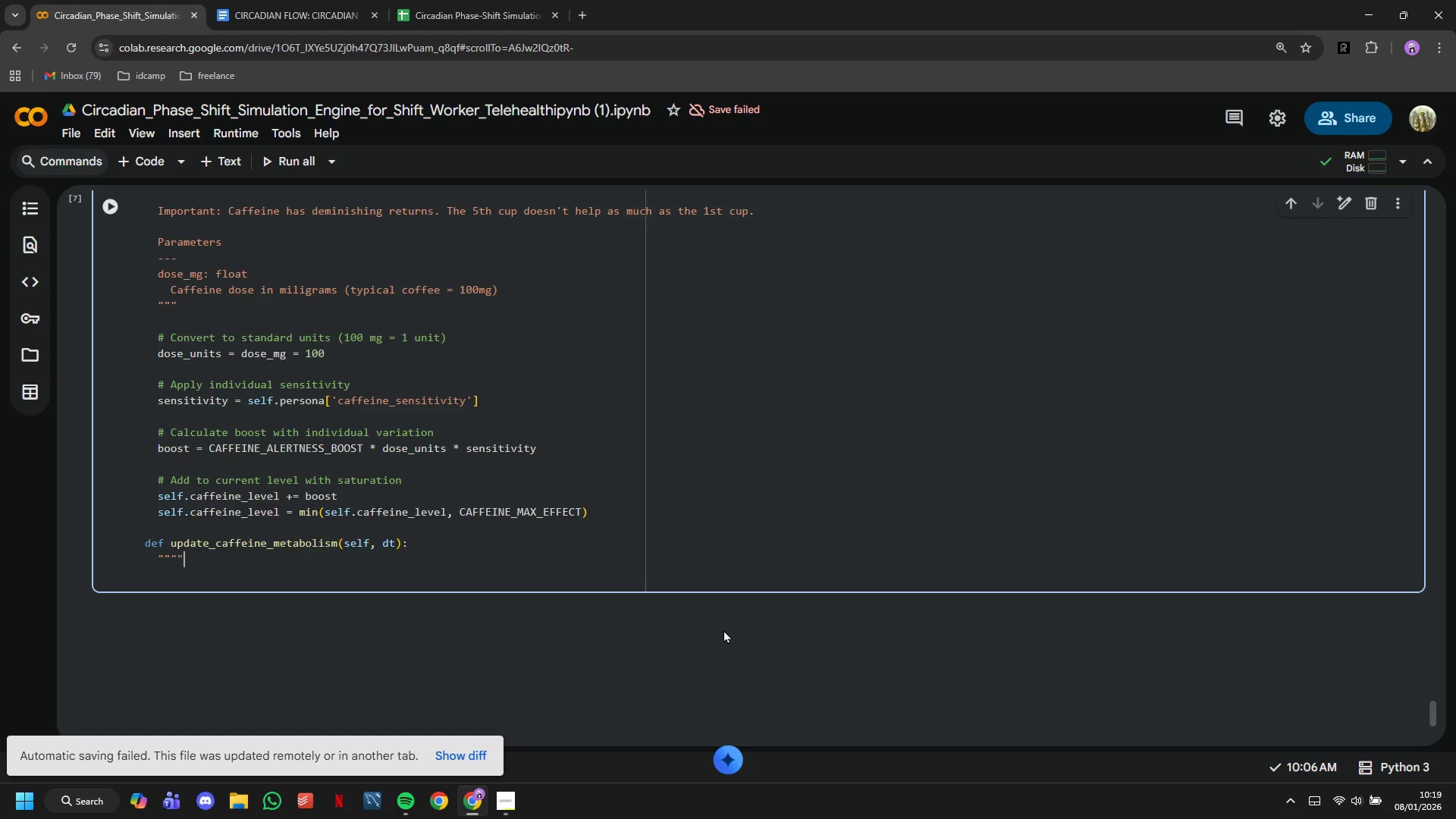 
key(Shift+Quote)
 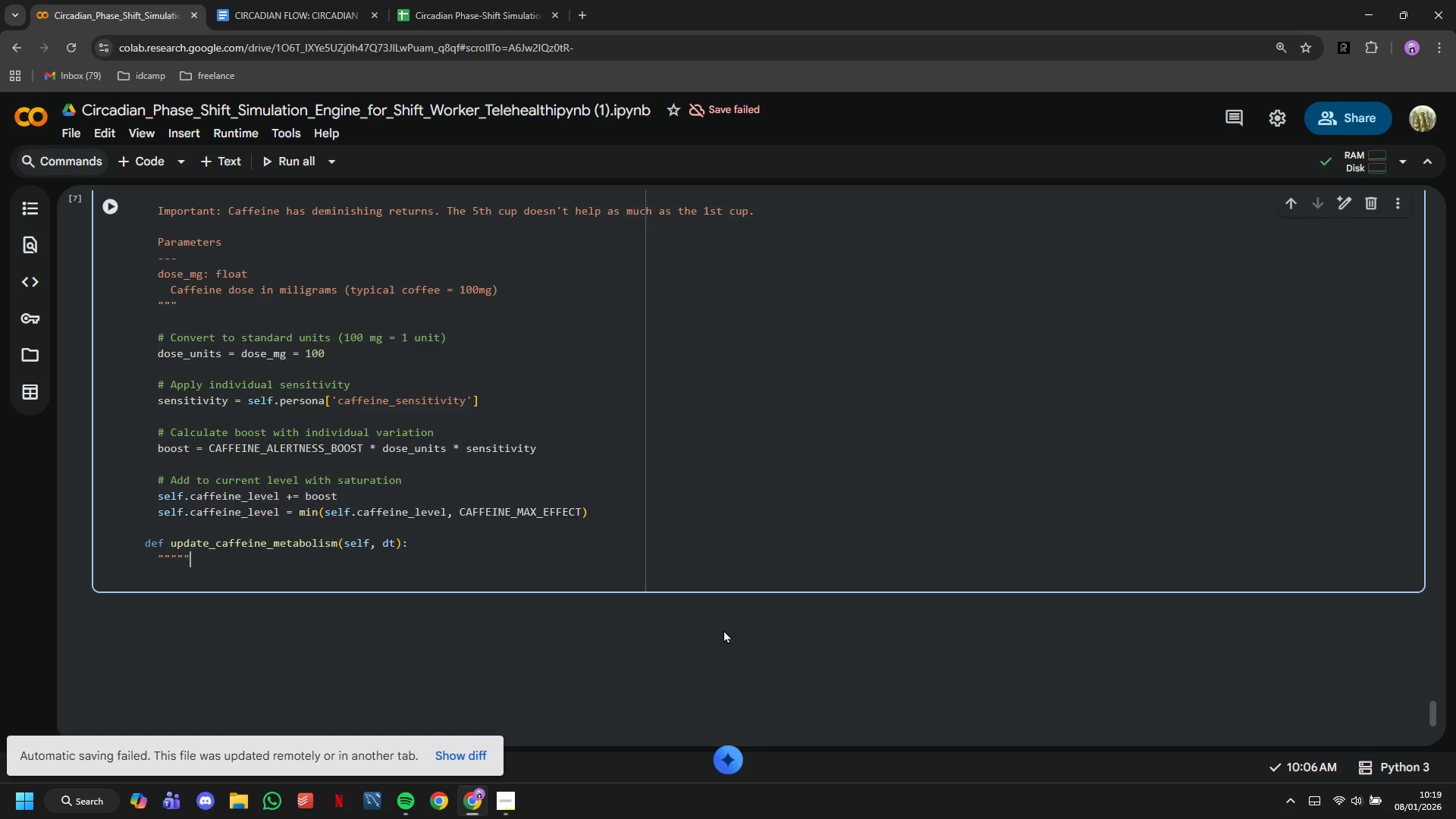 
key(Shift+Quote)
 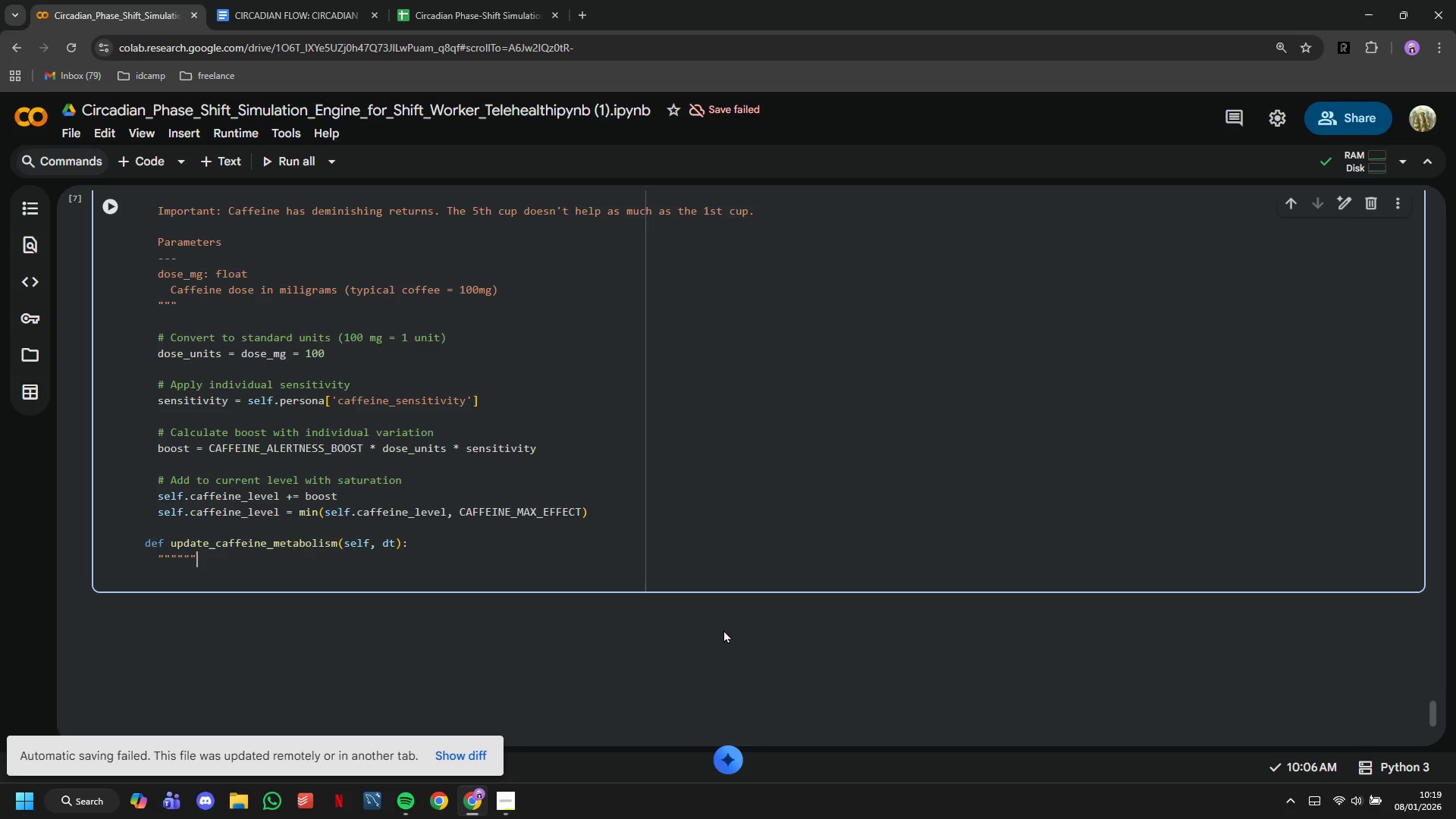 
key(Shift+Quote)
 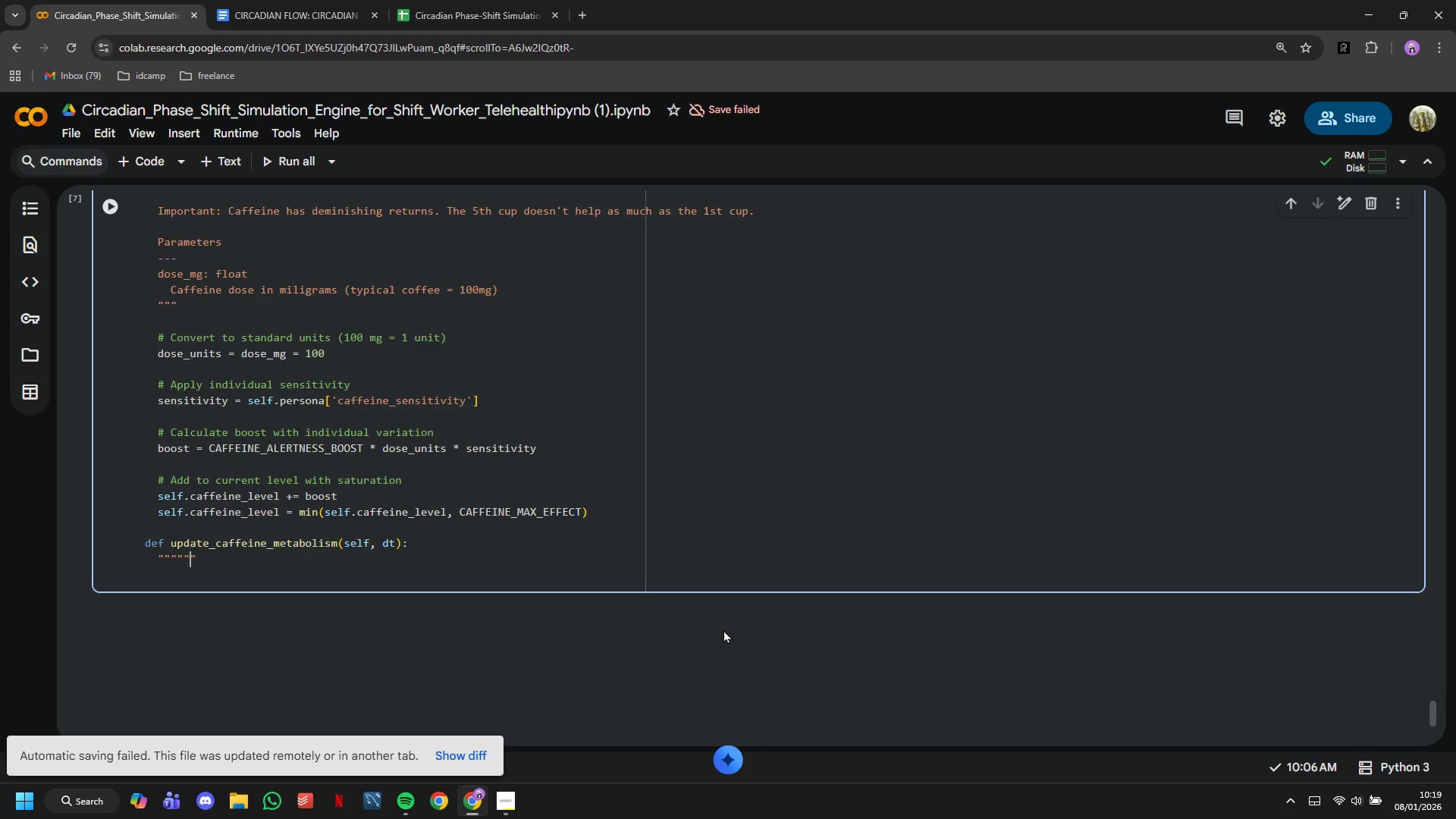 
key(ArrowLeft)
 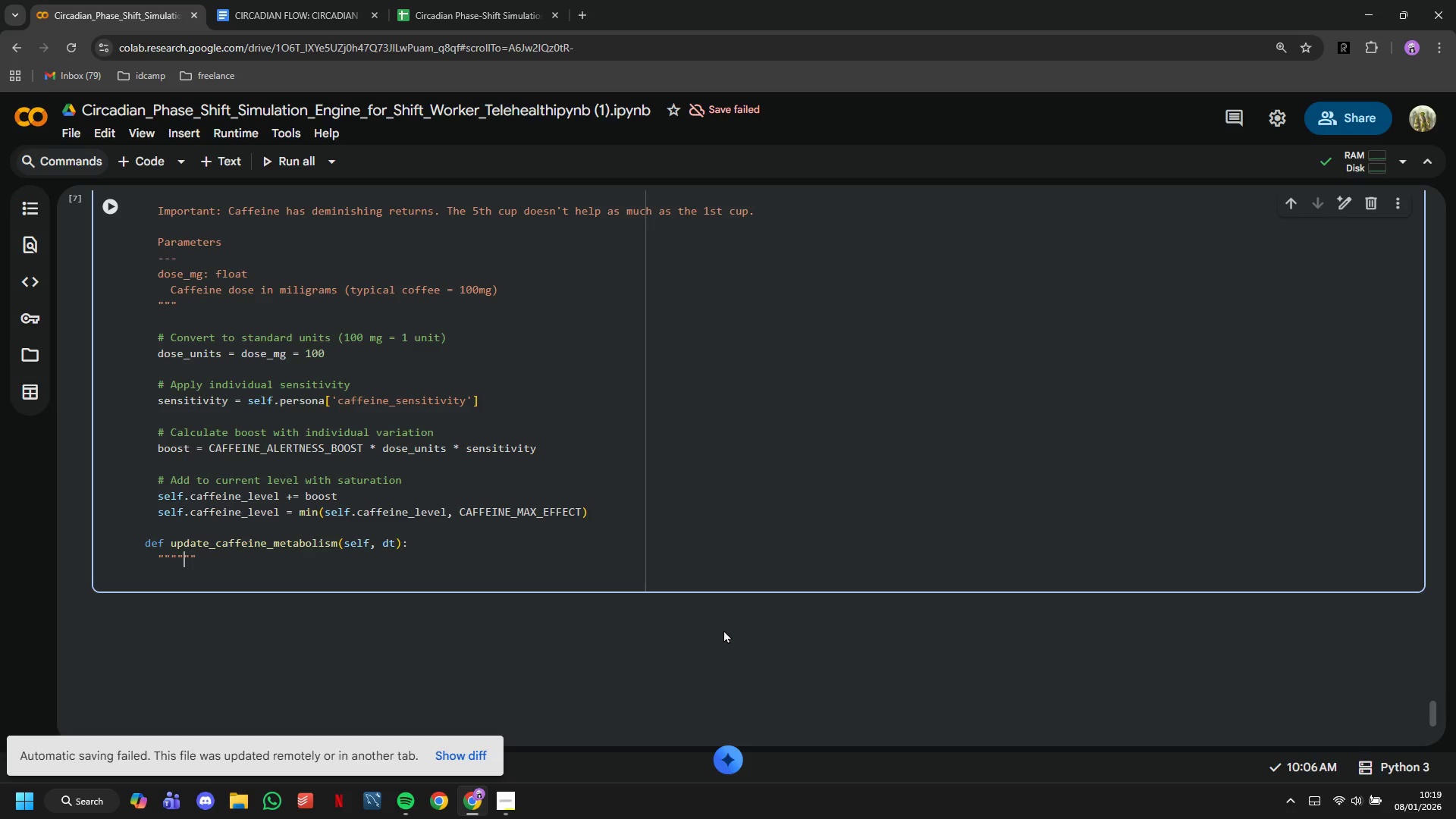 
key(ArrowLeft)
 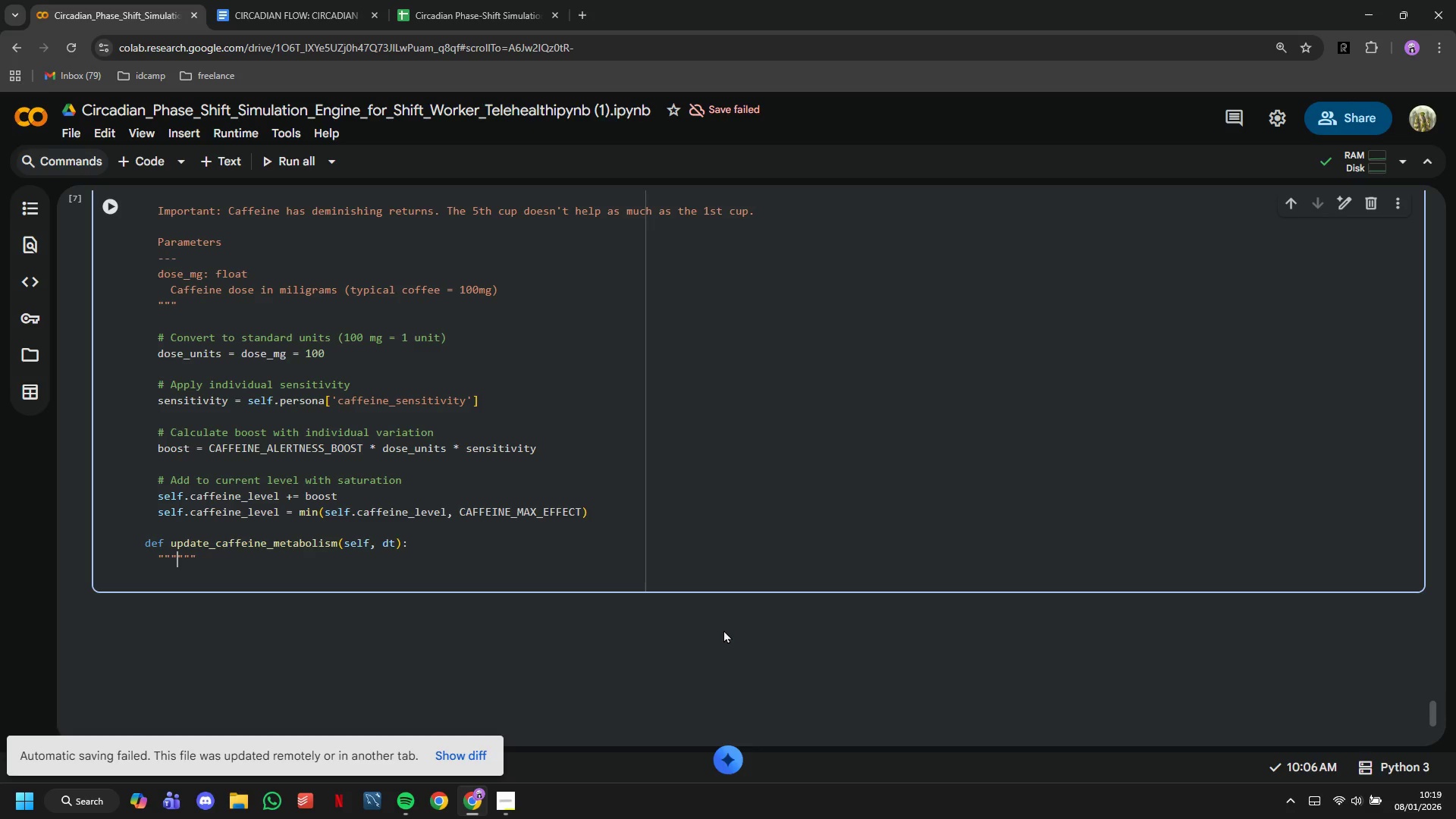 
key(ArrowLeft)
 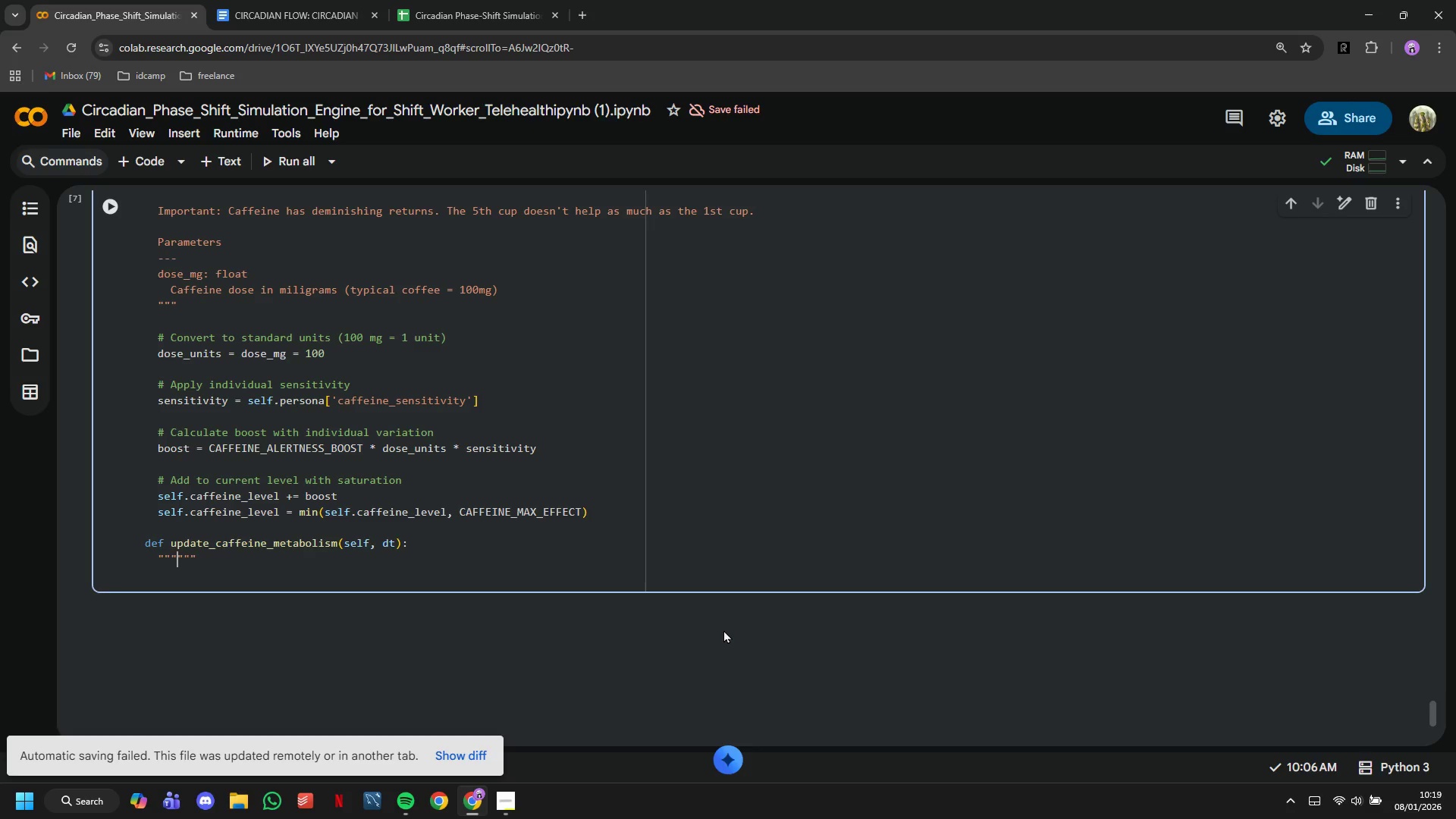 
key(Enter)
 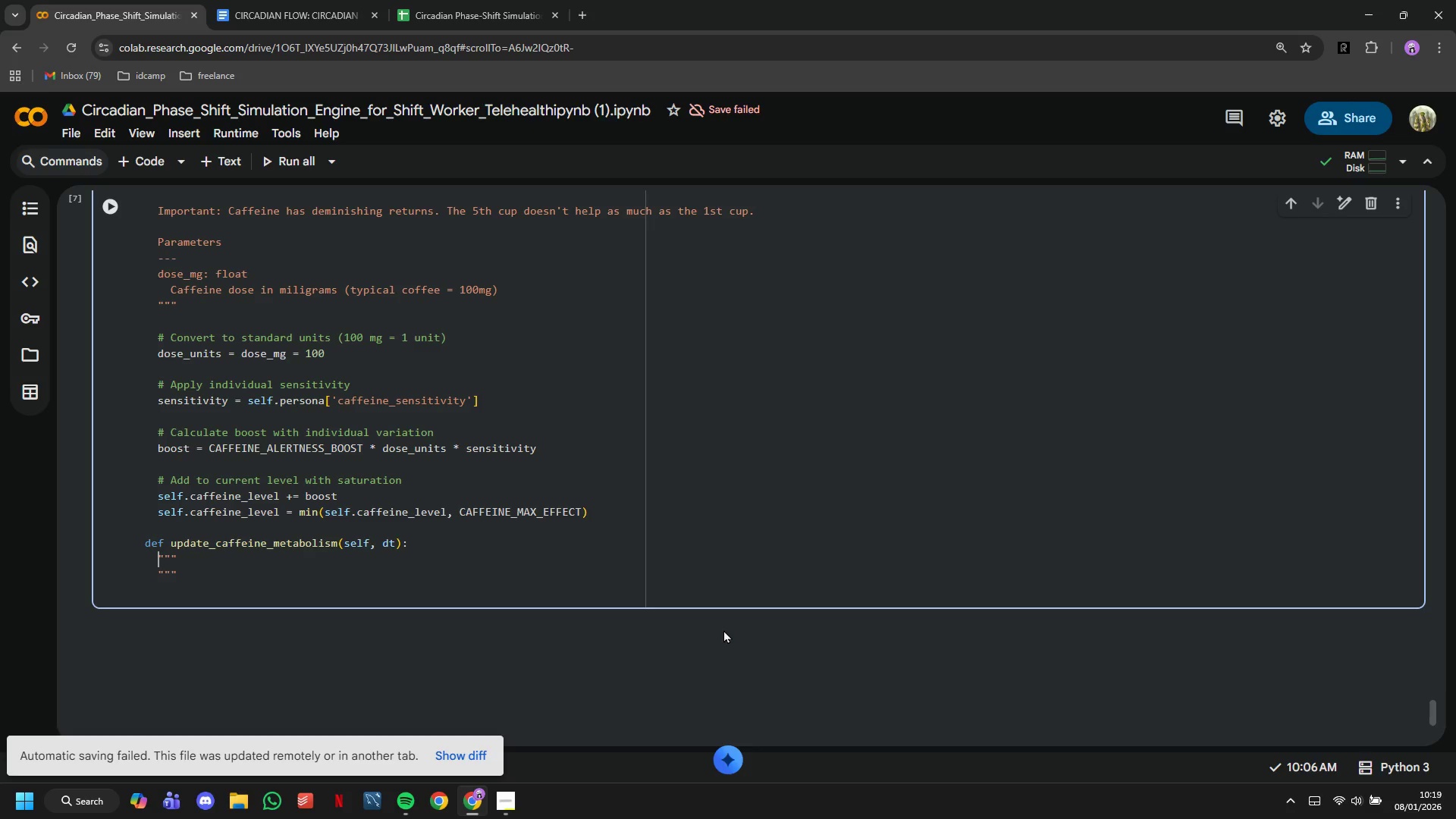 
key(ArrowUp)
 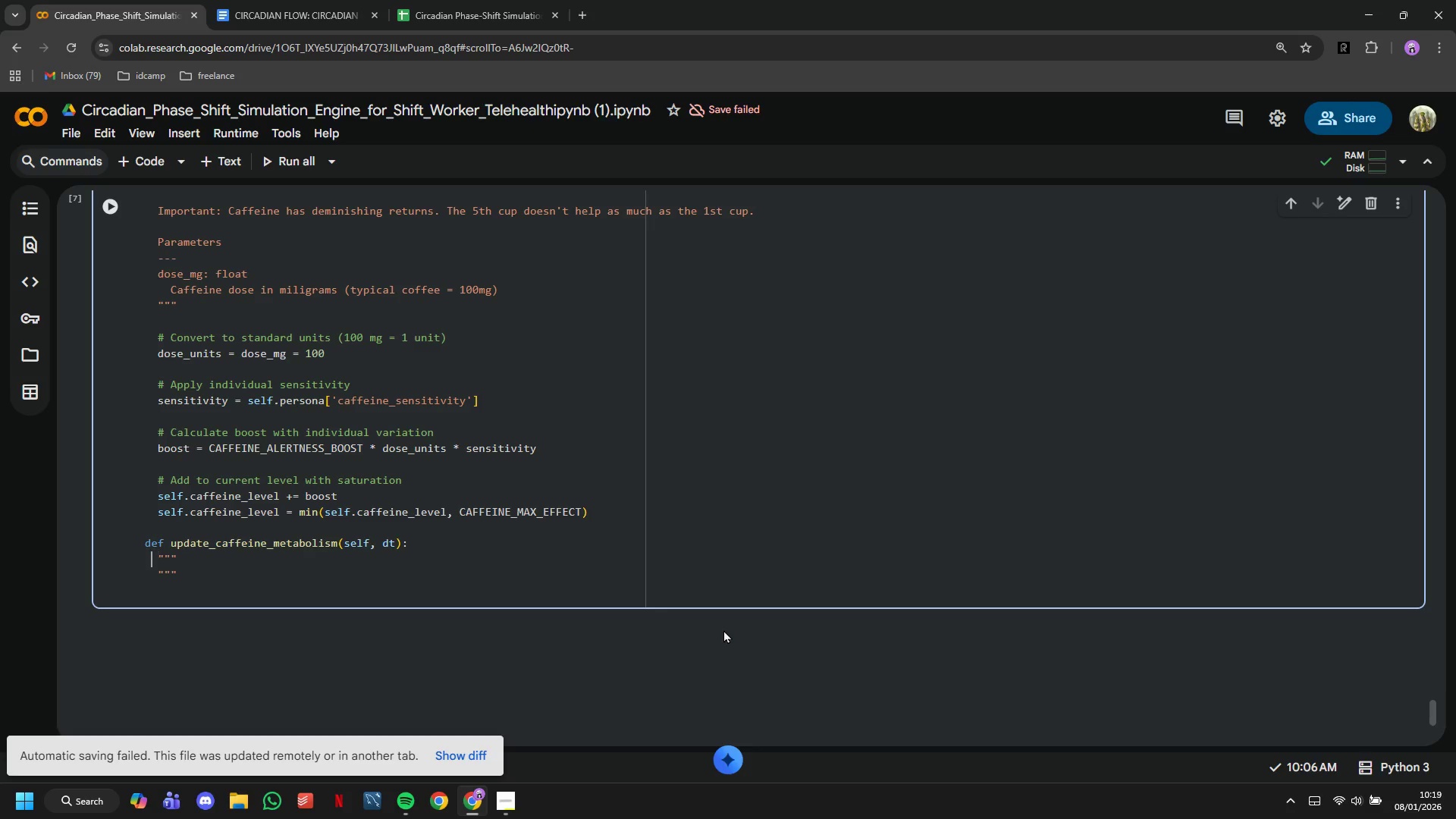 
key(ArrowLeft)
 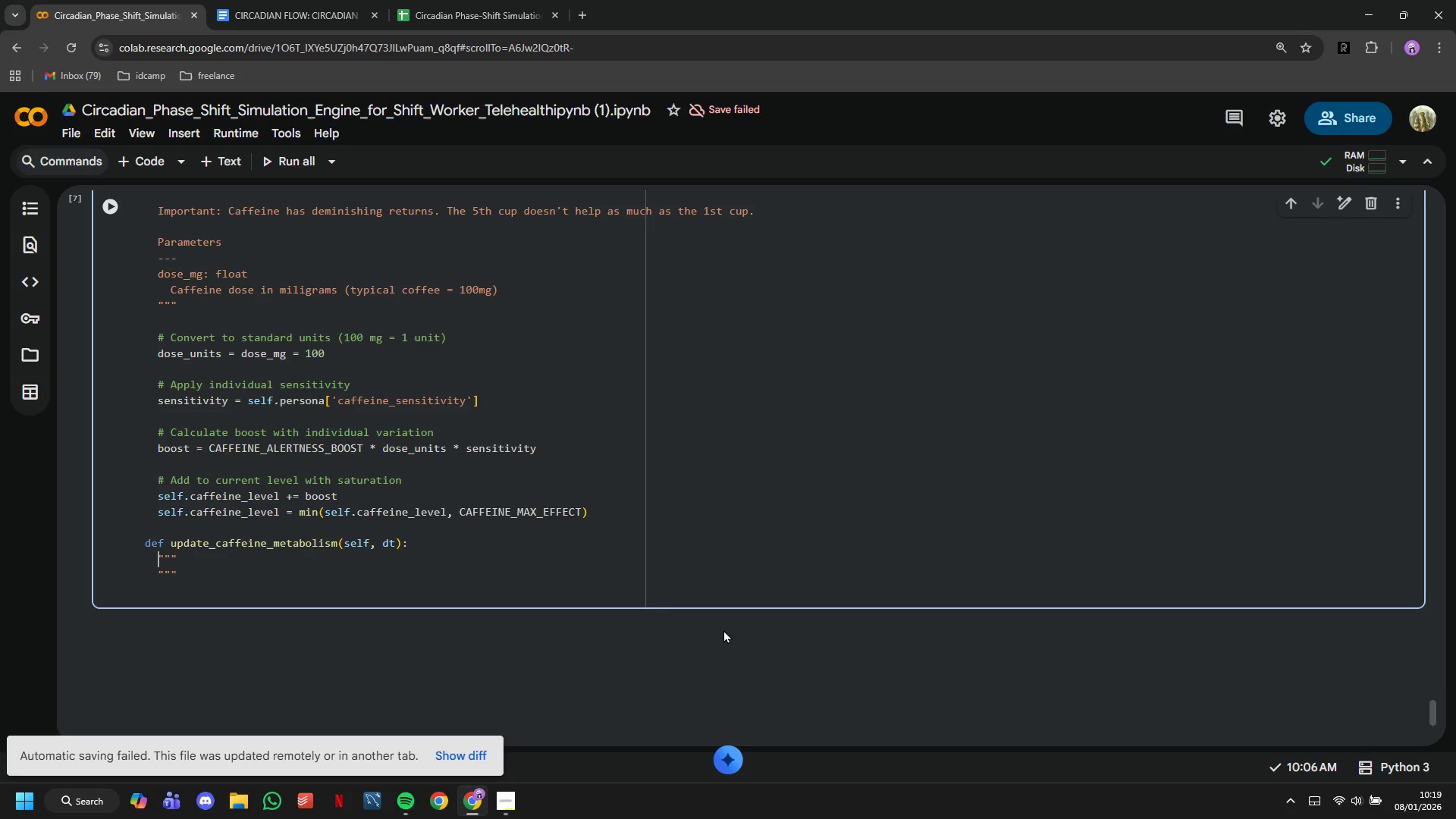 
key(ArrowRight)
 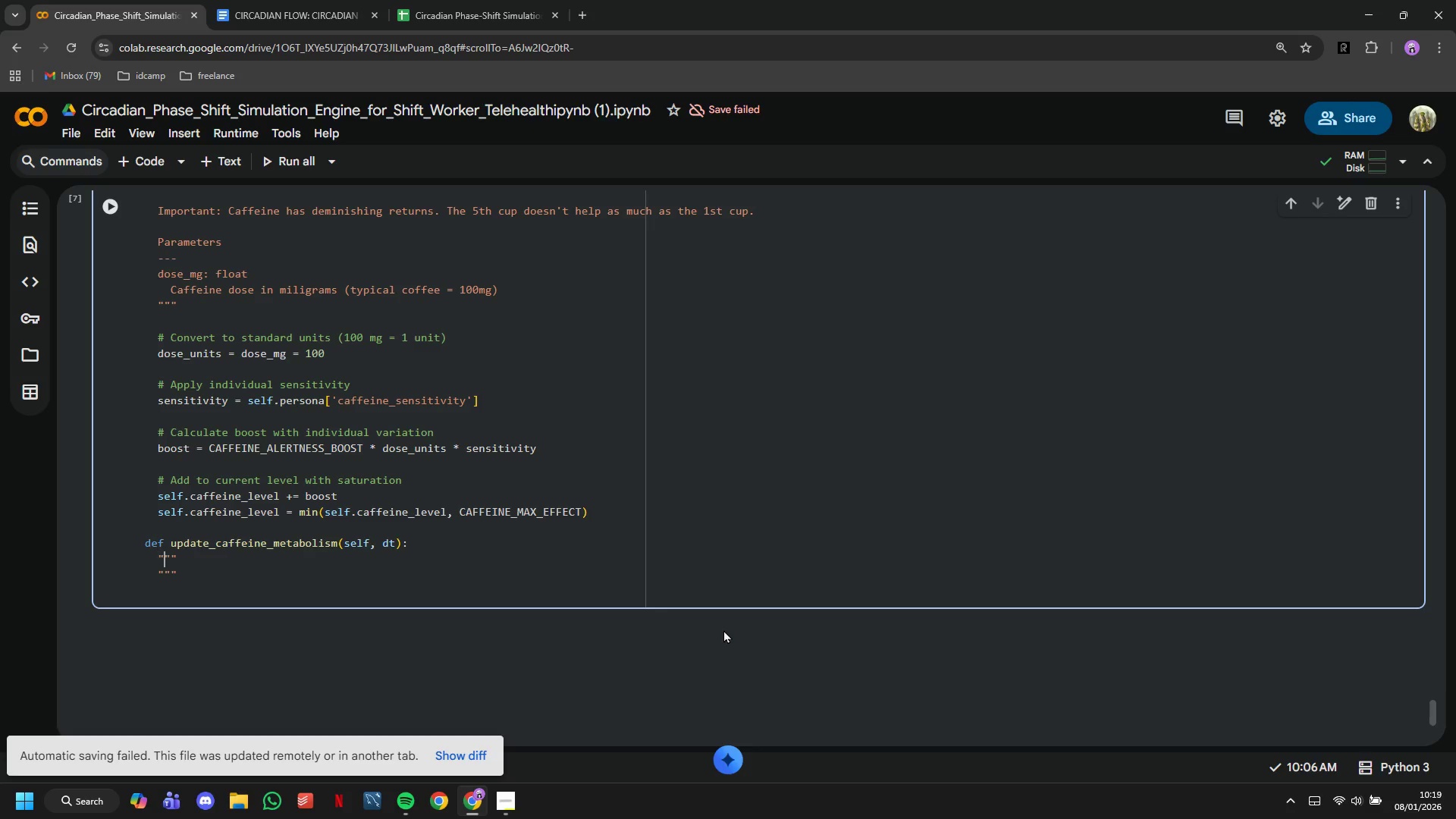 
key(ArrowRight)
 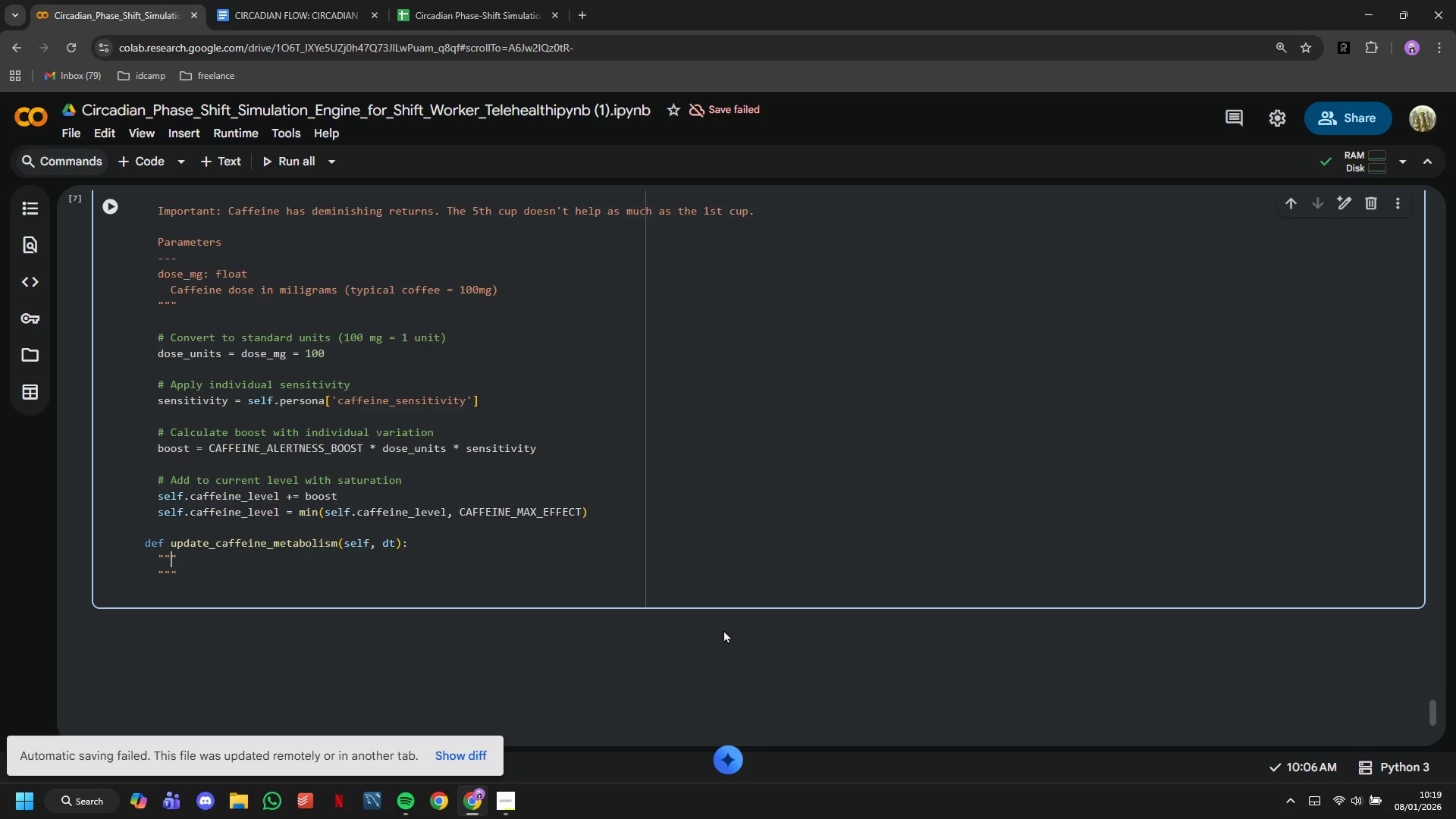 
key(ArrowRight)
 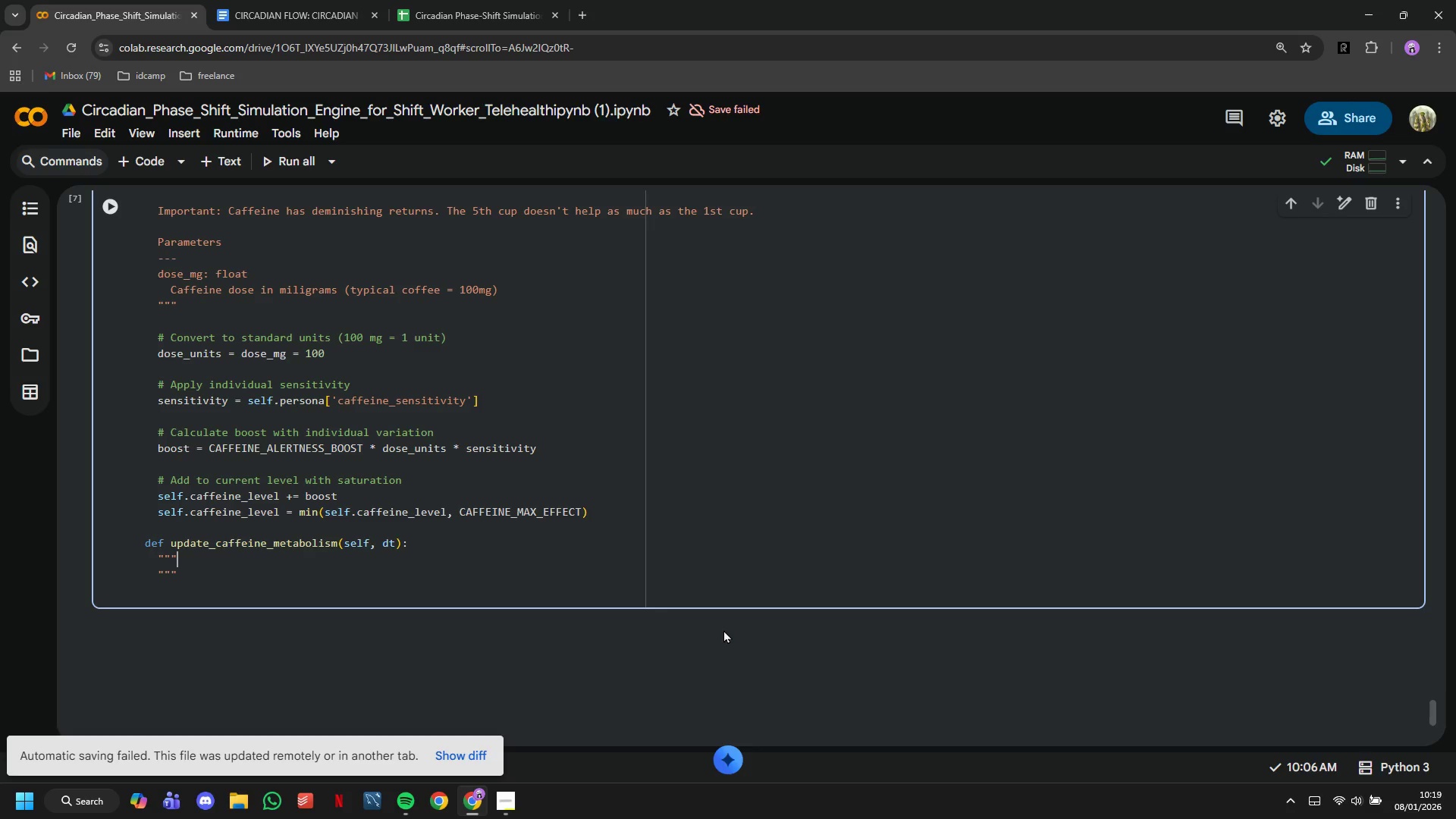 
key(ArrowRight)
 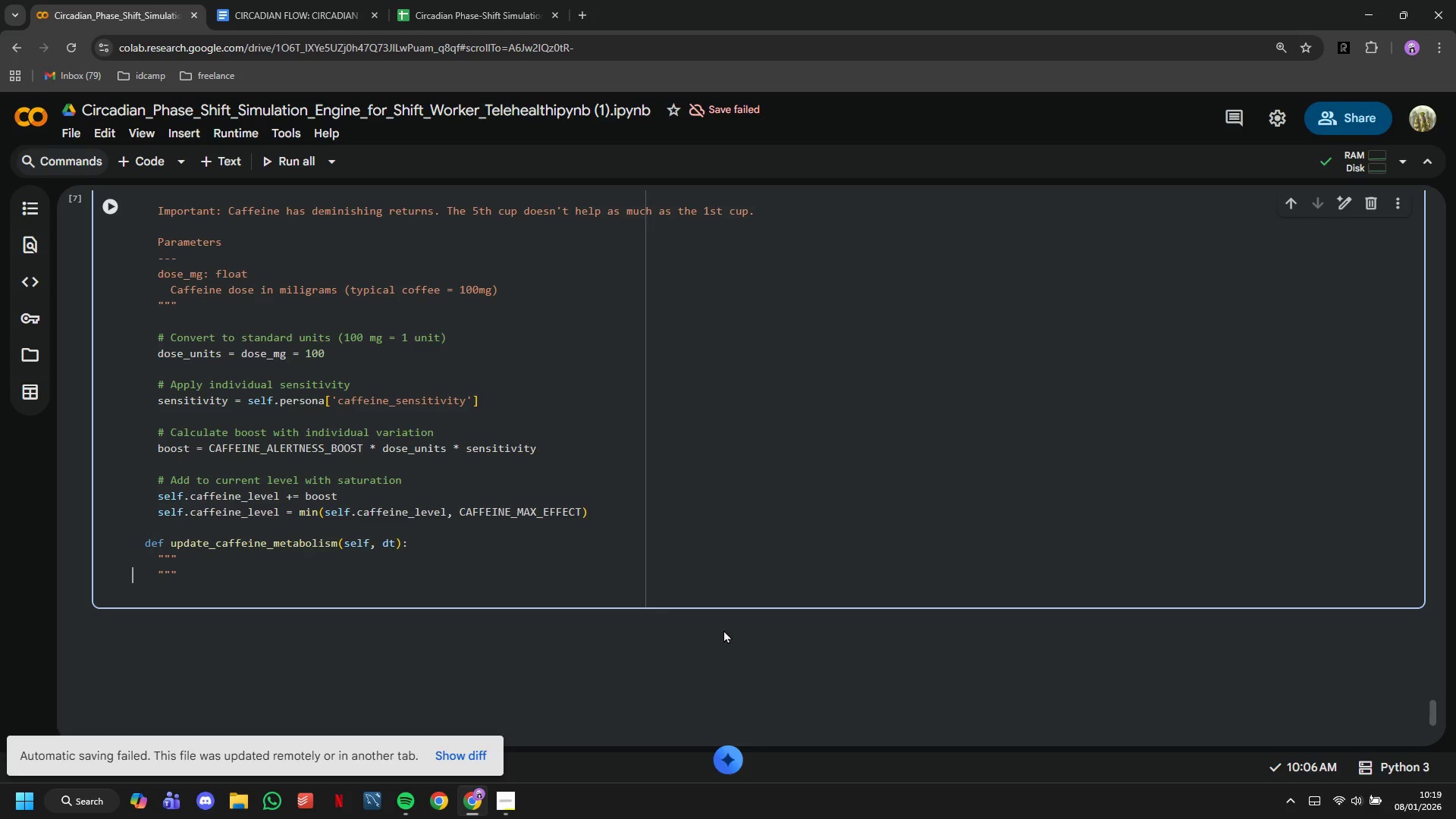 
key(ArrowRight)
 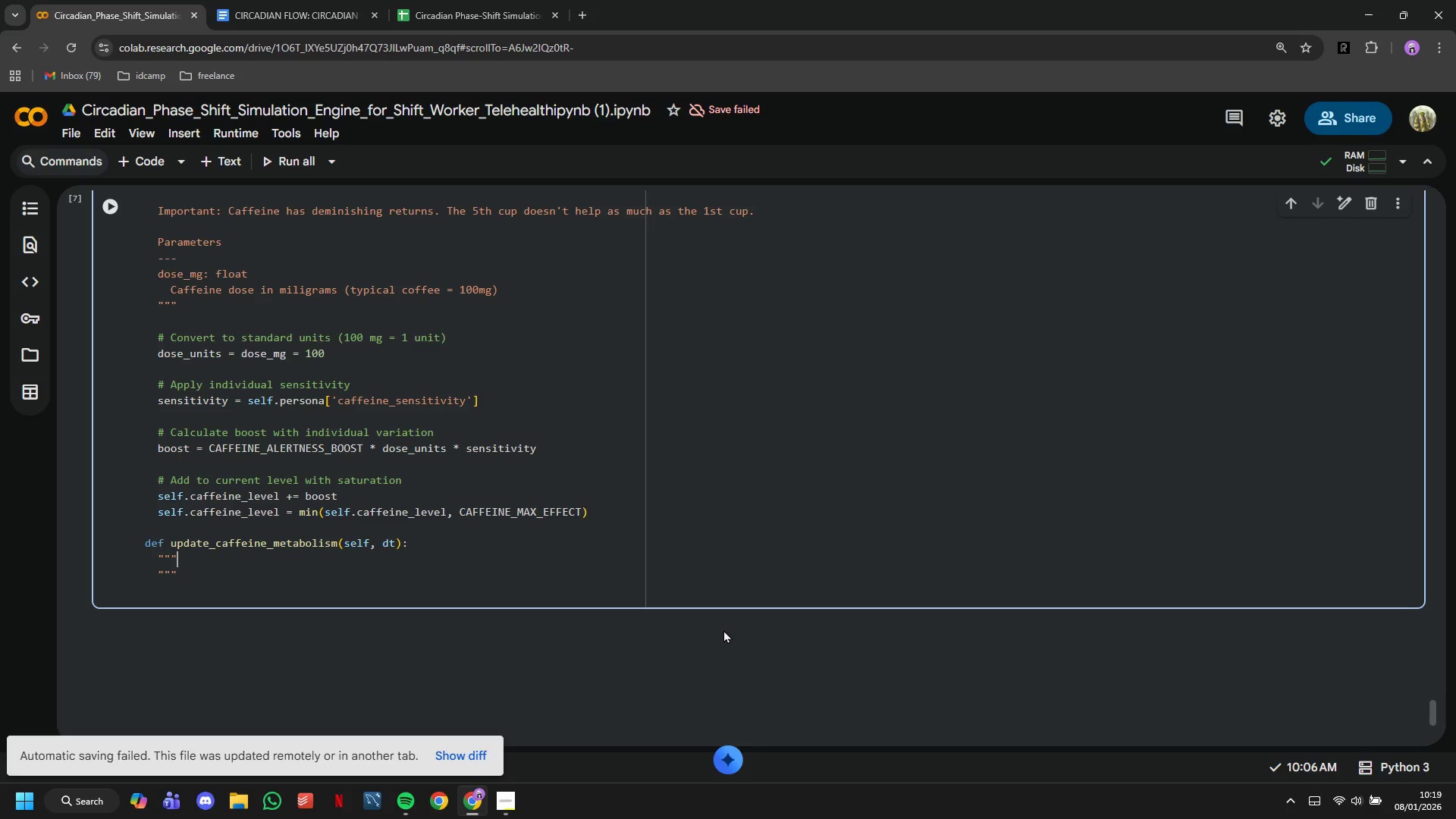 
key(ArrowLeft)
 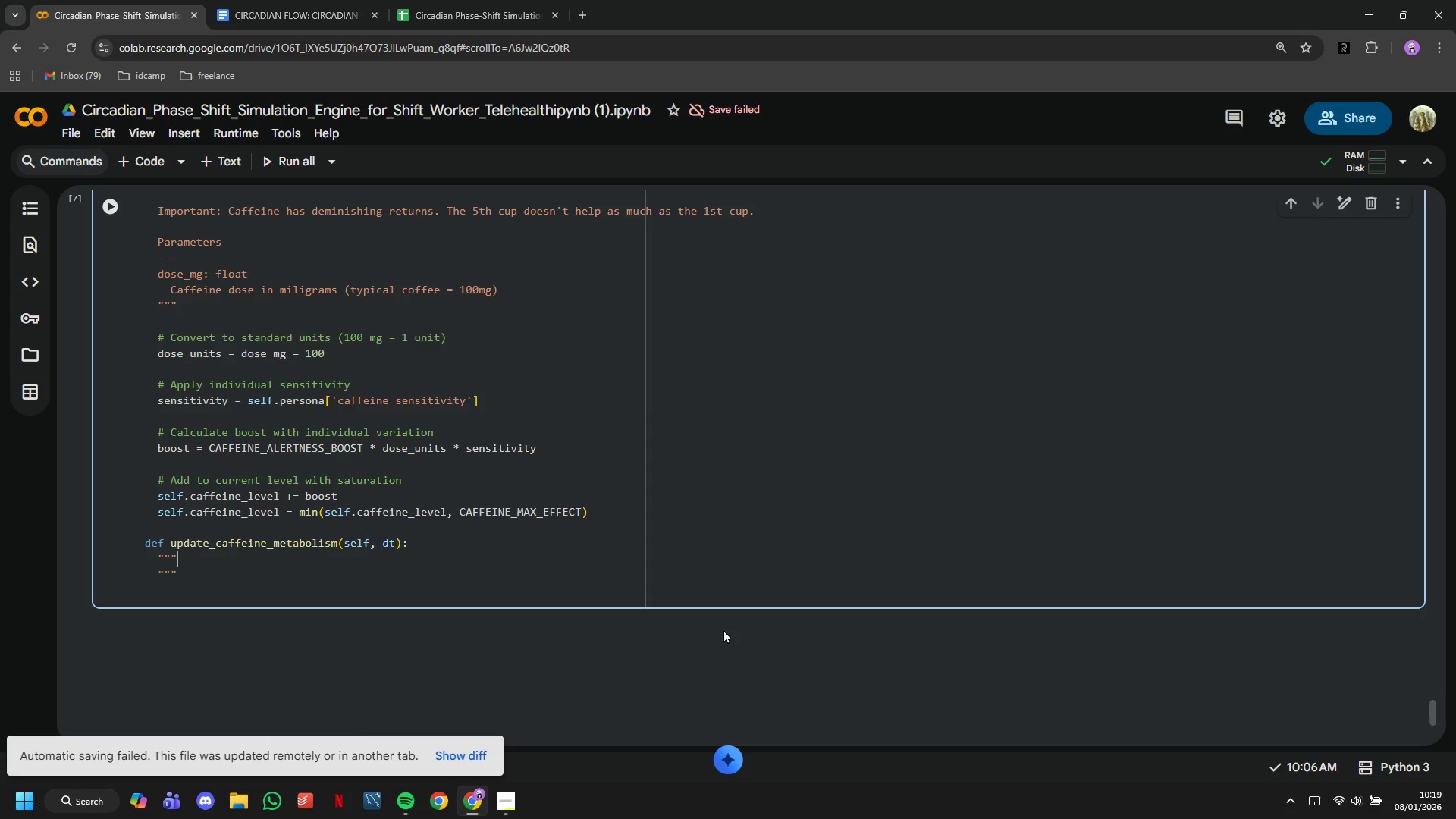 
key(Enter)
 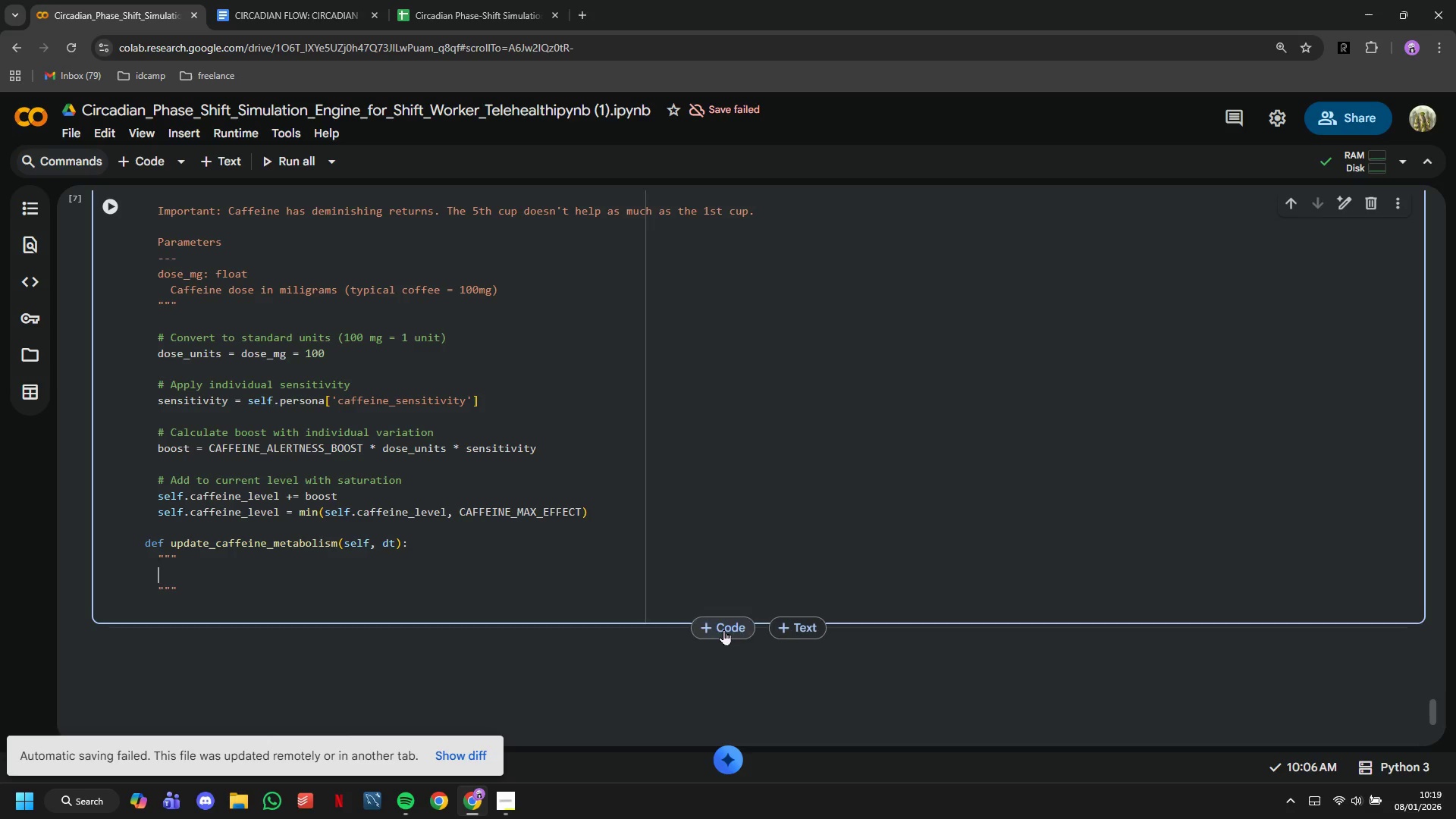 
type(Model caffeie)
key(Backspace)
type(ne metabolism using )
 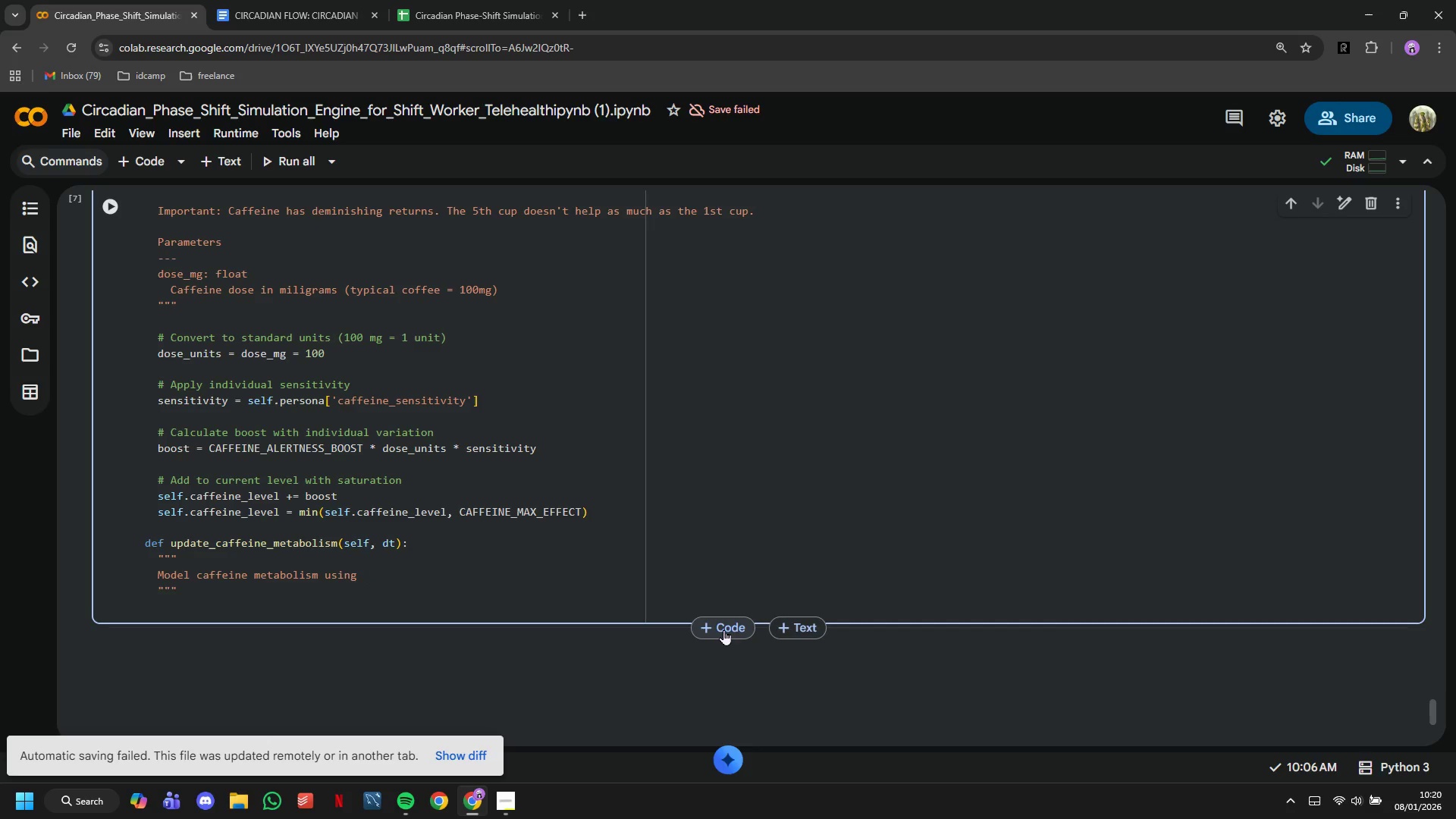 
wait(10.33)
 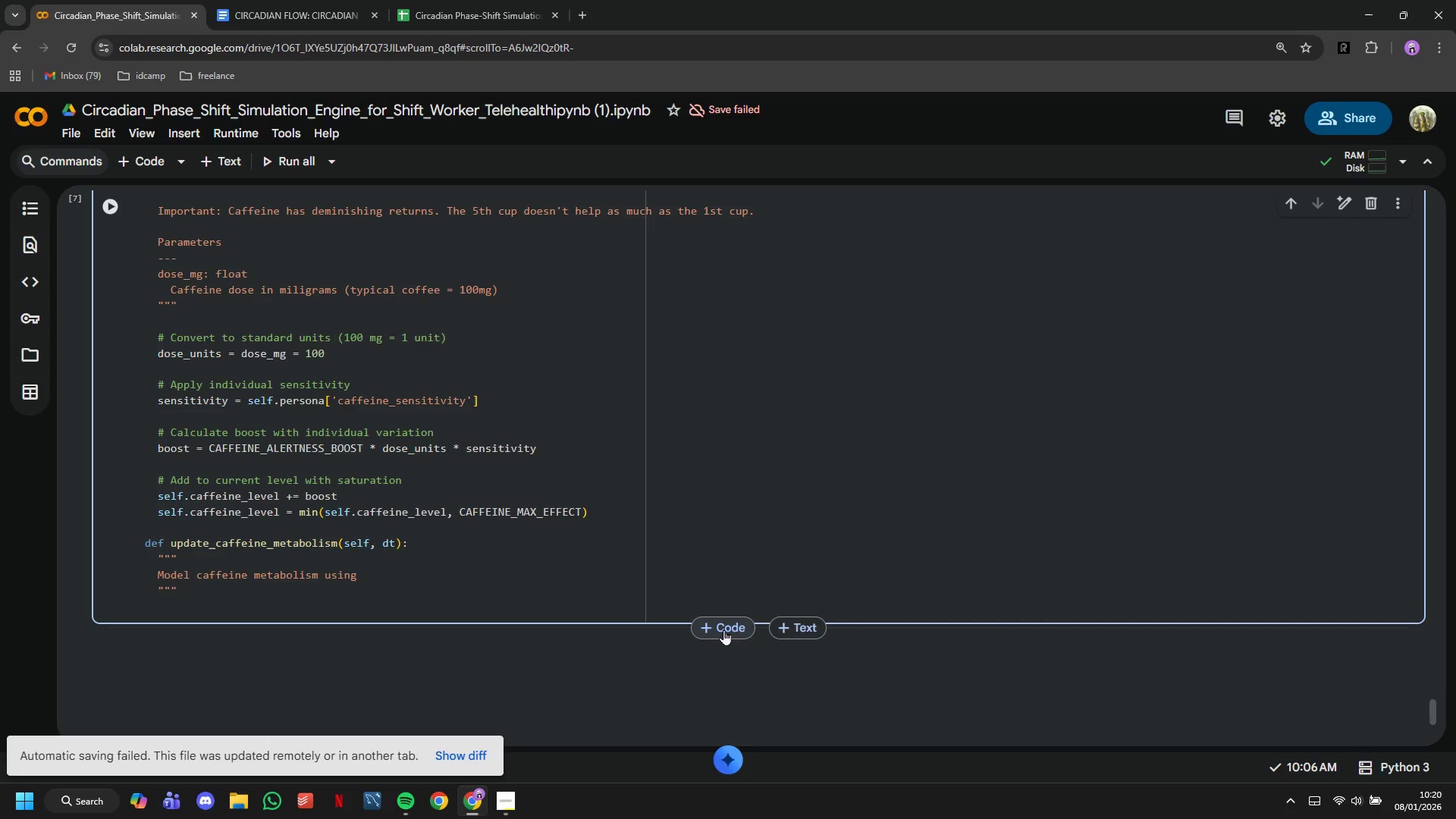 
type(exponential decay.)
 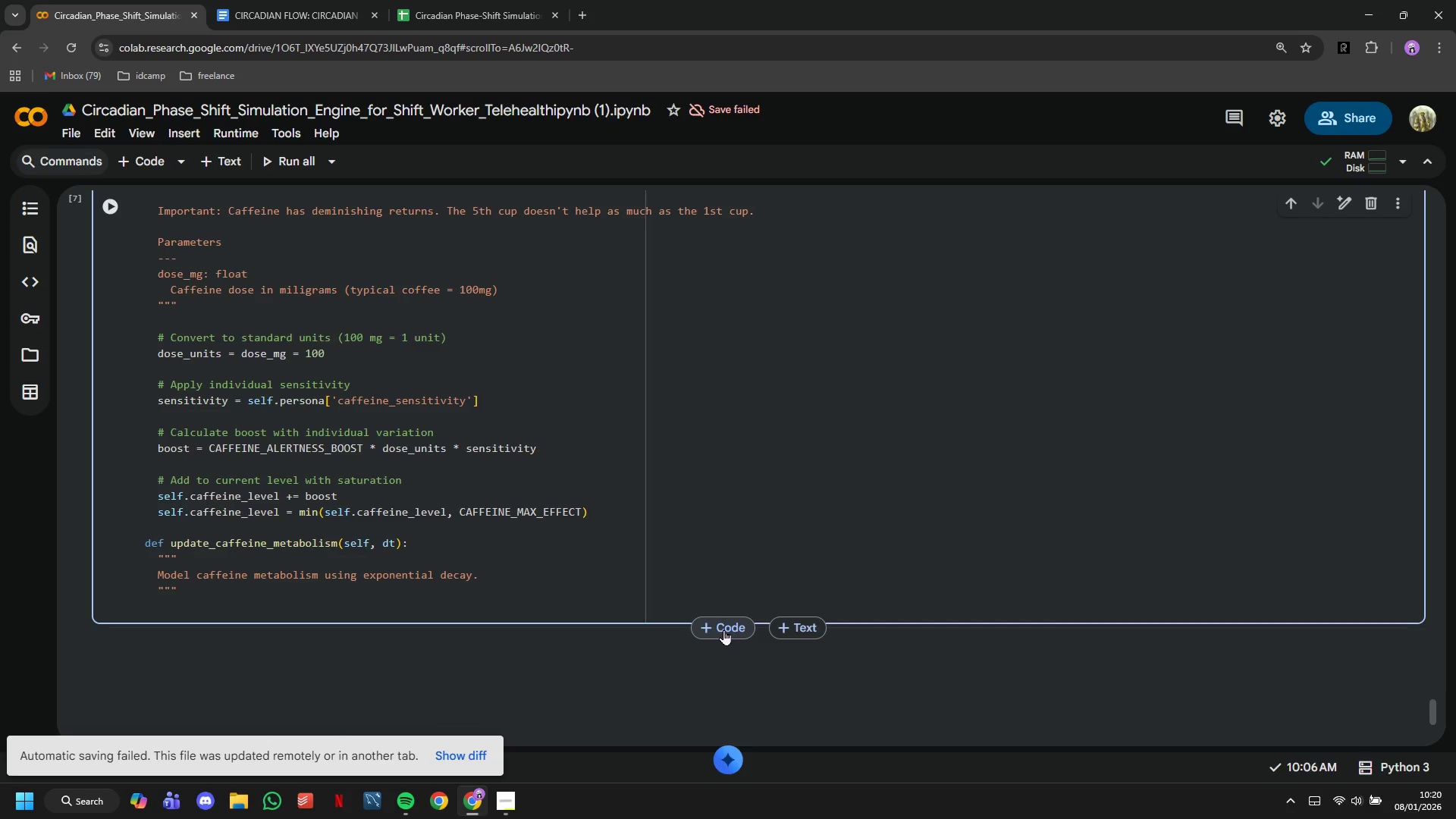 
wait(28.62)
 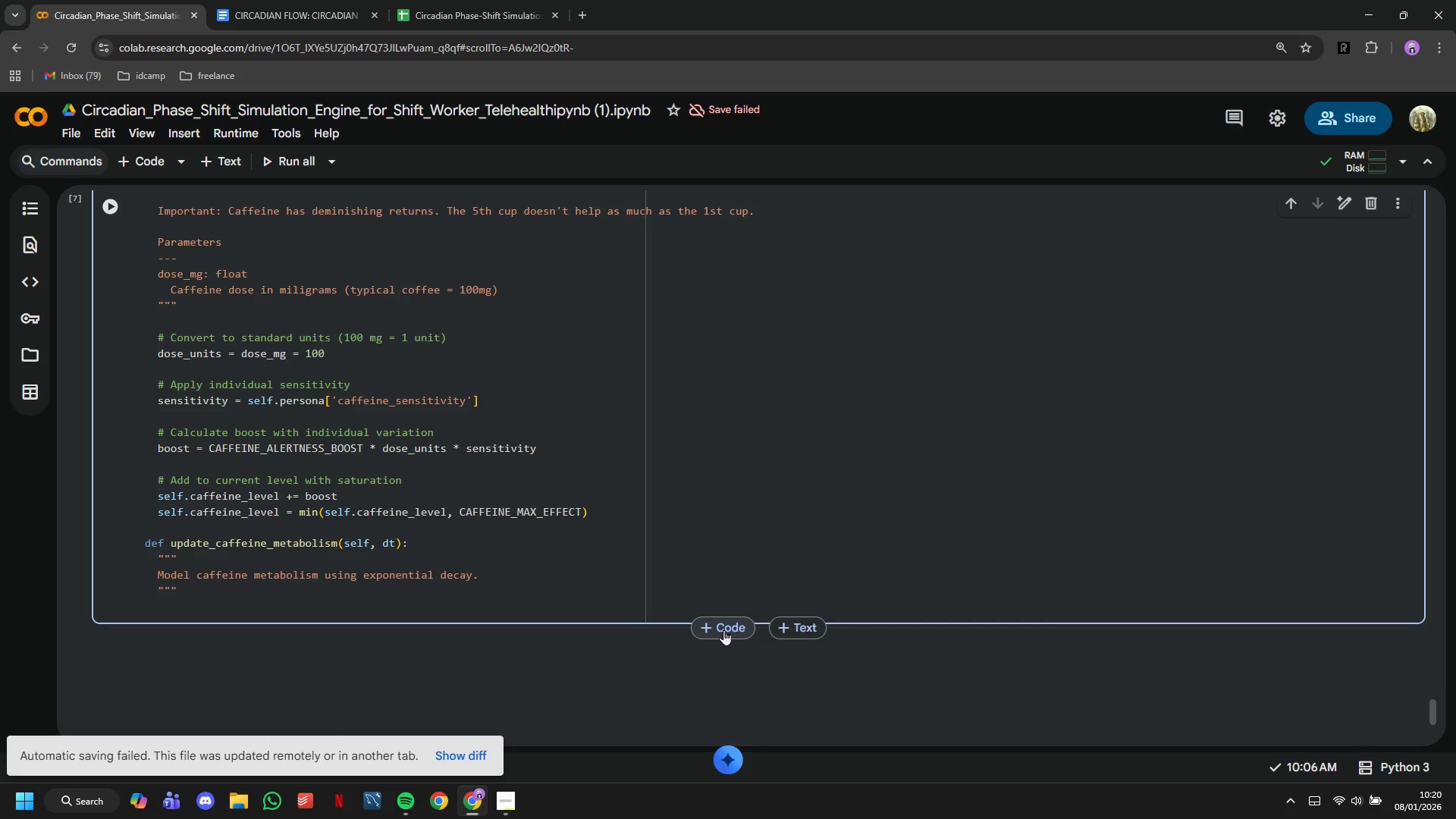 
key(Enter)
 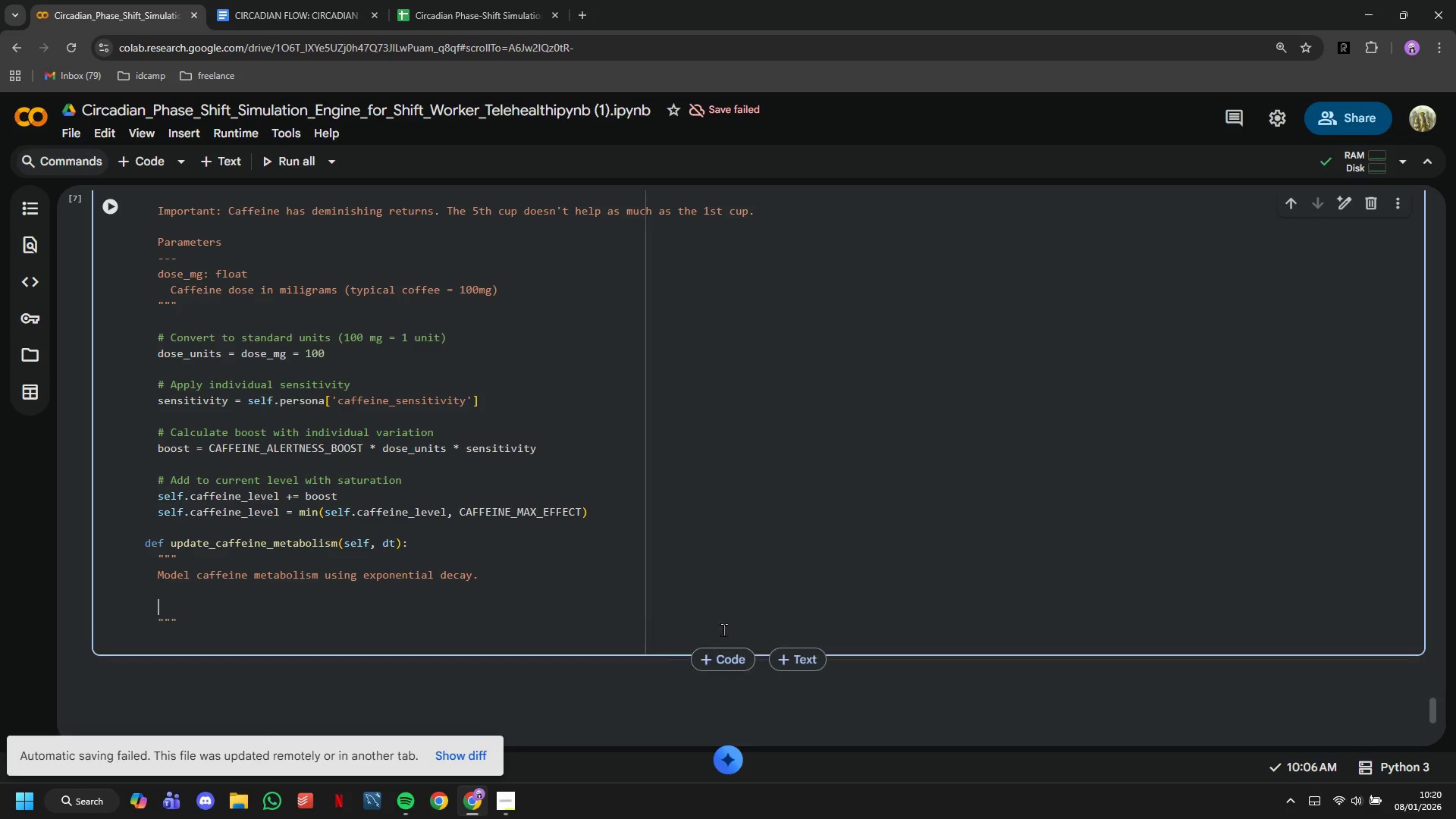 
key(Enter)
 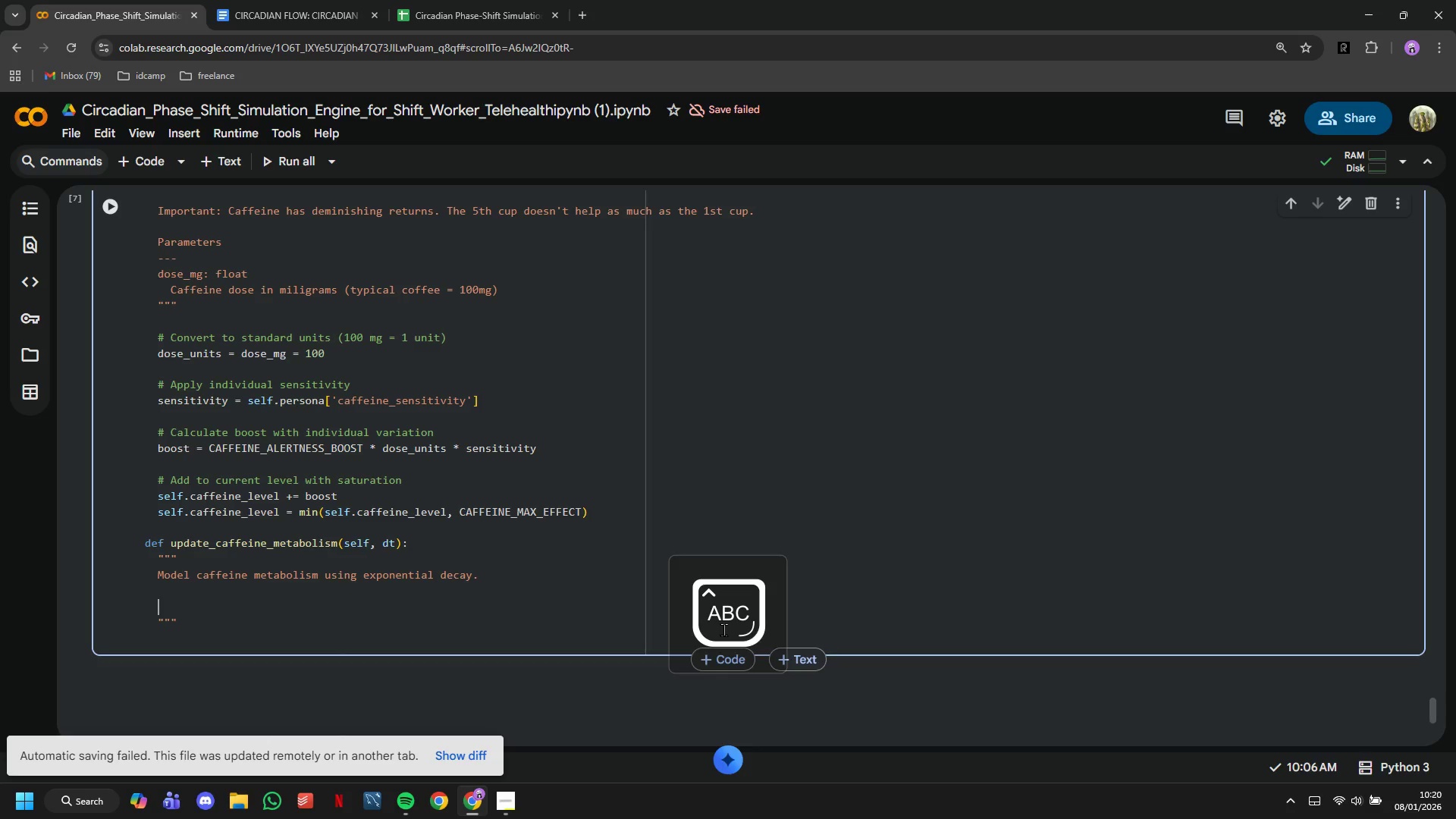 
type(Caffeine is metabolized by your liver)
 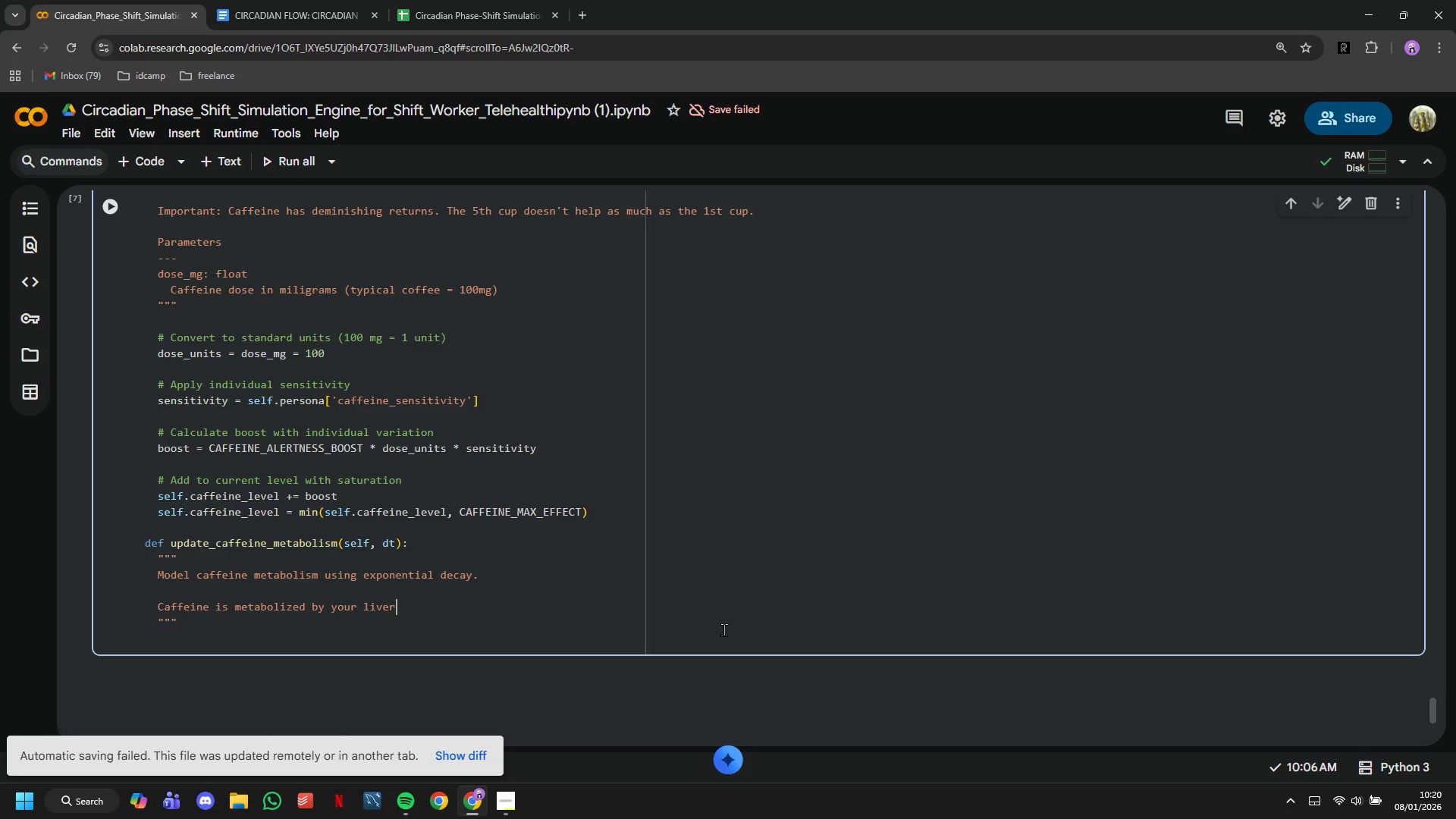 
wait(11.06)
 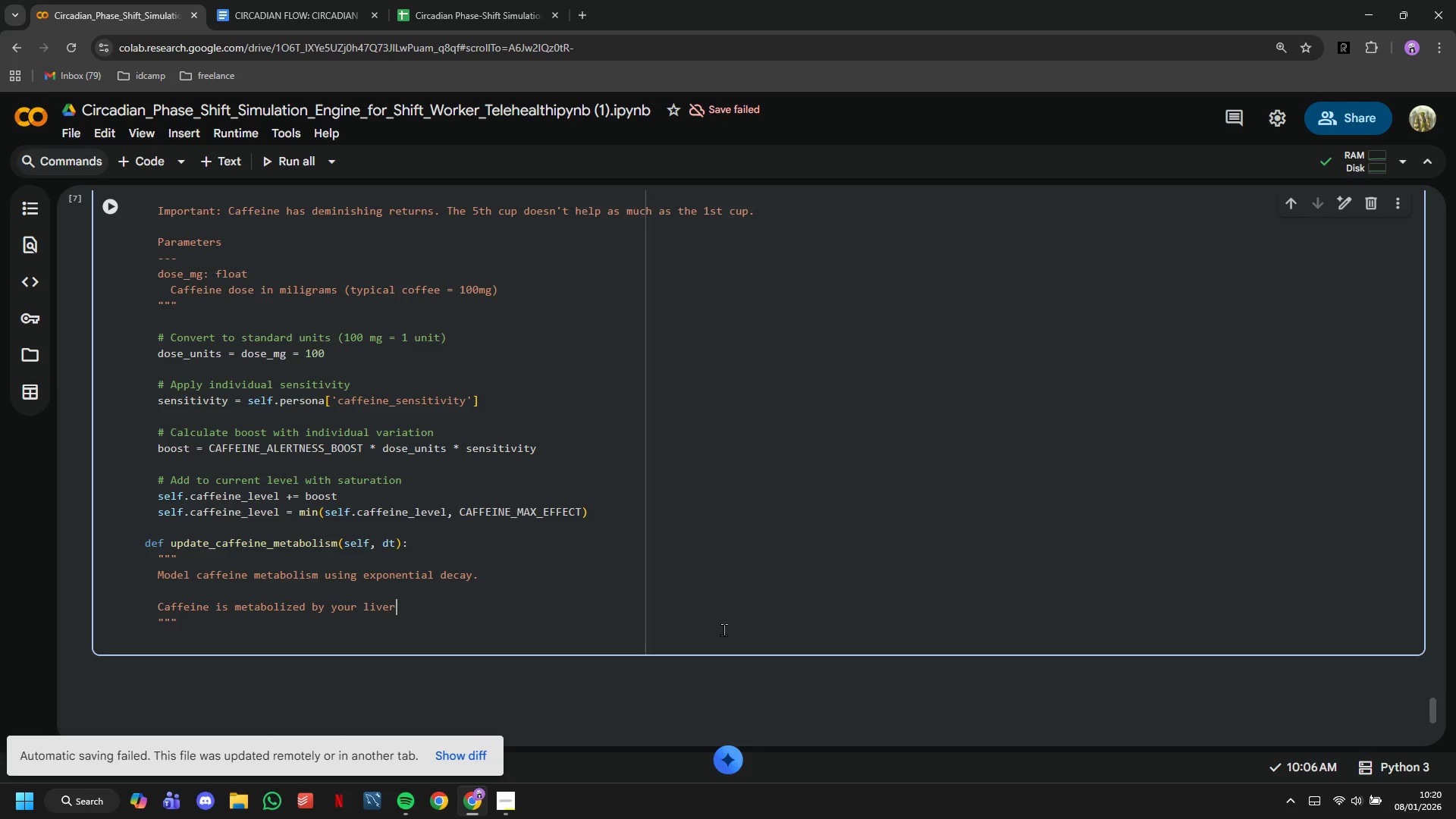 
type( (CYP1A2 enzyme)
 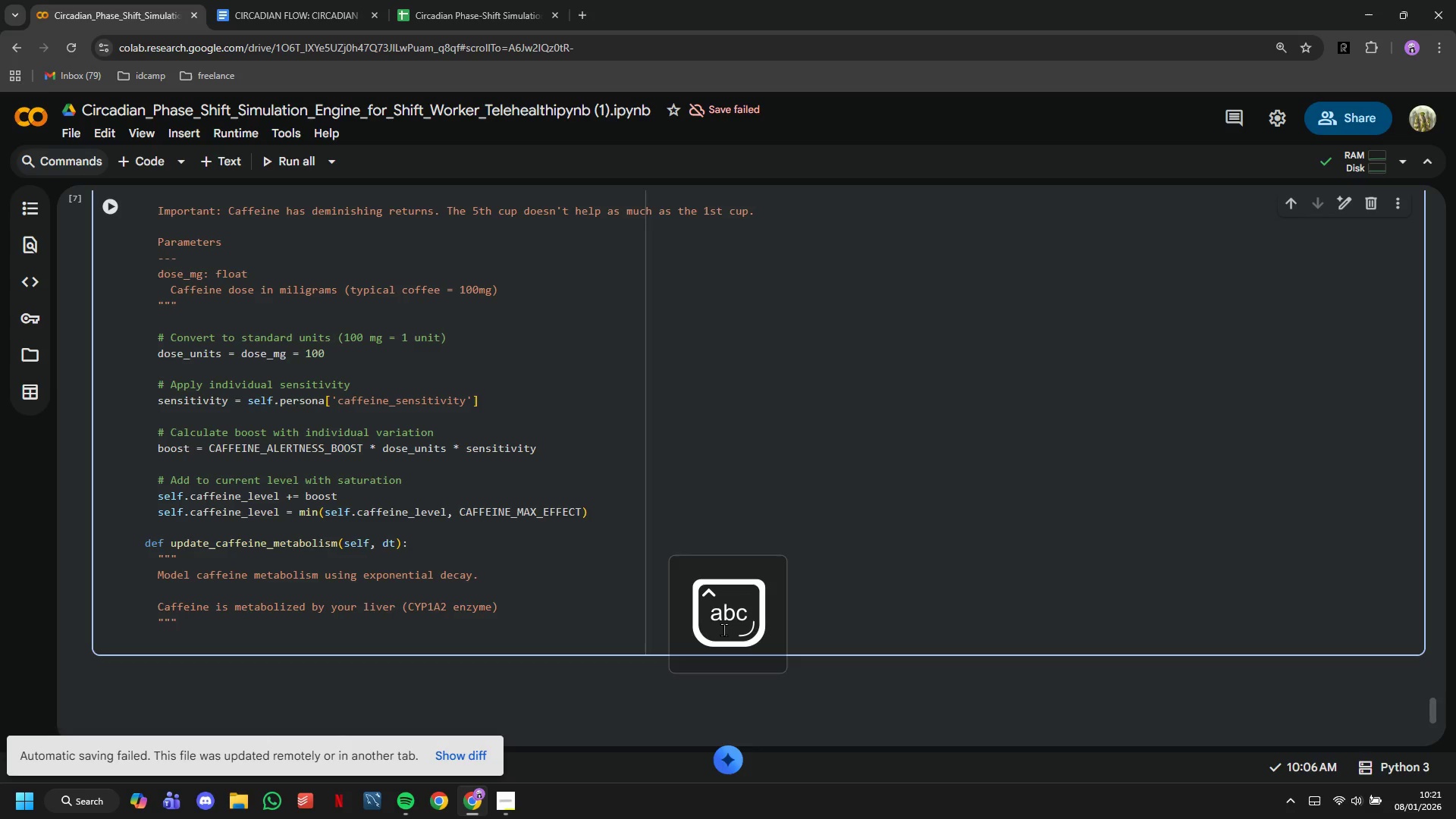 
key(ArrowRight)
 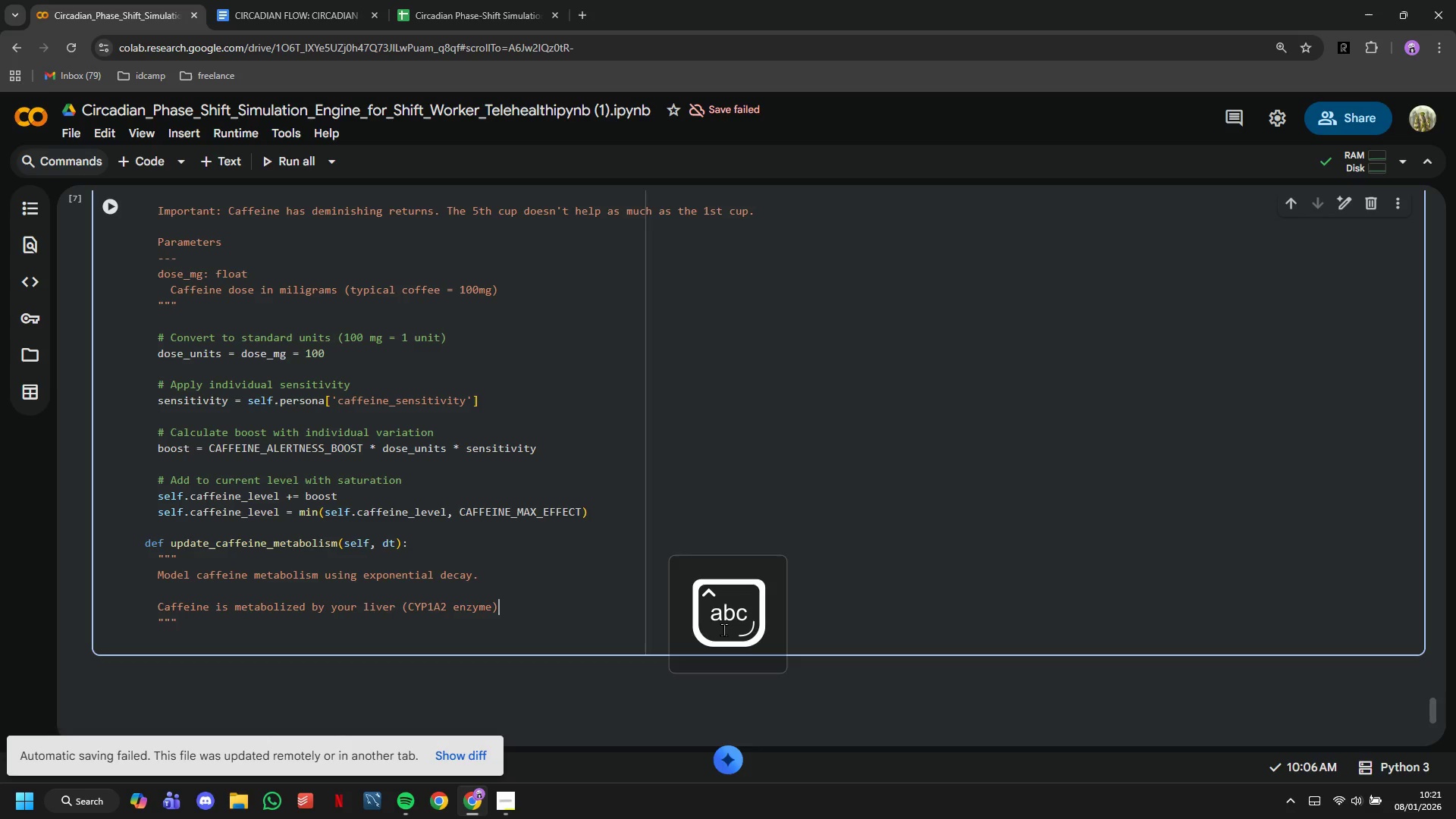 
type( with a half-life of about 5 hours. This means:)
 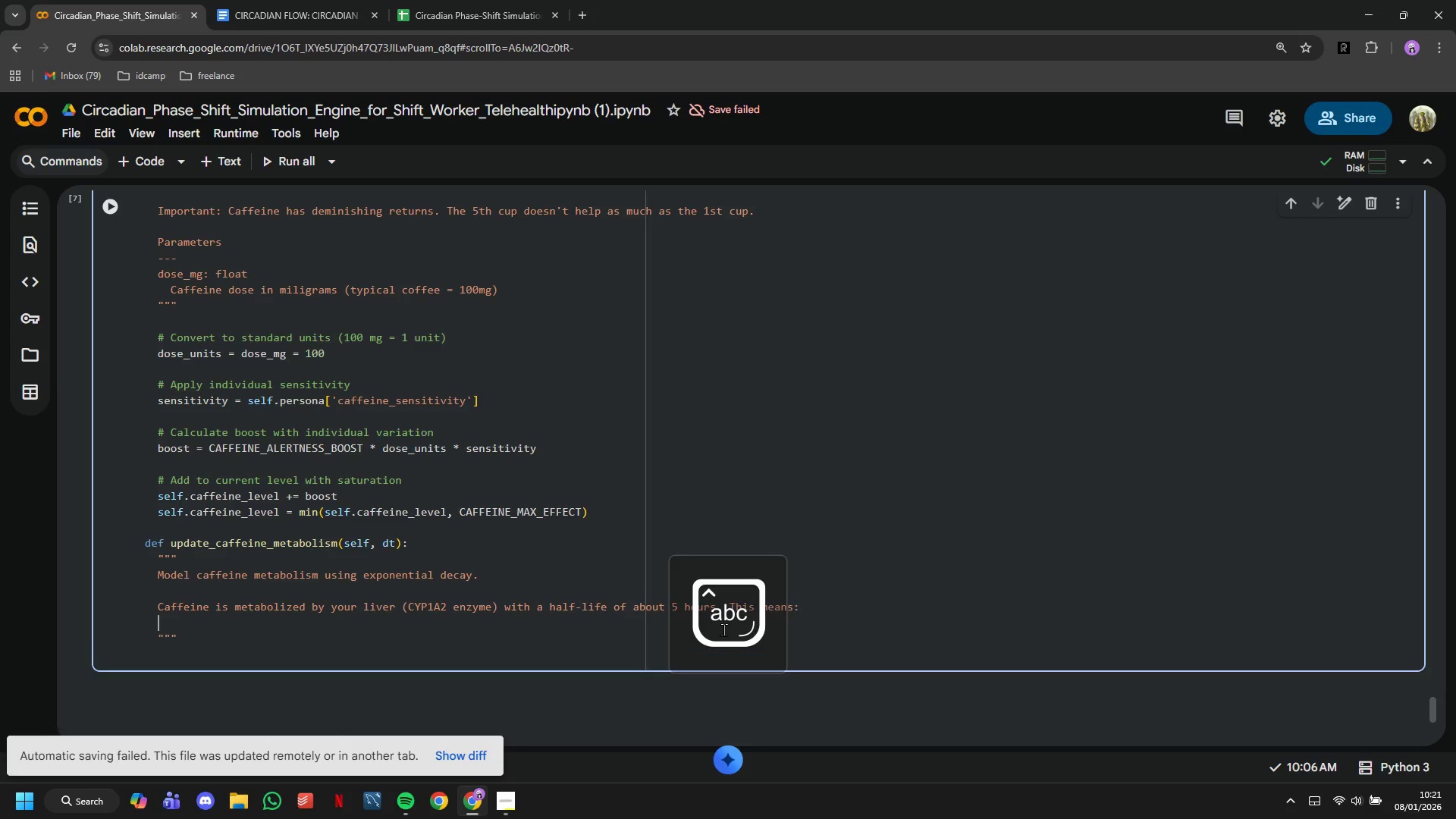 
key(Enter)
 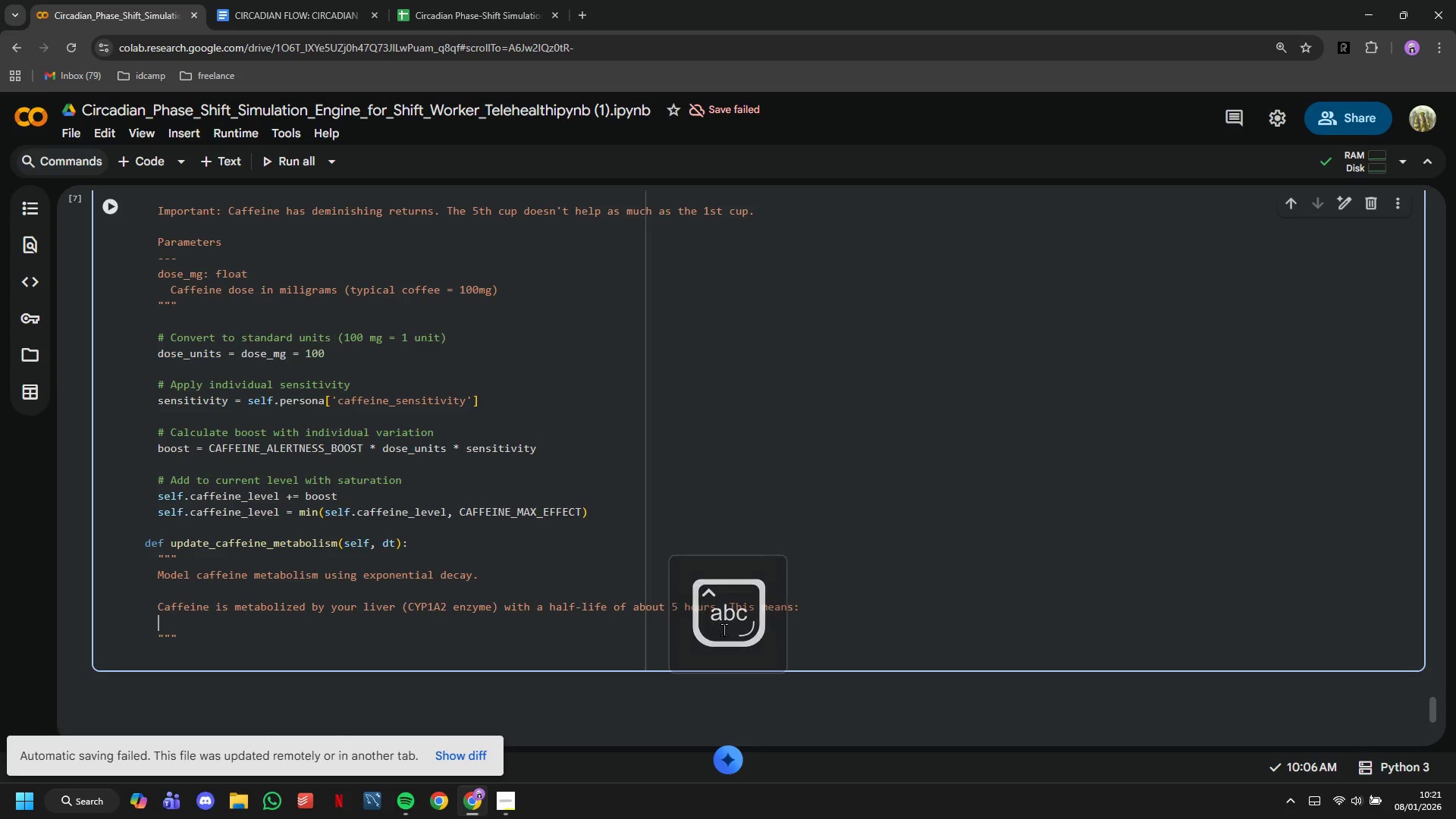 
type(- After 5 hours: 50% remains)
 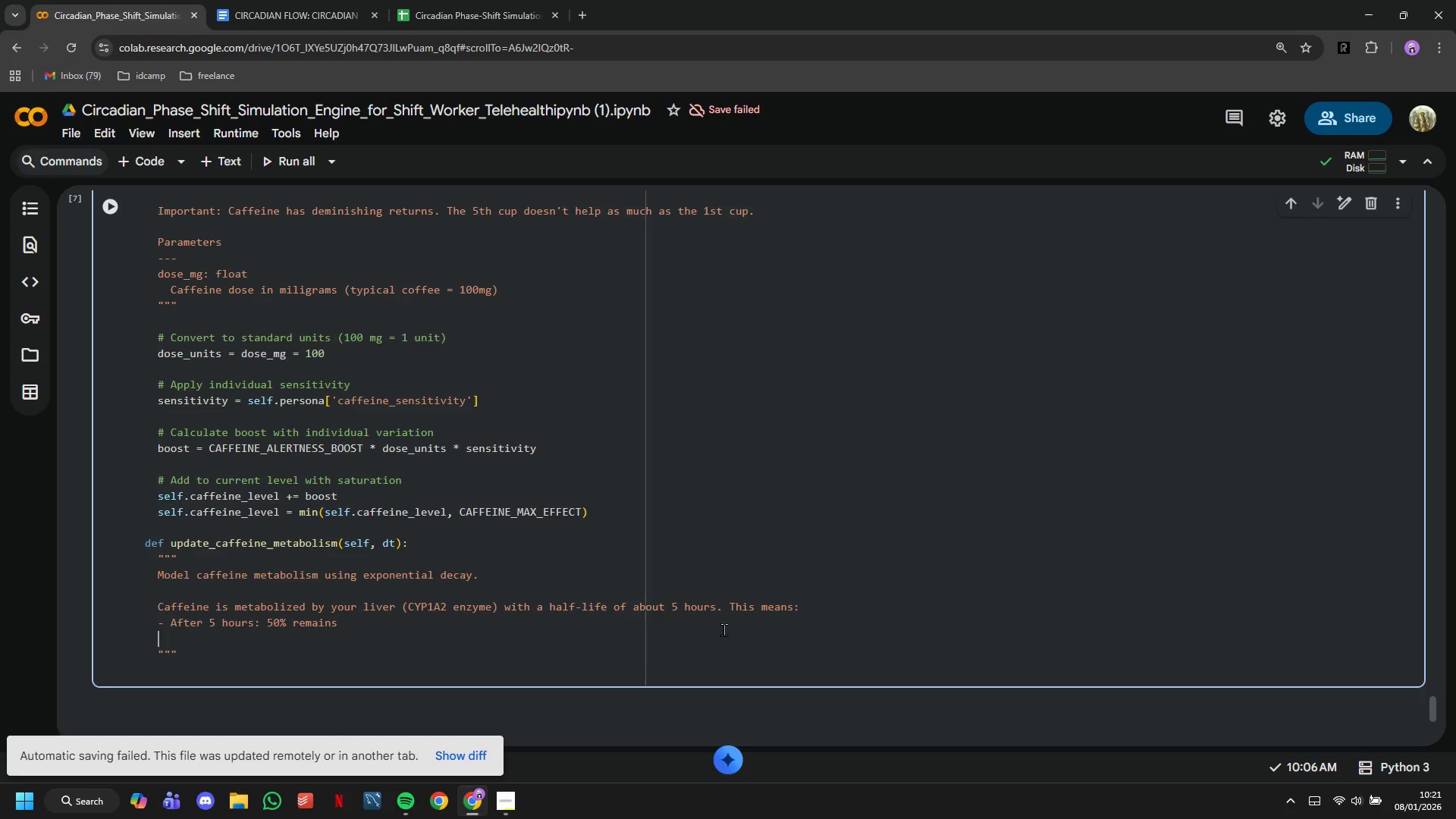 
 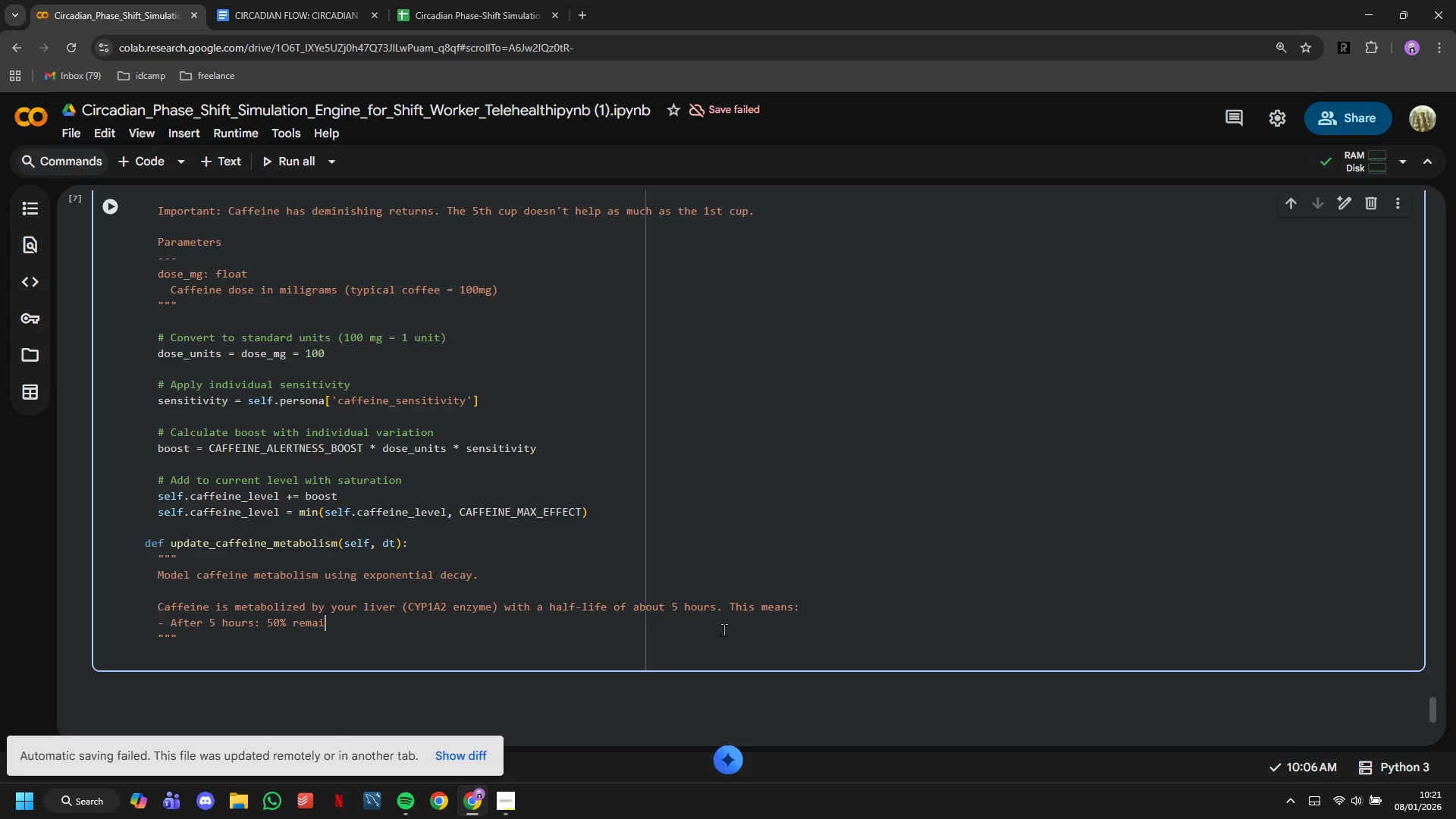 
key(Enter)
 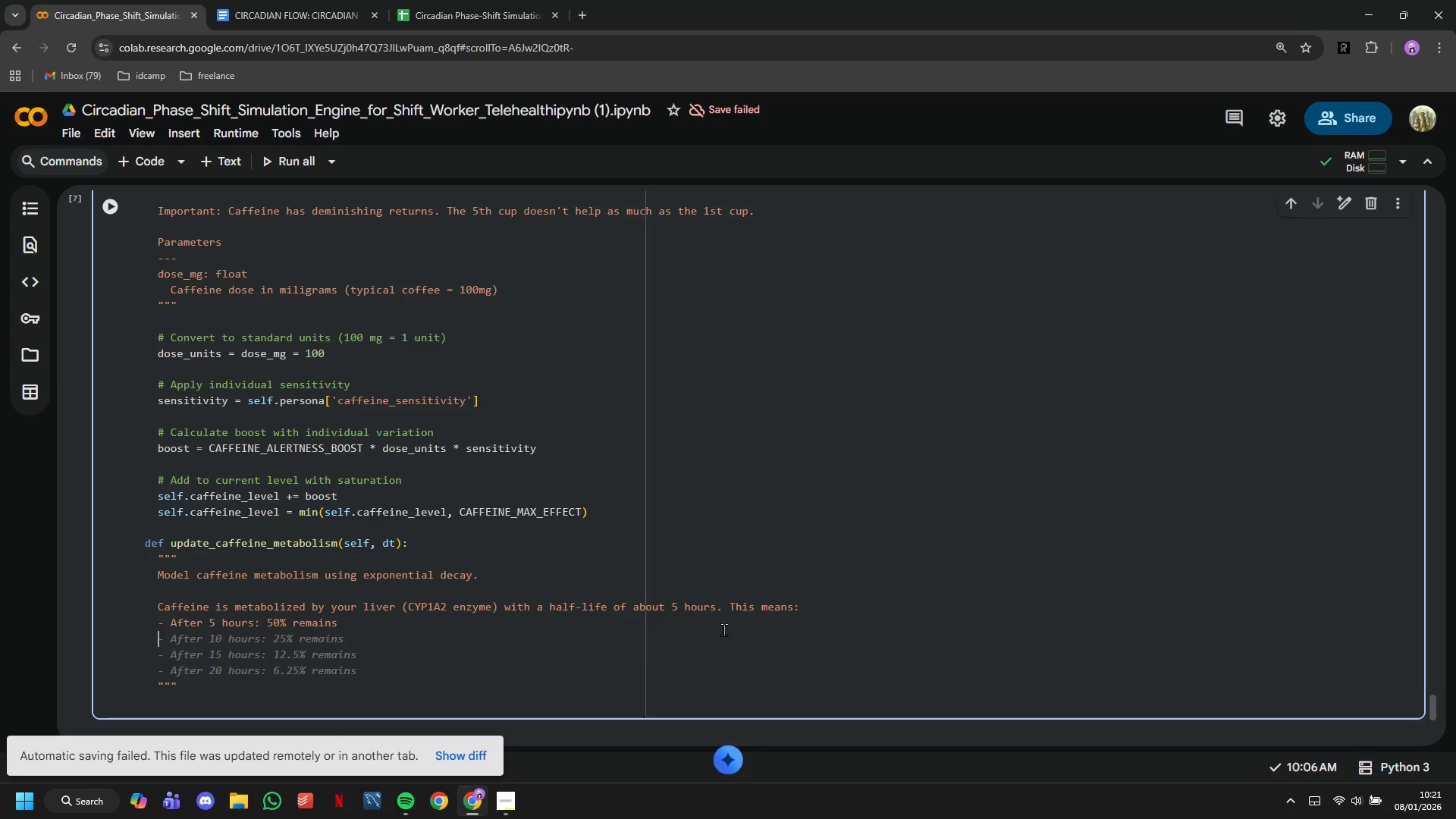 
type(0)
key(Backspace)
type(- After 10 hours: 25% remains)
 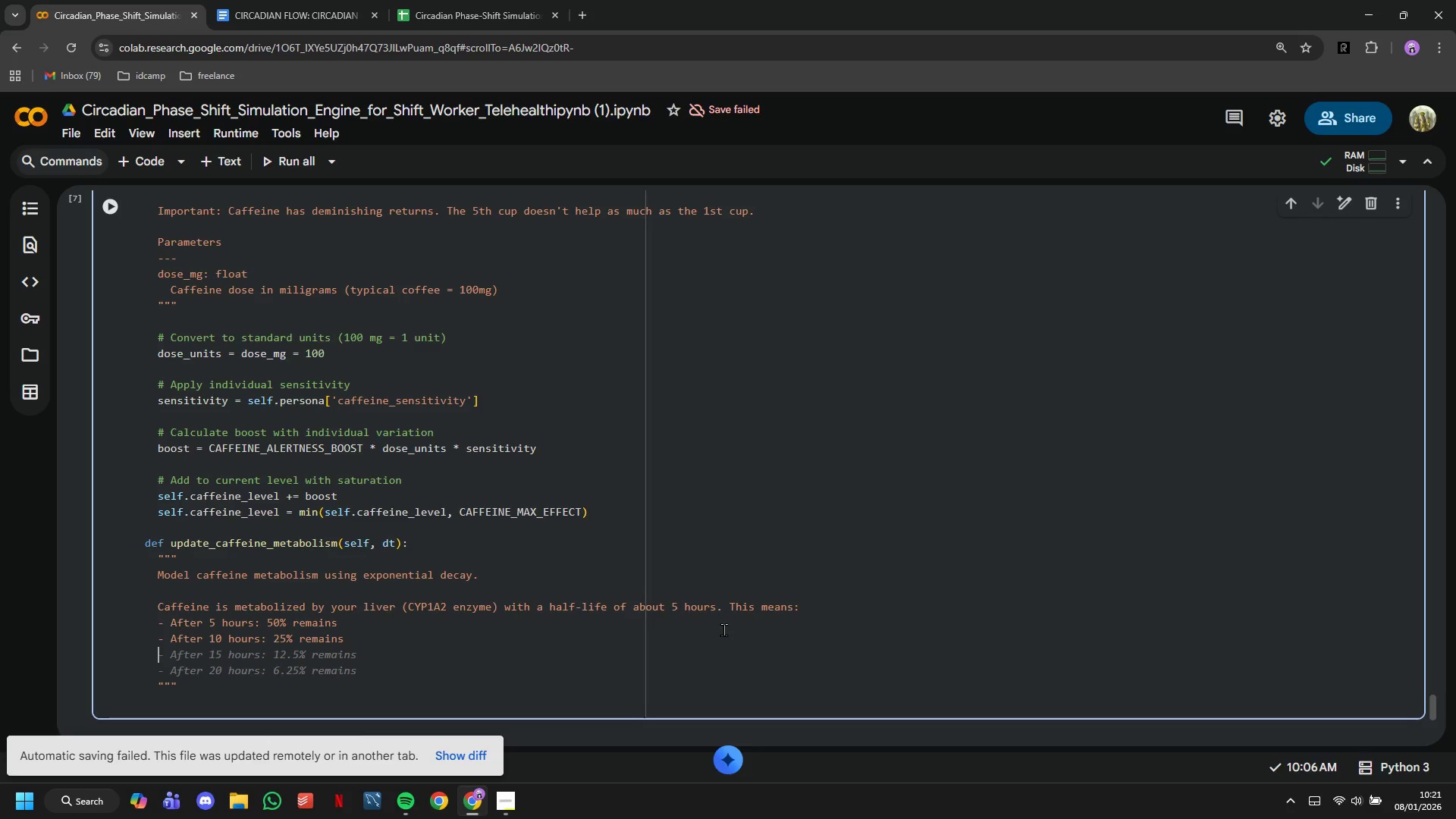 
 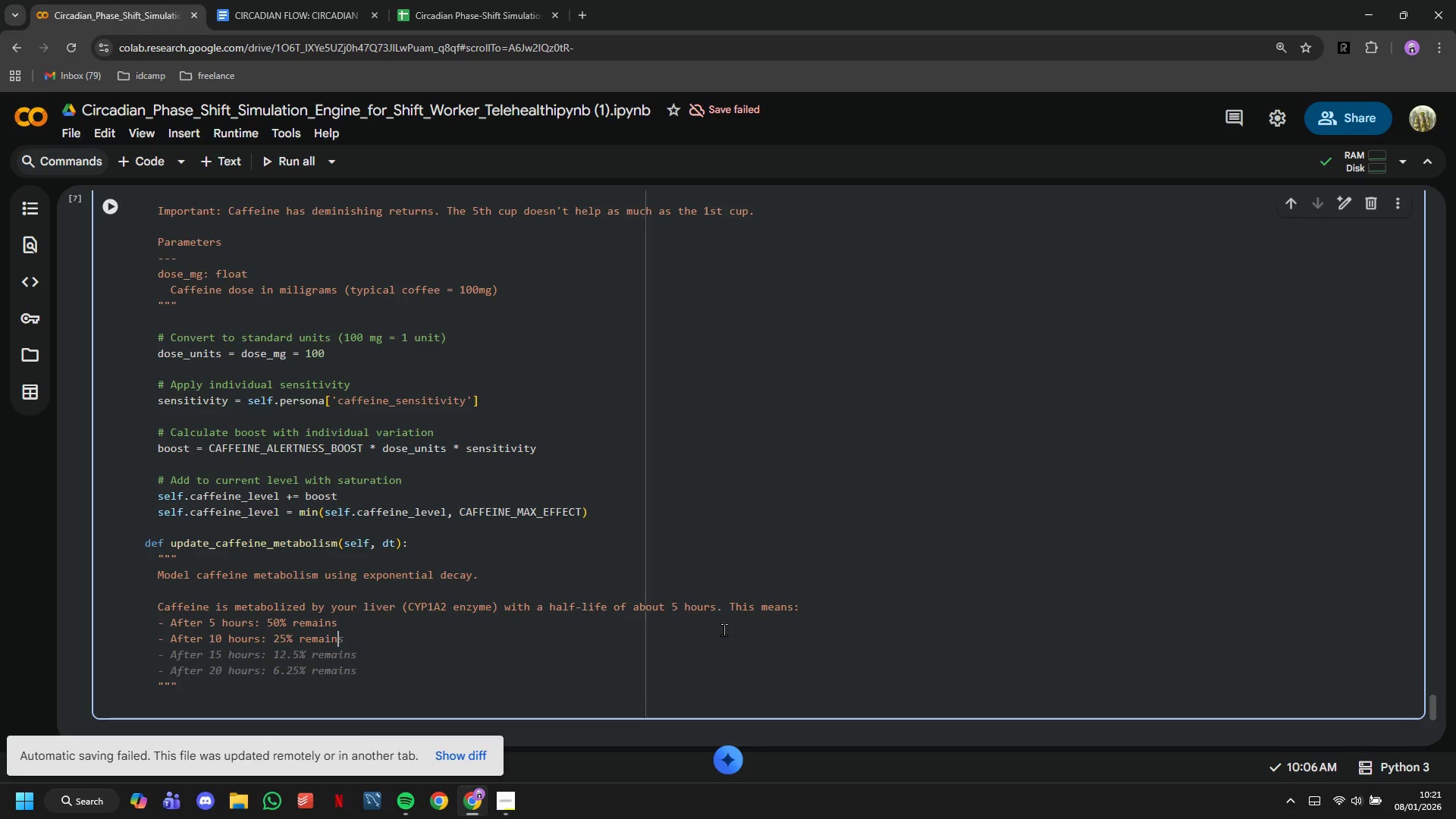 
key(Enter)
 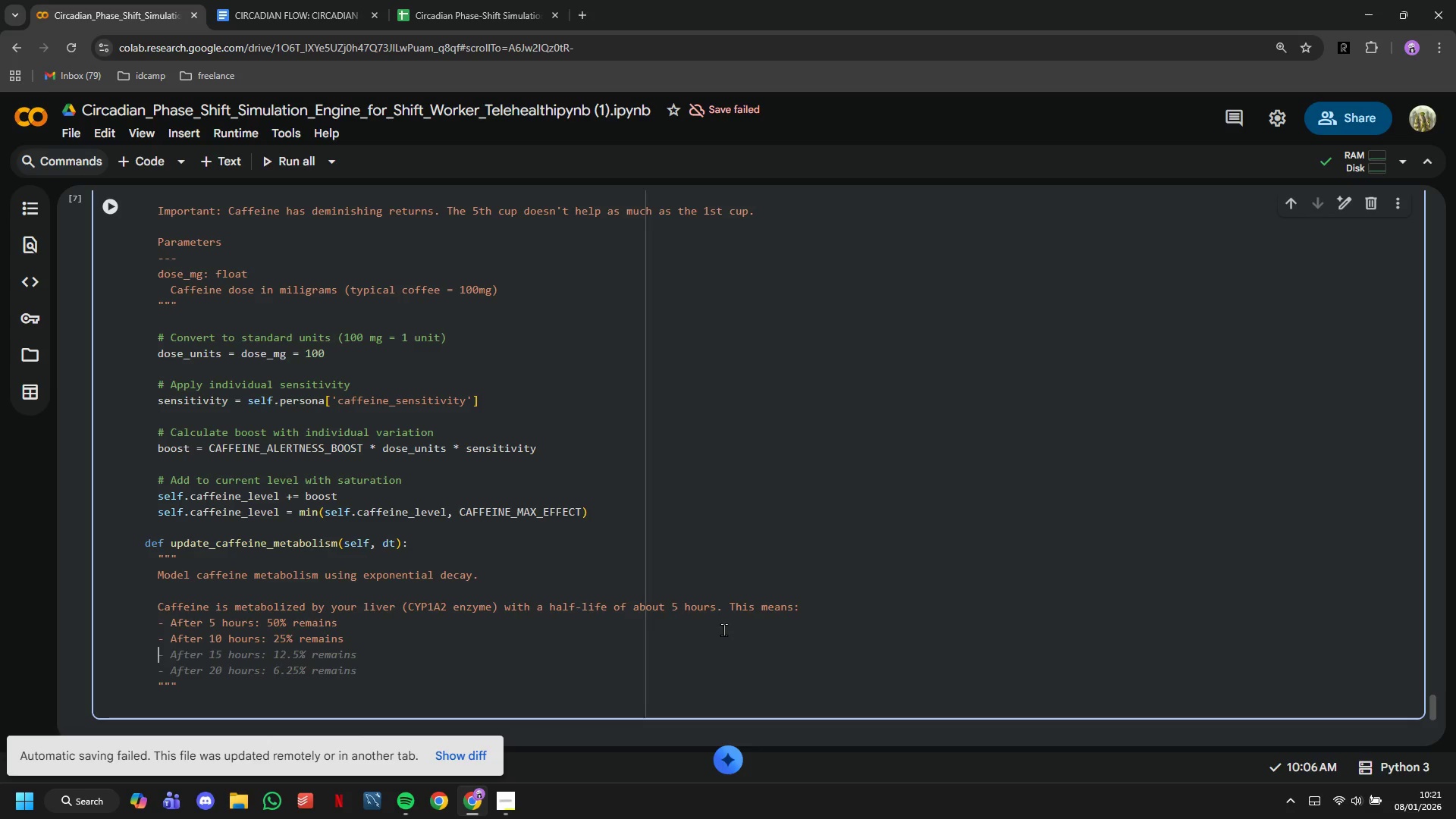 
type(- After 15 hours : 12.5% remains)
 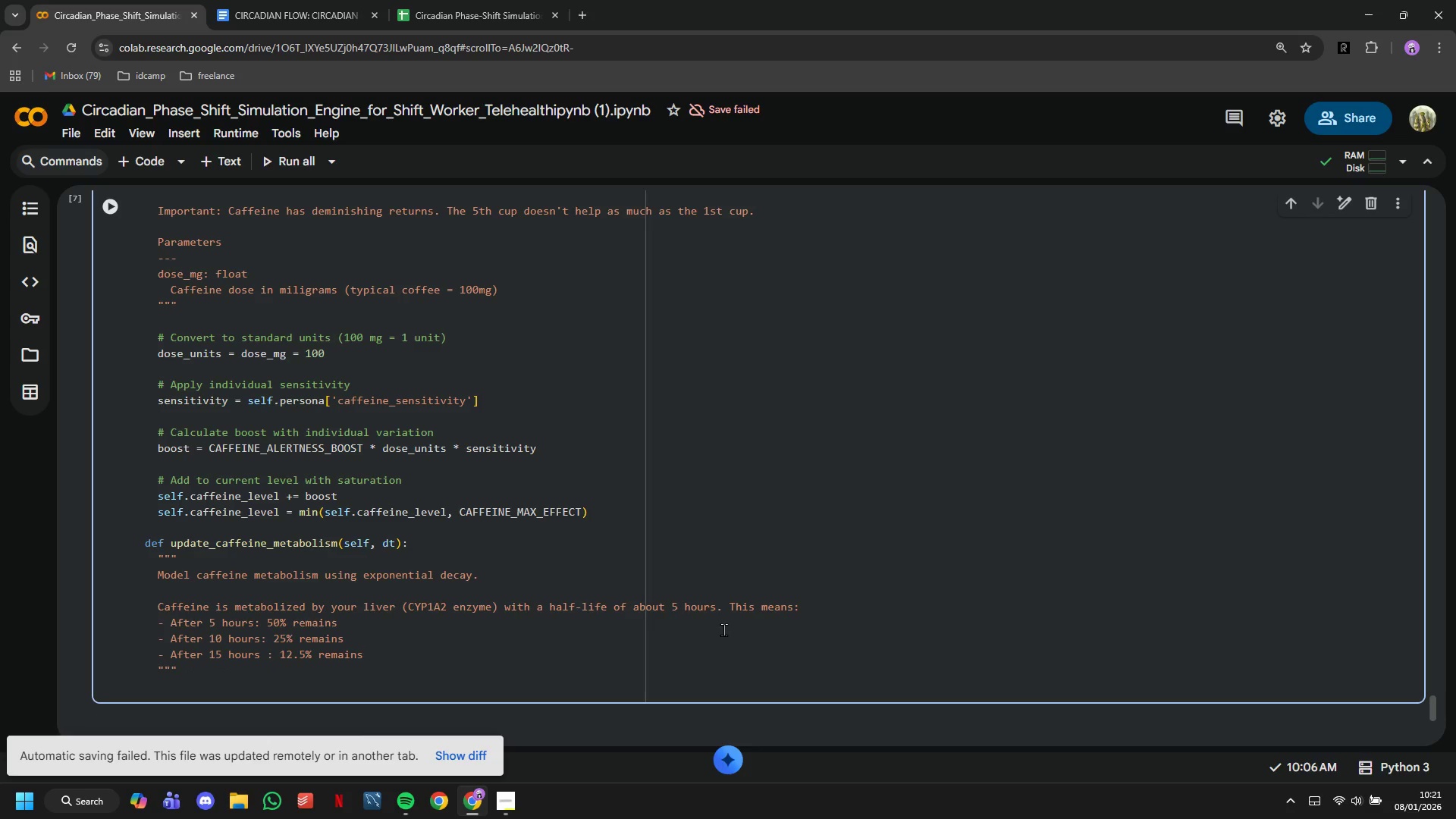 
key(Enter)
 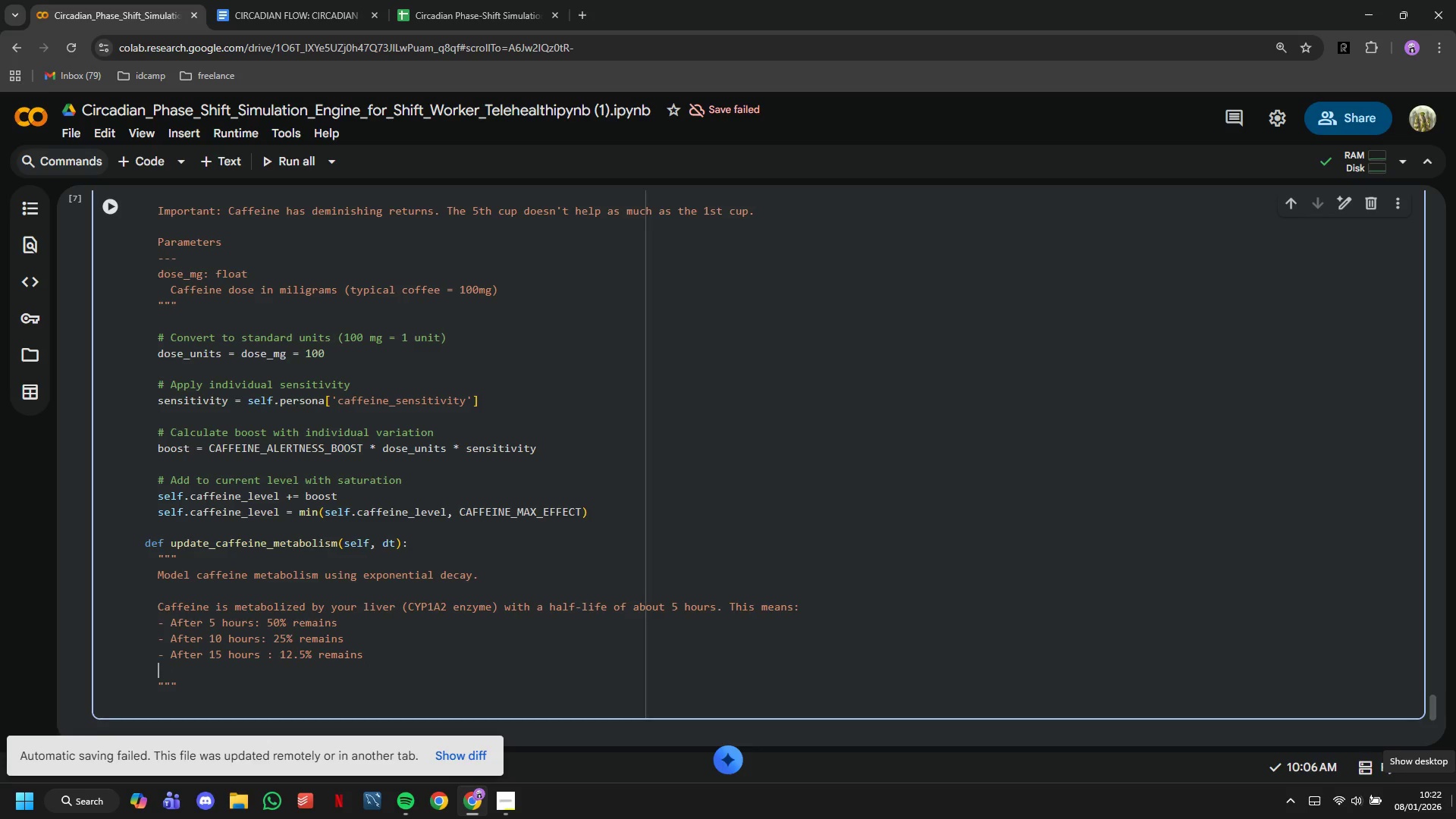 
key(Enter)
 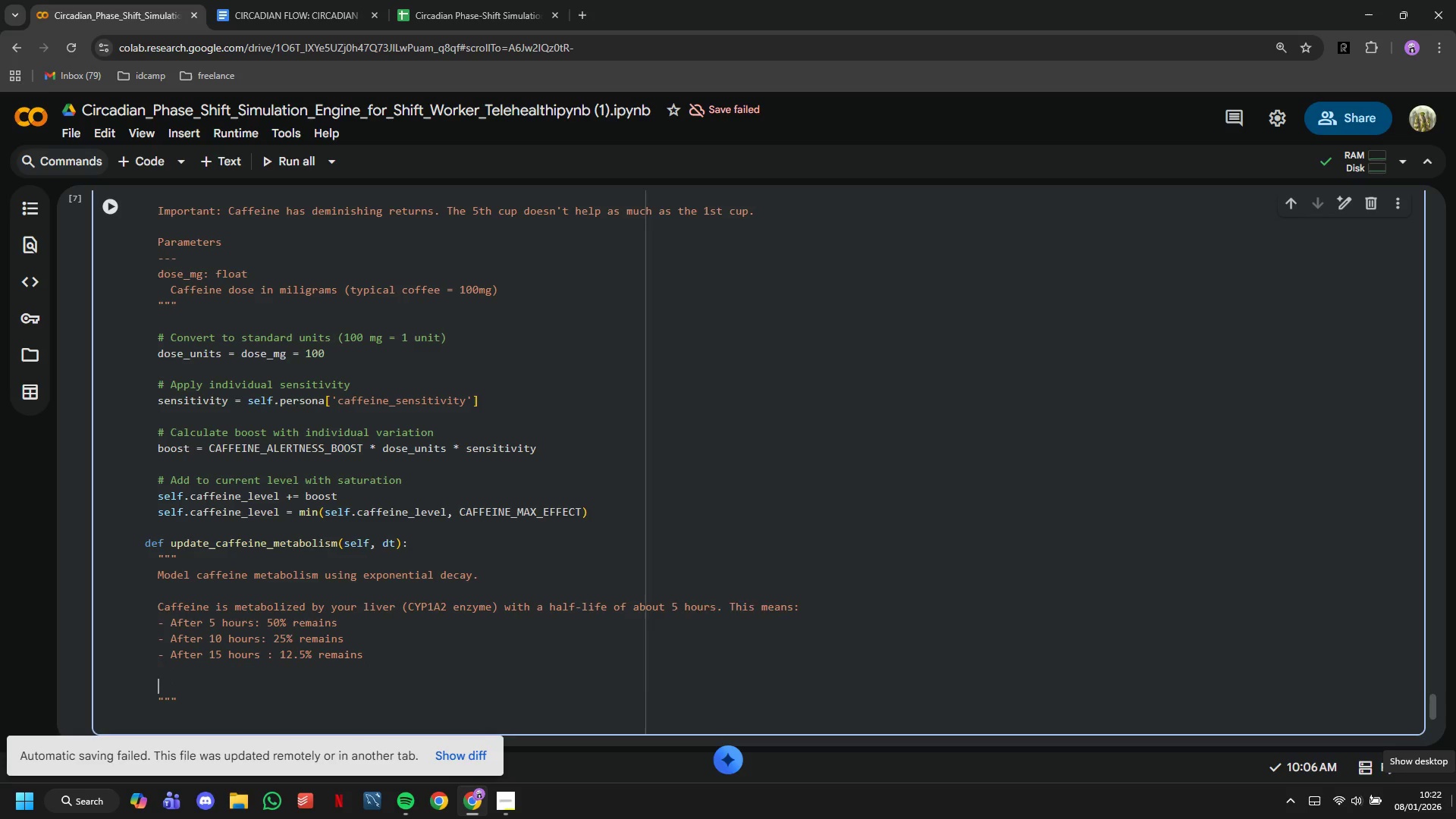 
type(This is why after )
key(Backspace)
key(Backspace)
key(Backspace)
key(Backspace)
key(Backspace)
key(Backspace)
type(afternoon coffee can still affect nighttime sleep.)
 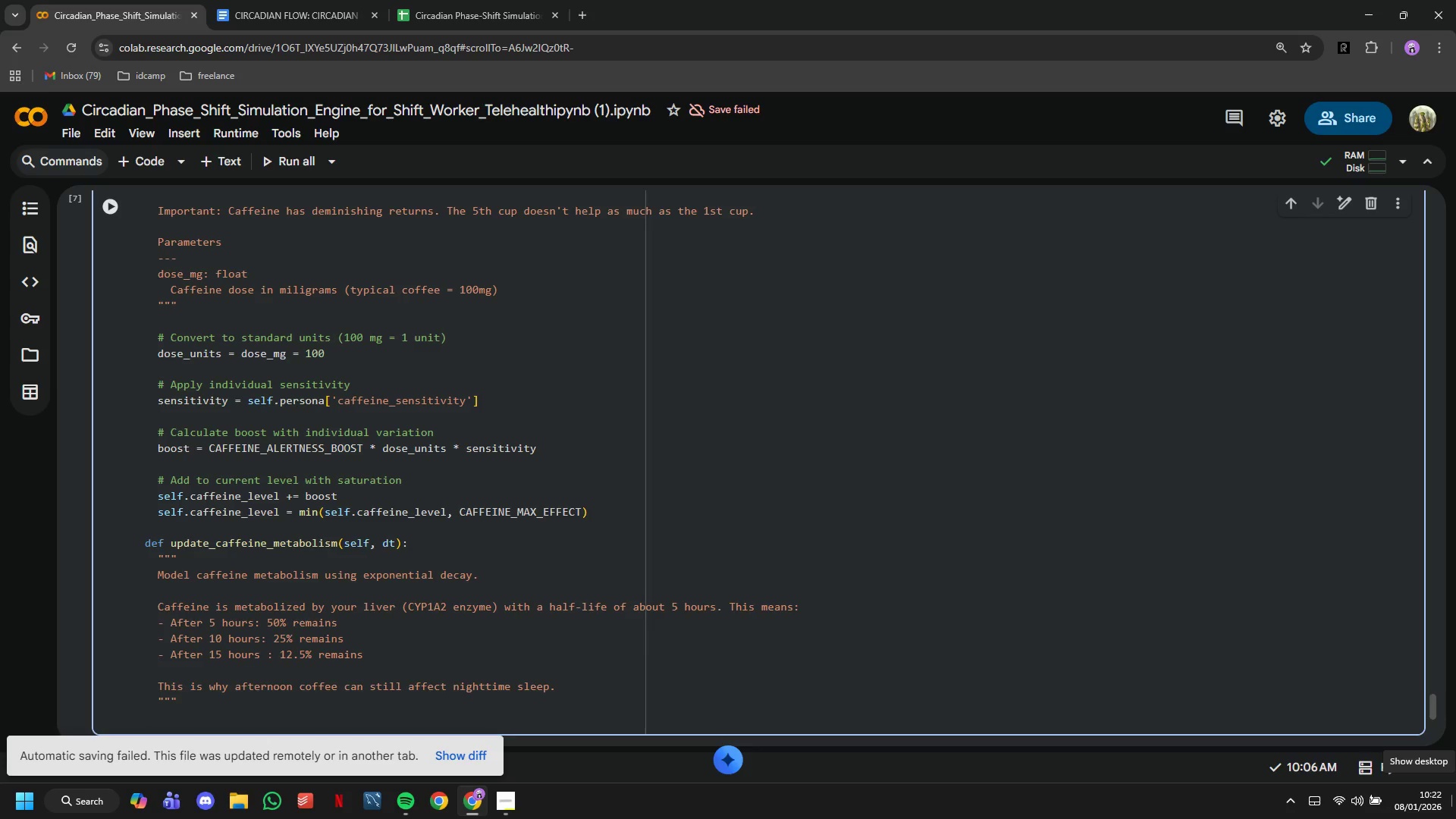 
wait(27.66)
 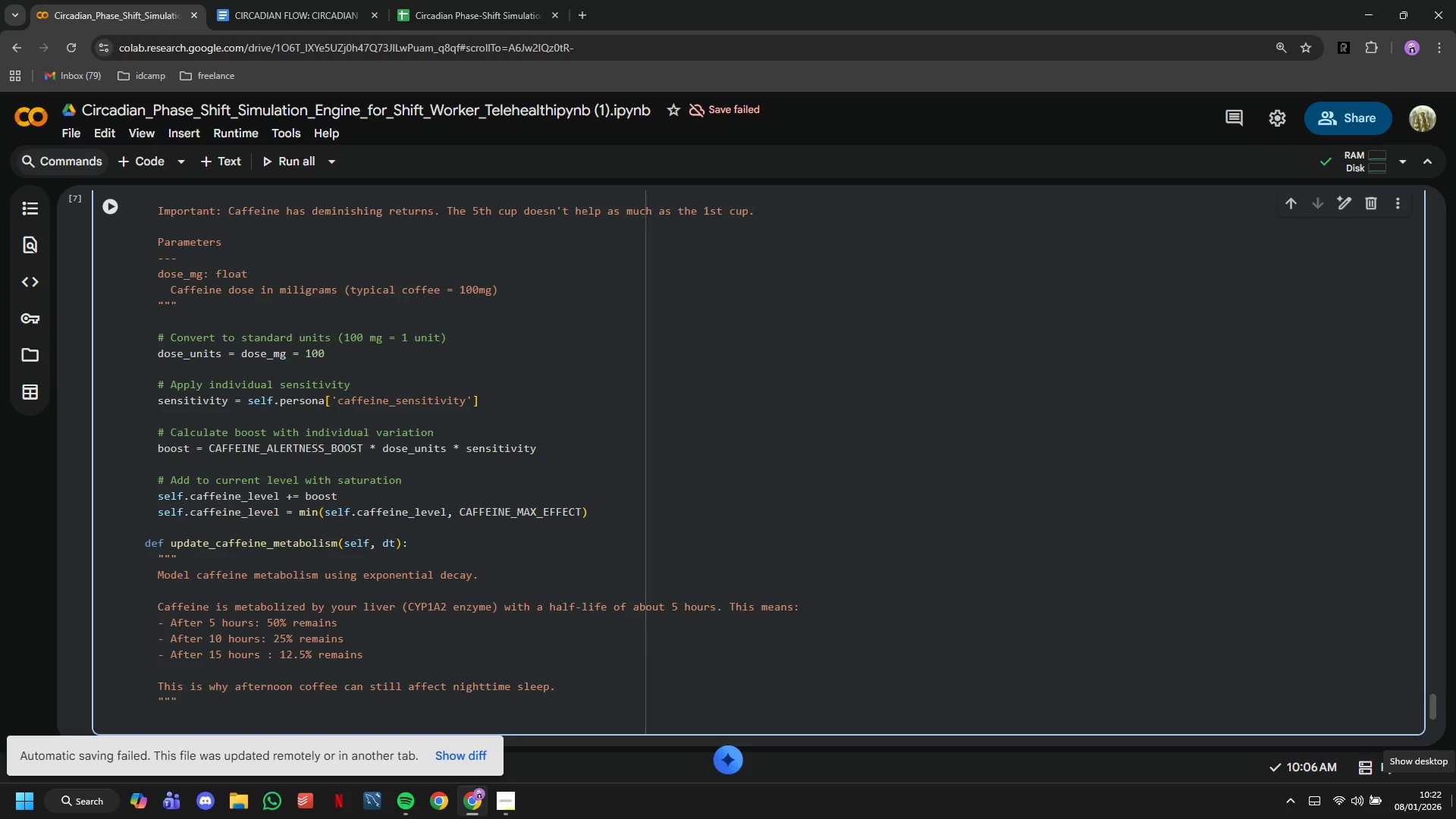 
mouse_move([401, 793])
 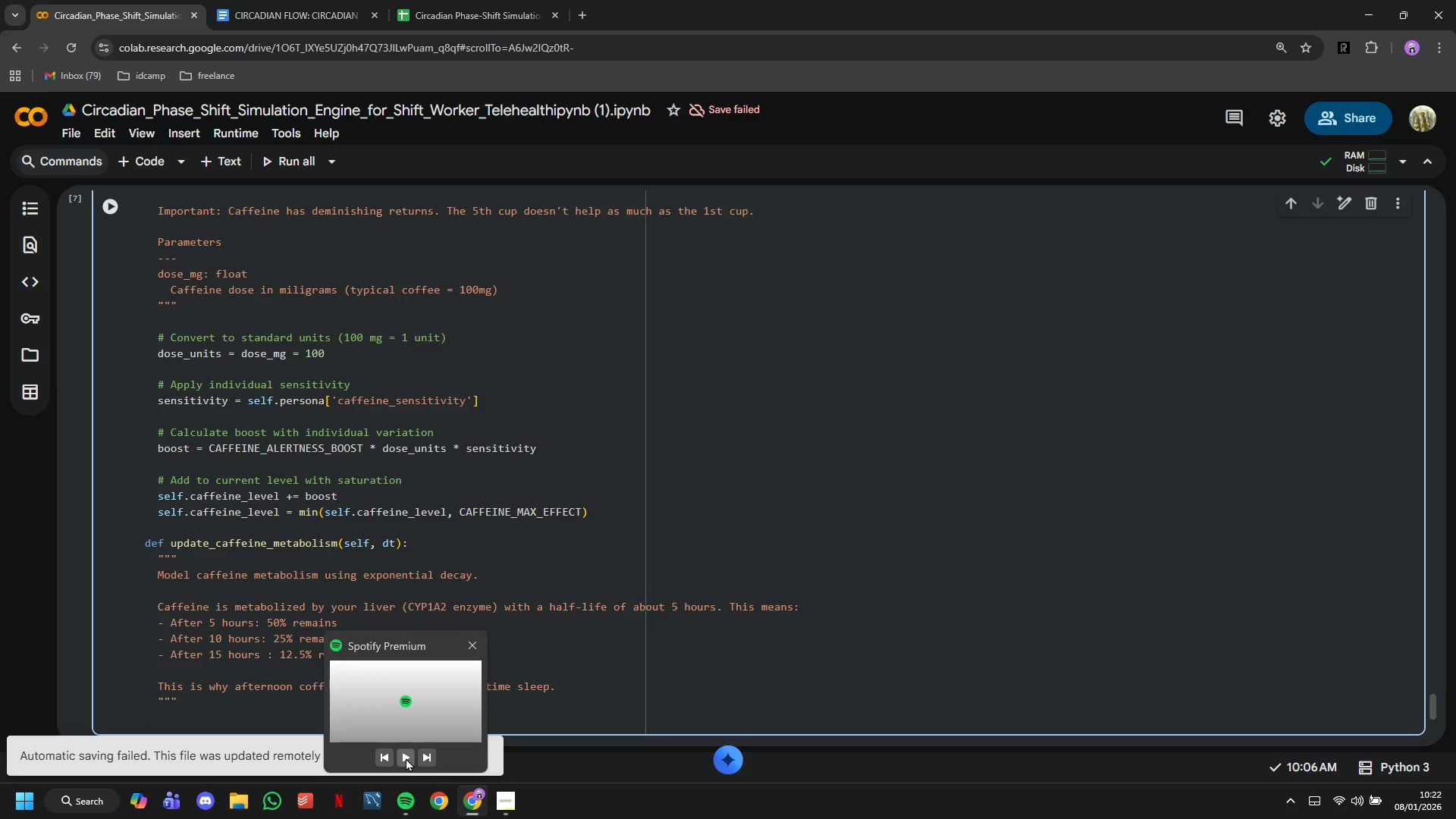 
left_click([406, 757])
 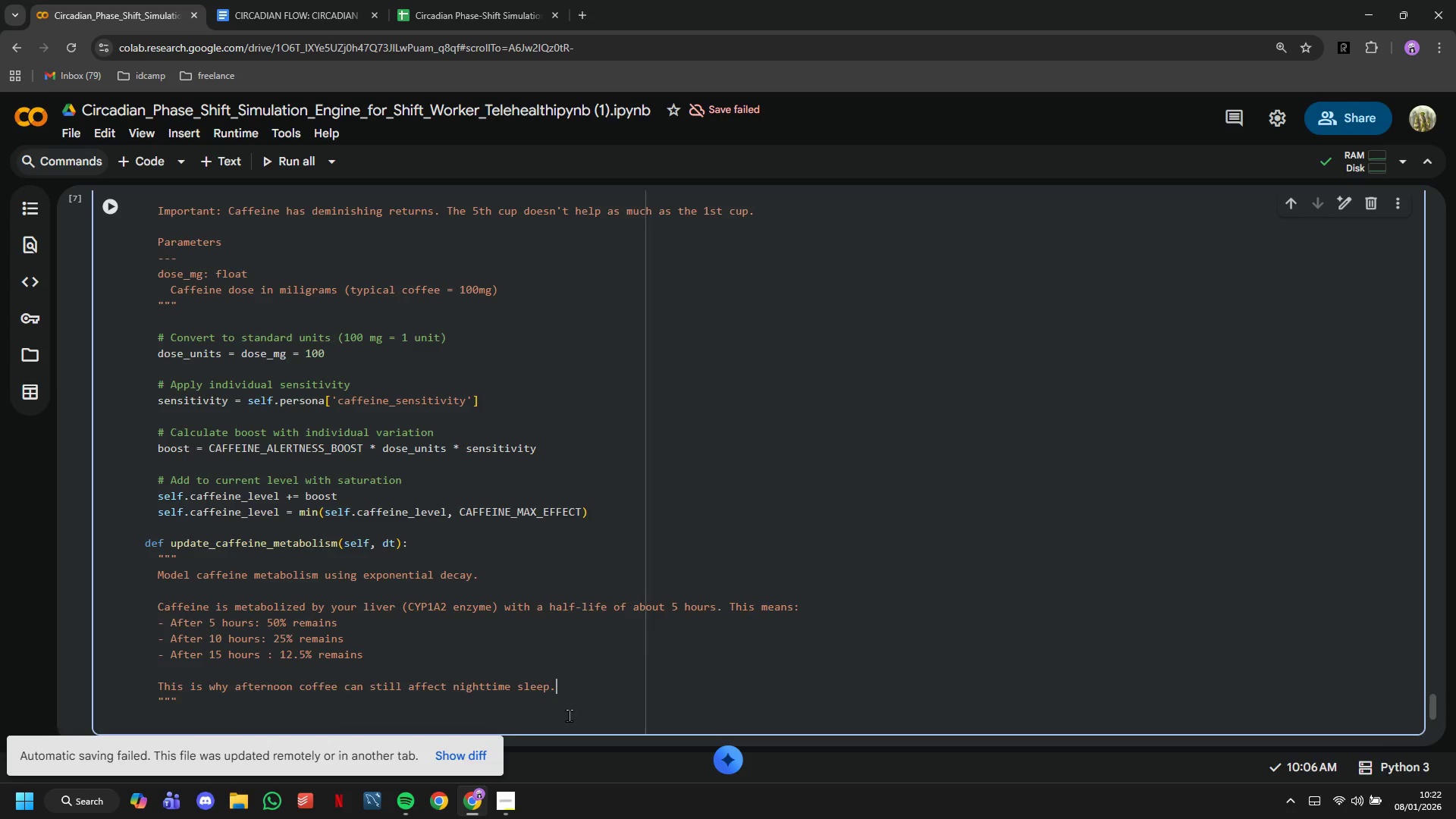 
wait(9.23)
 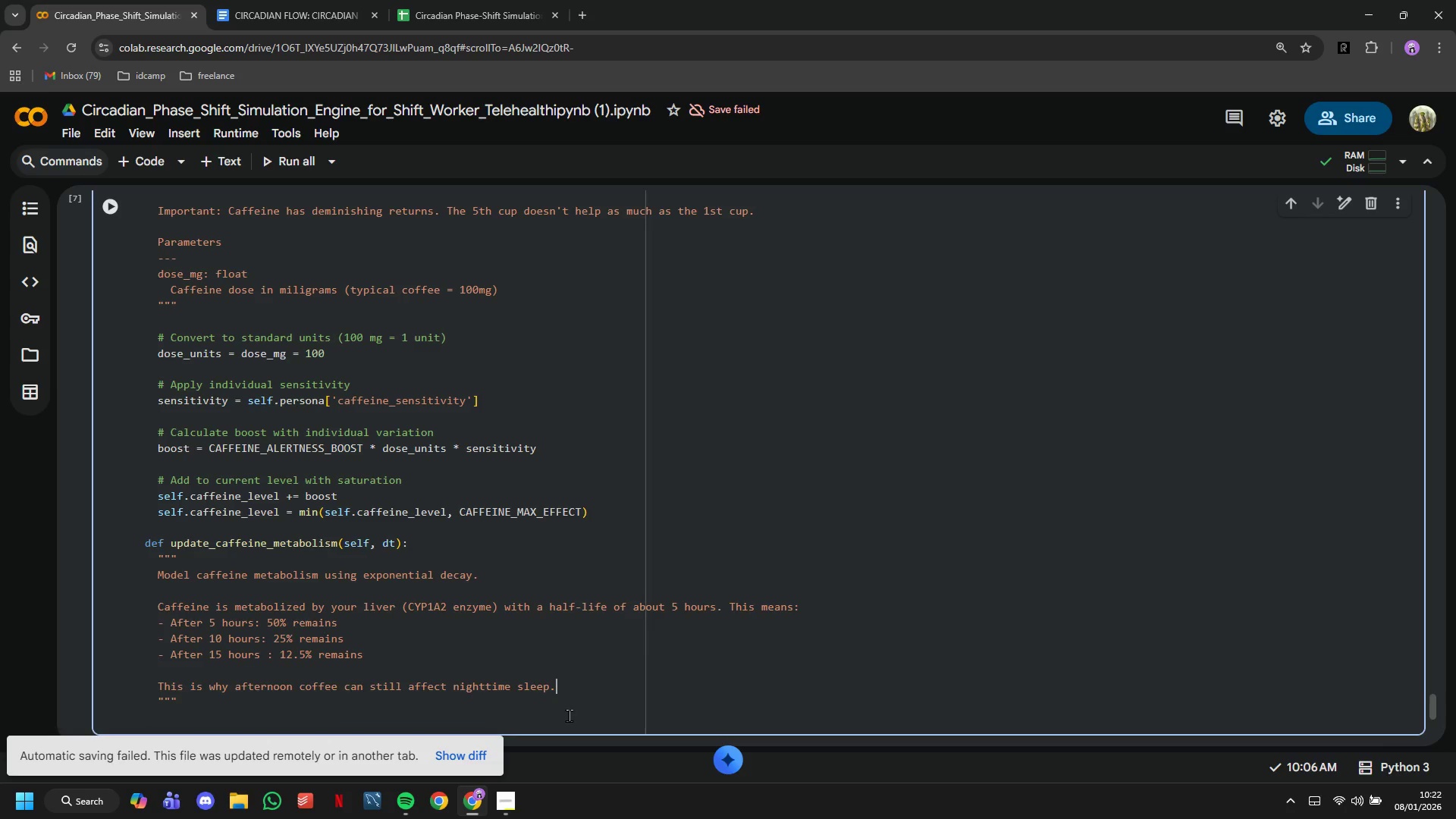 
key(ArrowDown)
 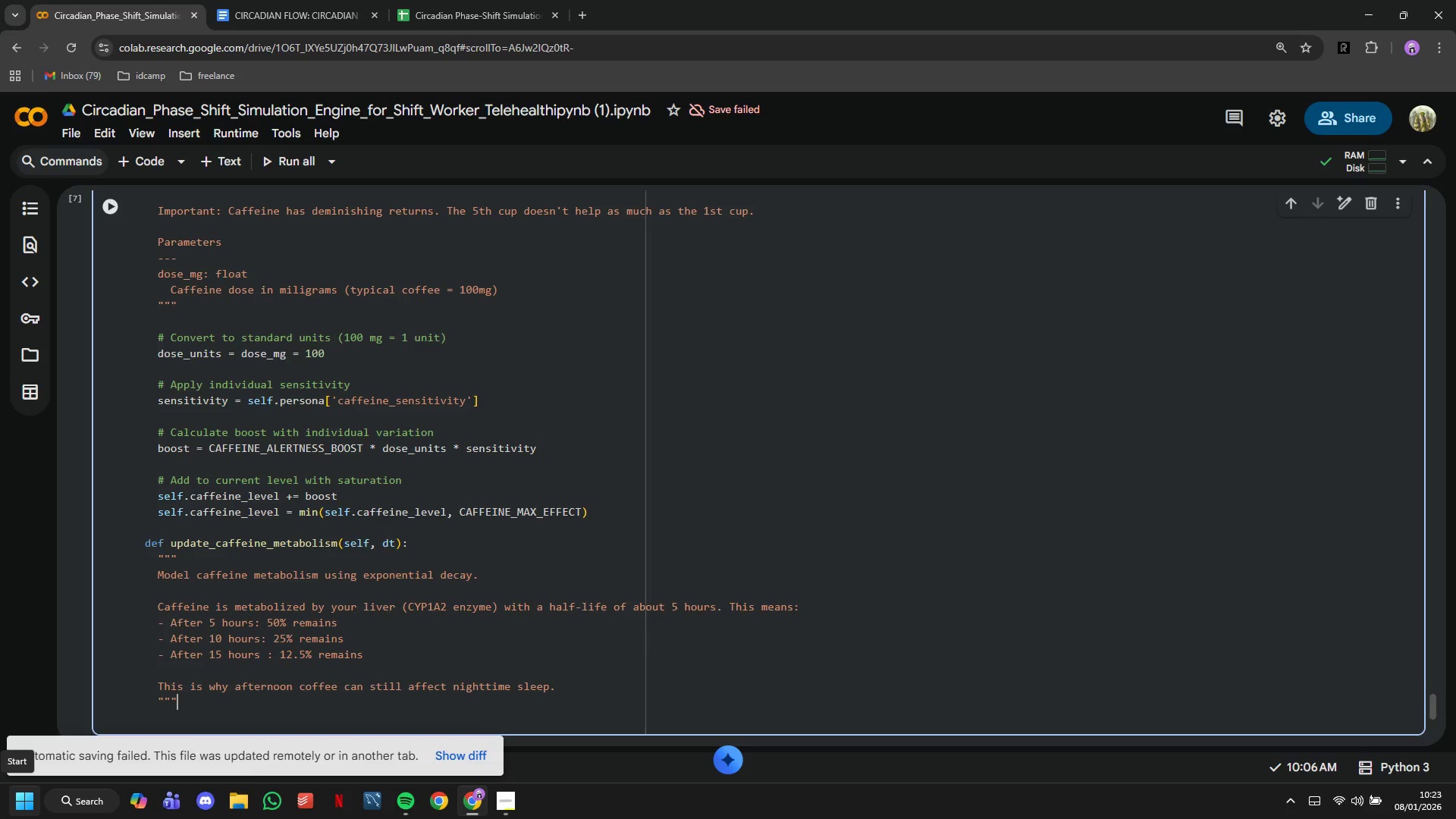 
wait(15.2)
 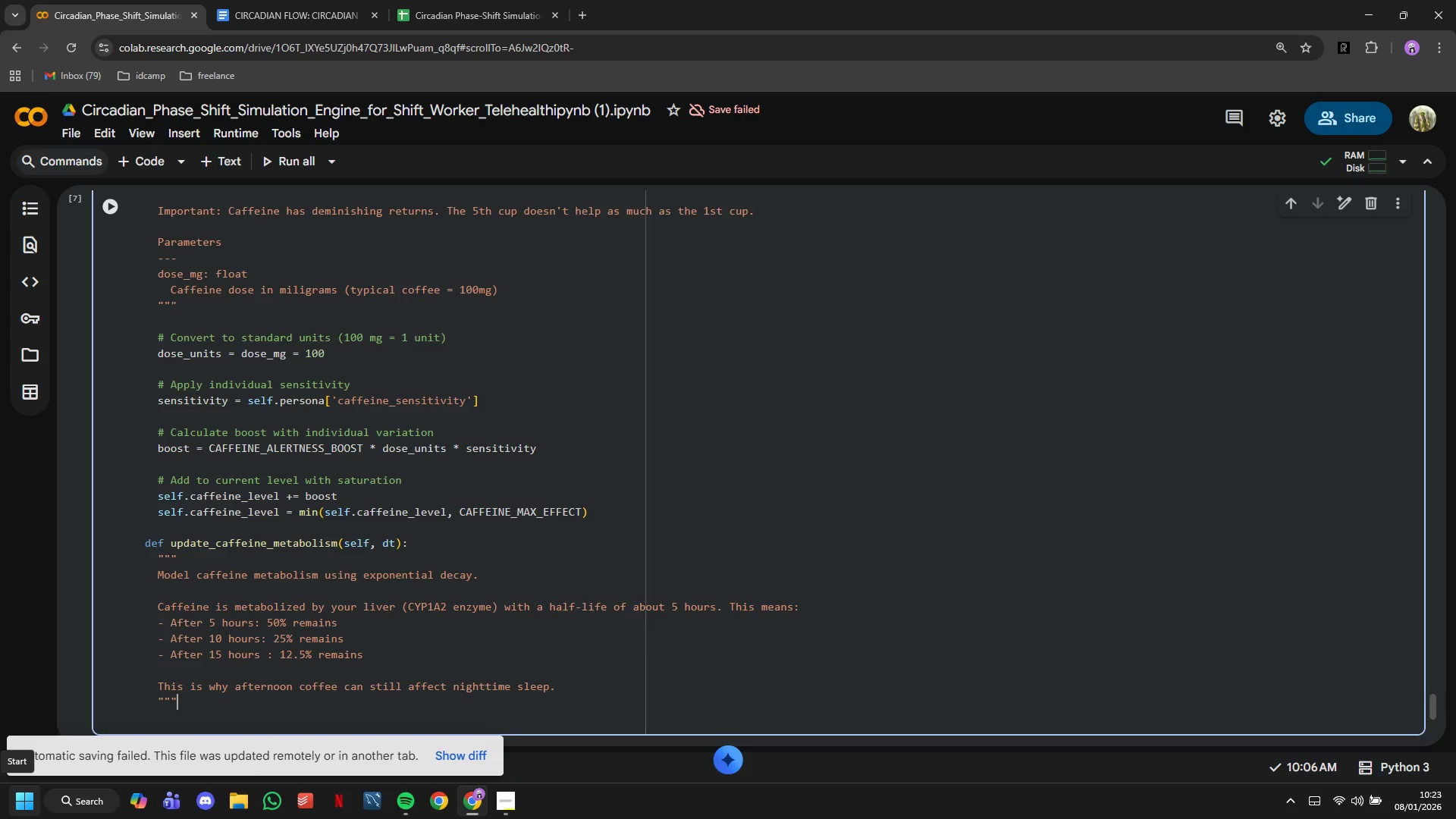 
key(Enter)
 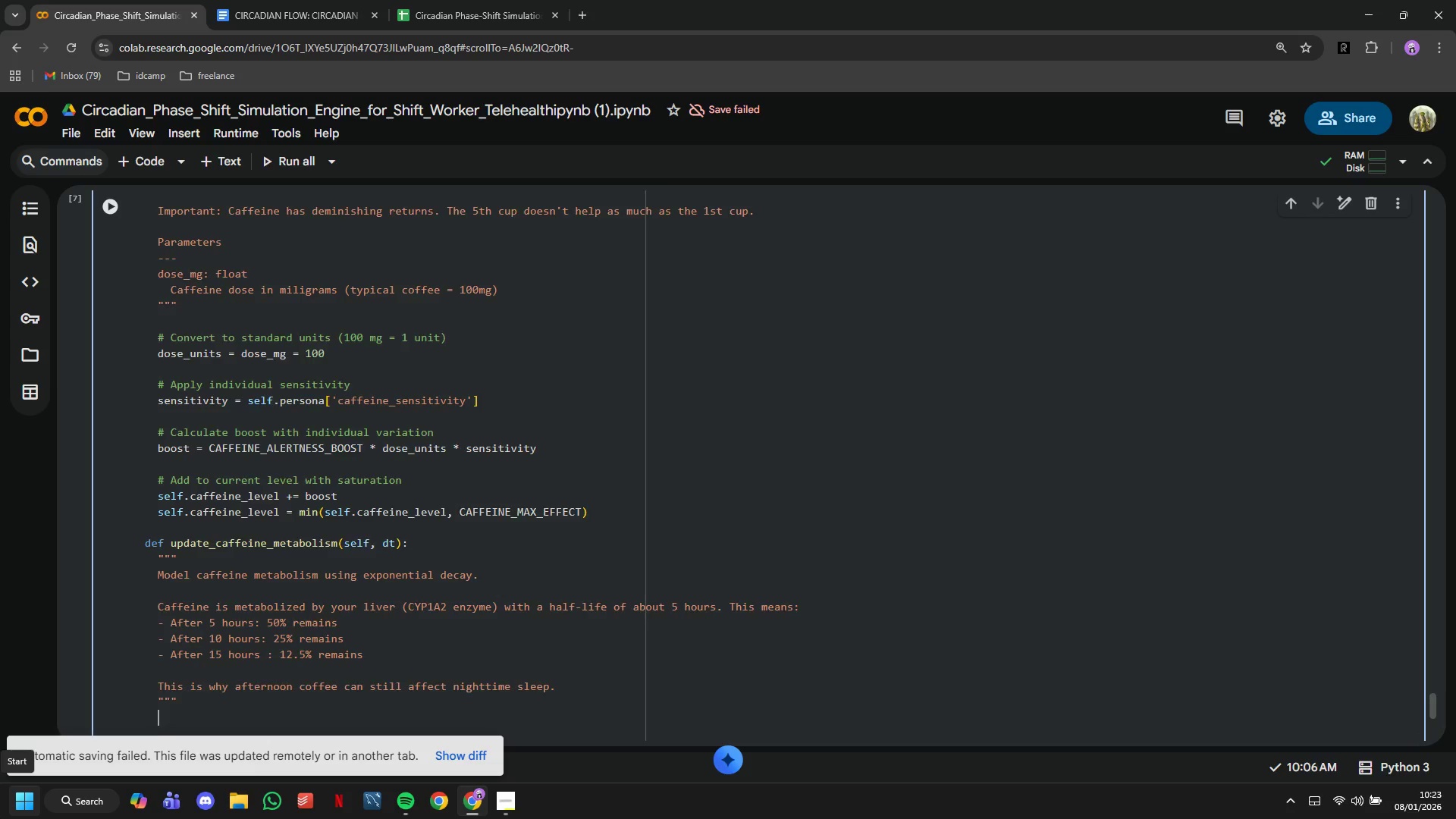 
key(Enter)
 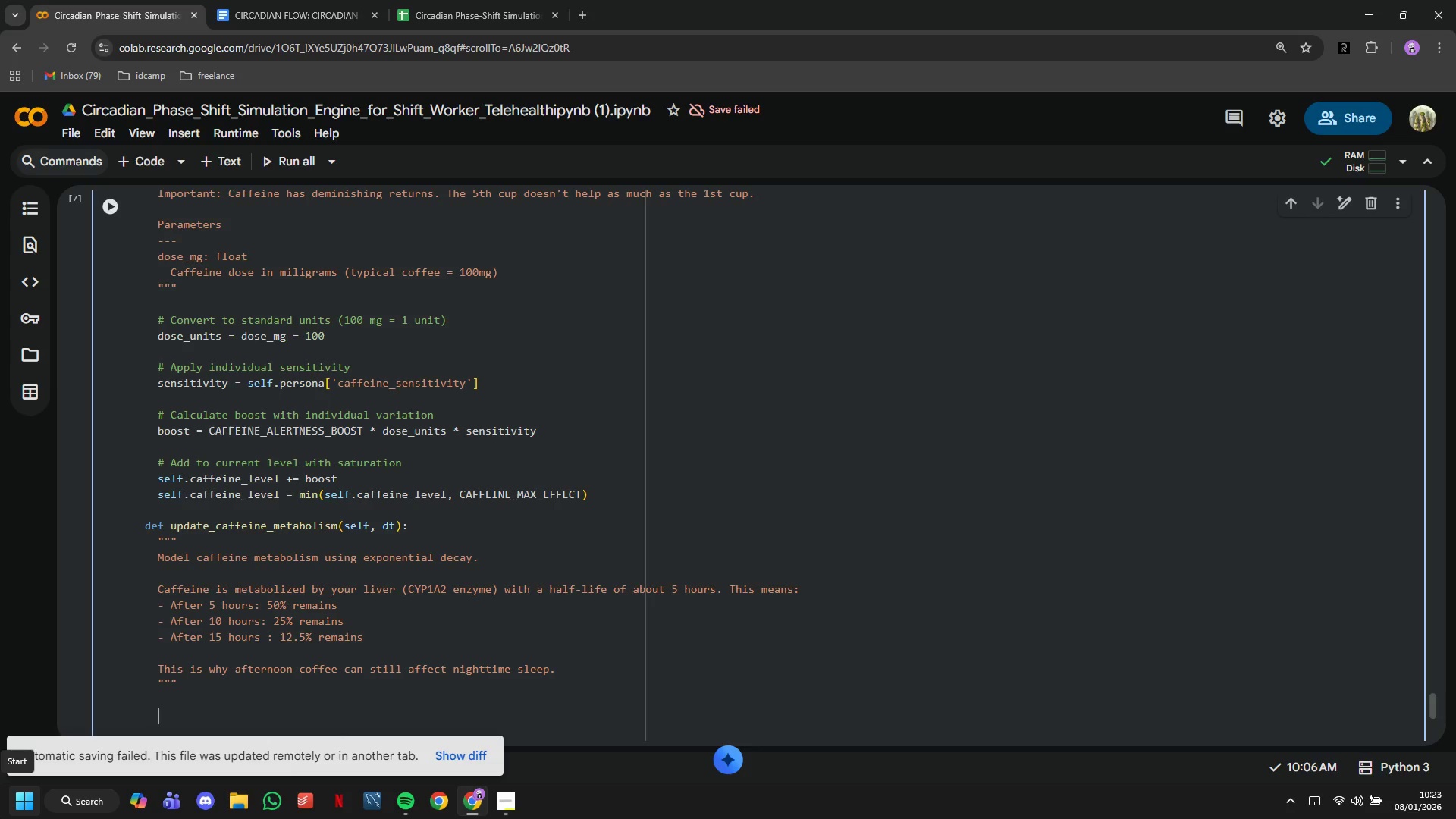 
wait(12.34)
 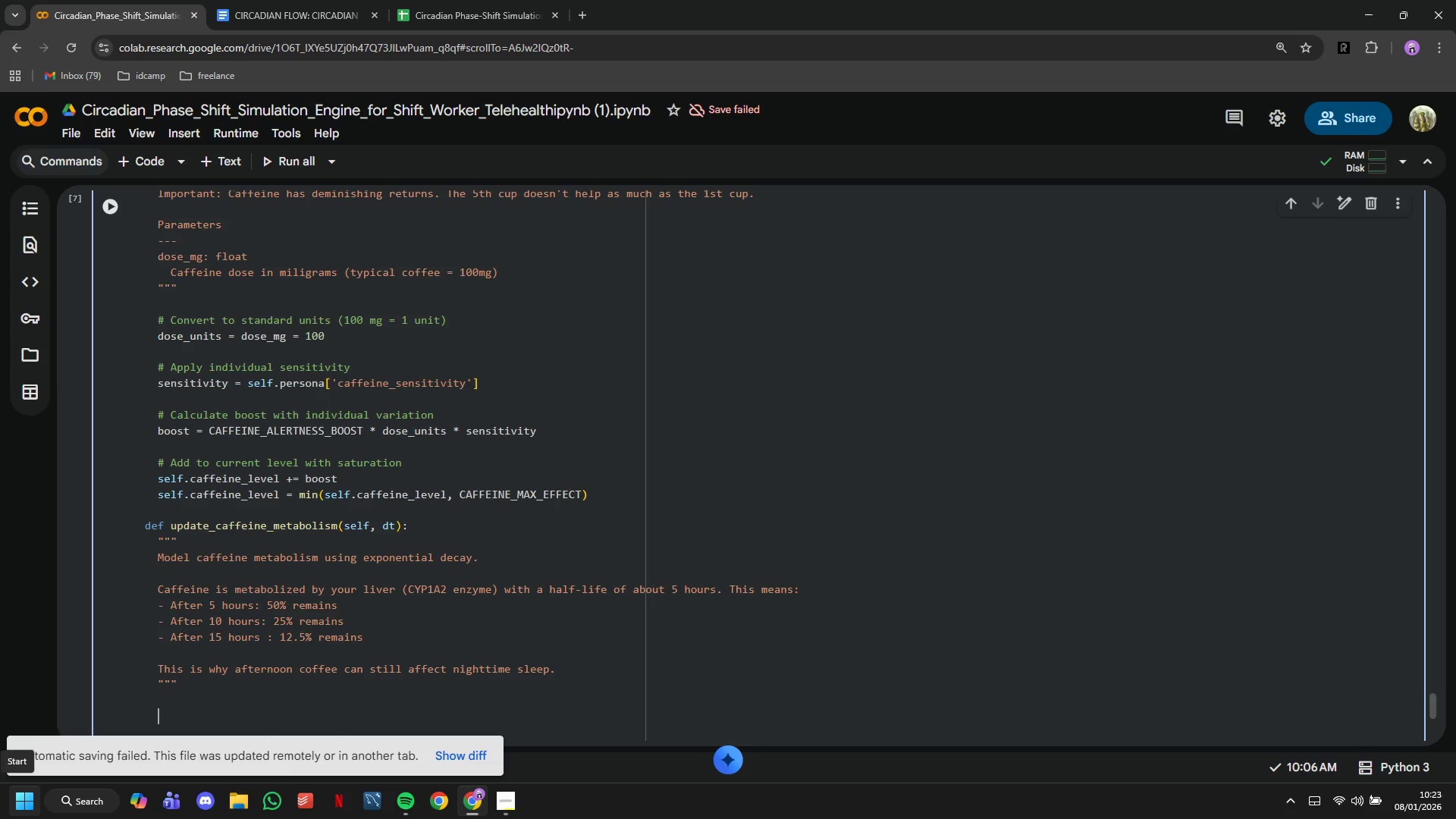 
scroll: coordinate [385, 511], scroll_direction: down, amount: 2.0
 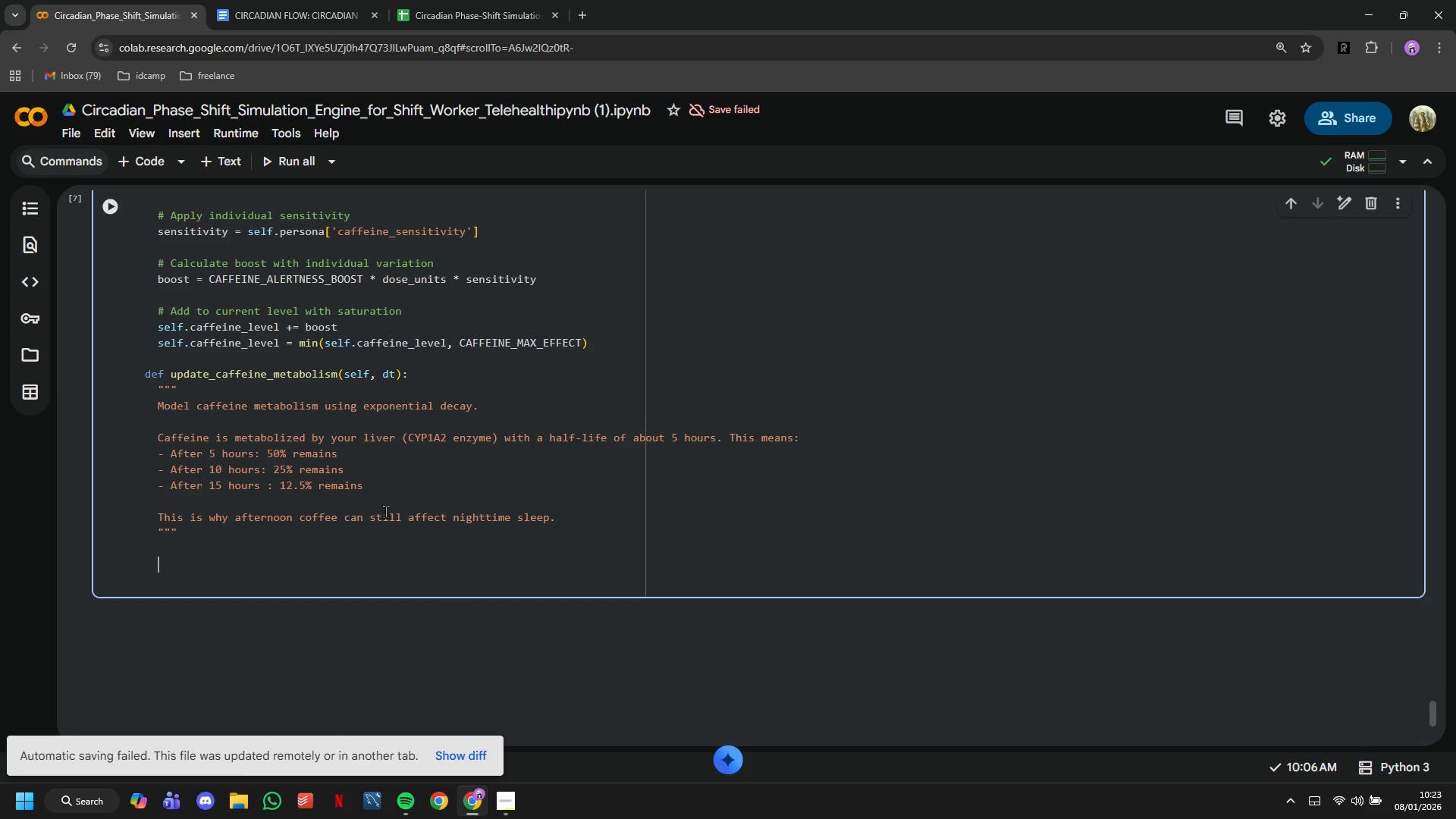 
type(decay_constant = np.p)
key(Backspace)
type(log(2)
 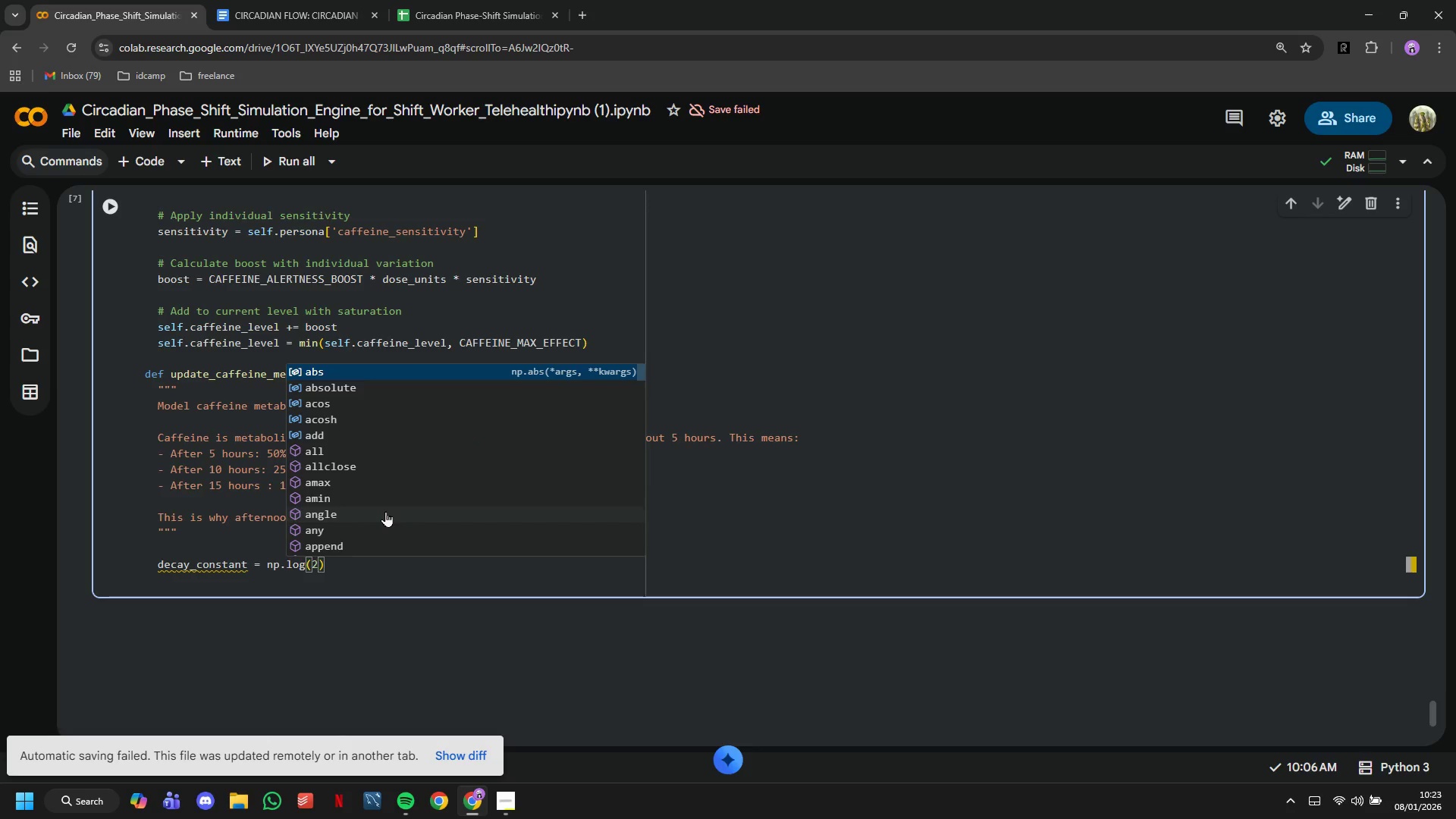 
key(ArrowRight)
 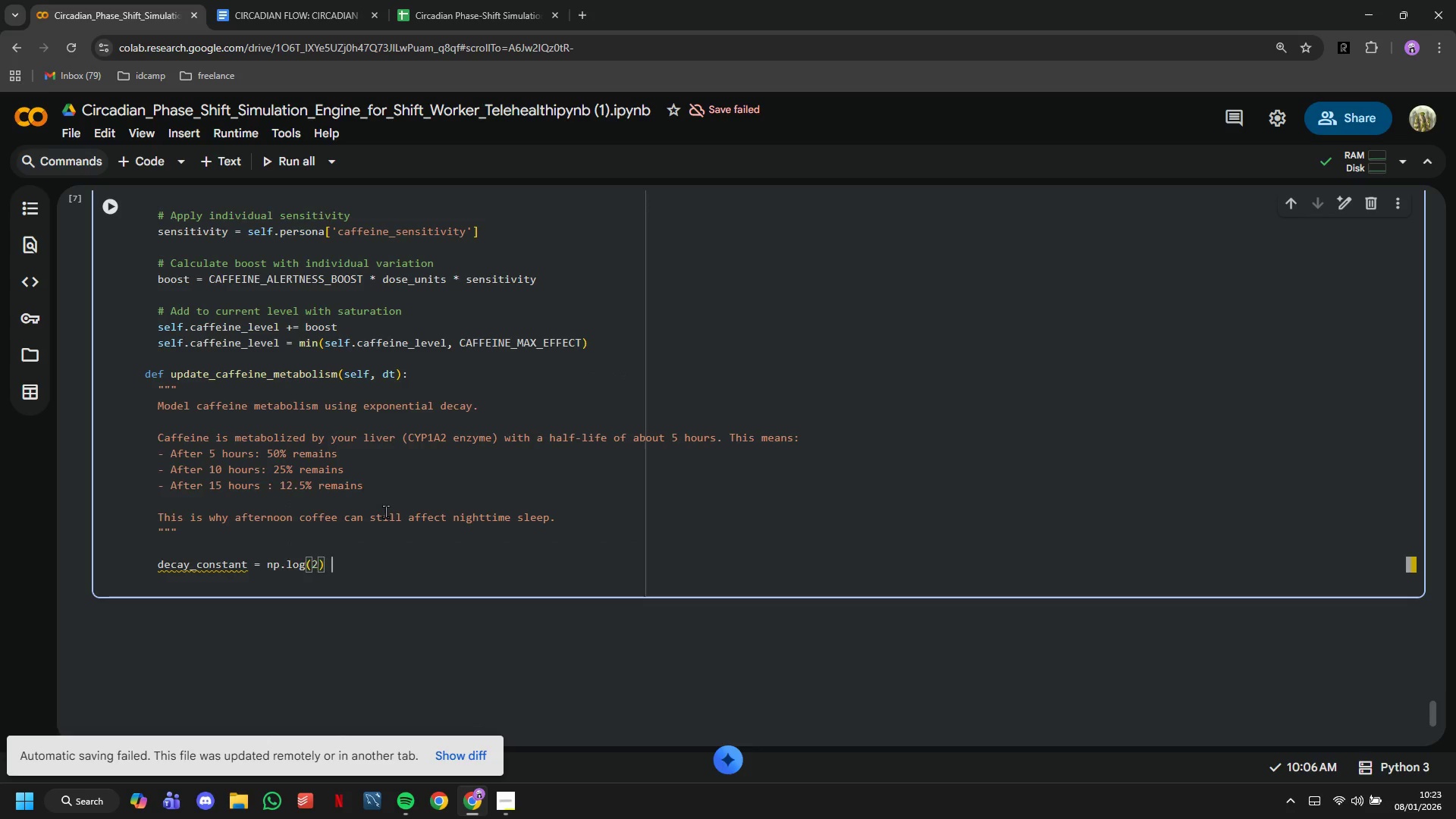 
type( / CAFFE)
 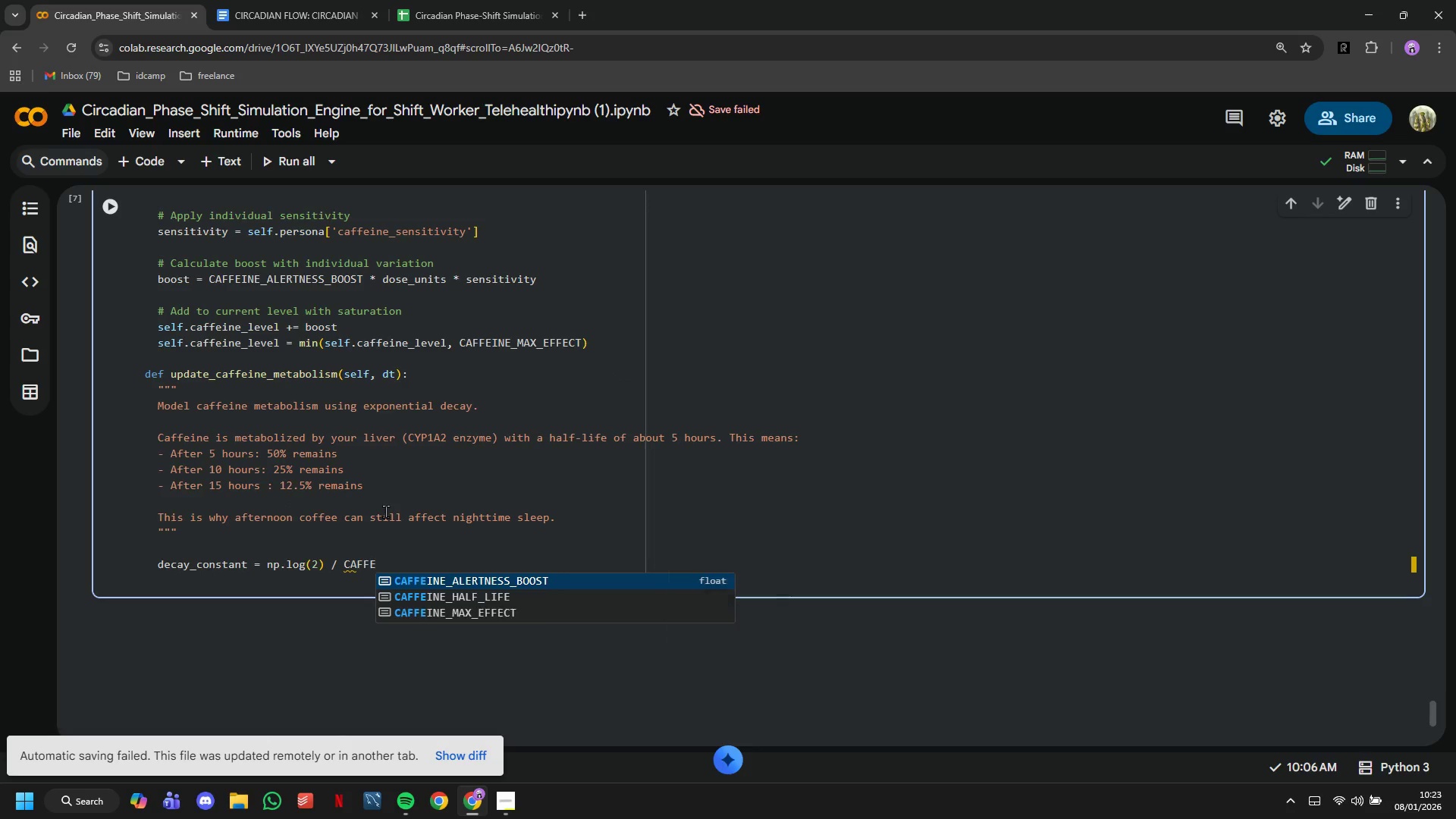 
key(ArrowDown)
 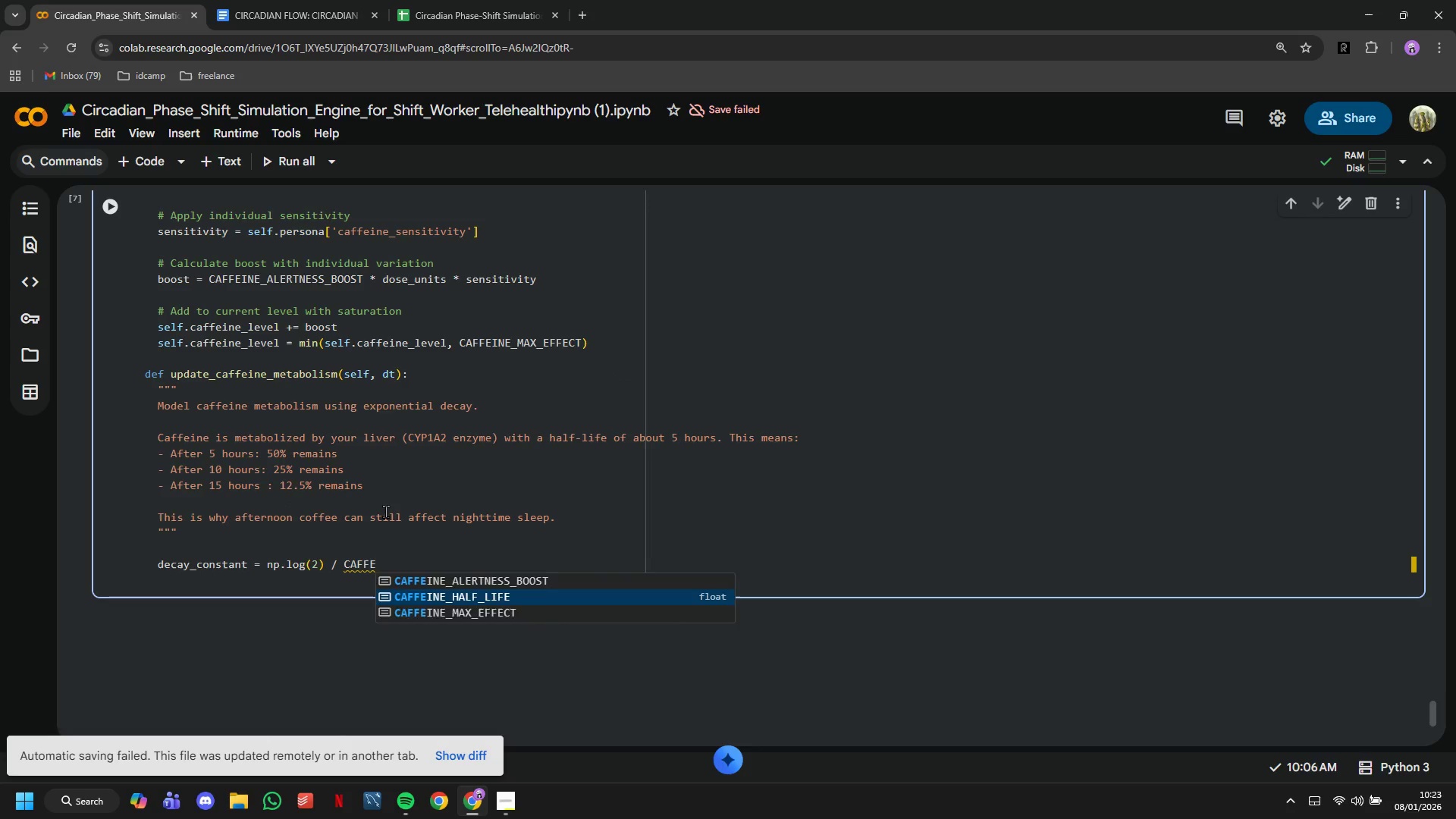 
key(Enter)
 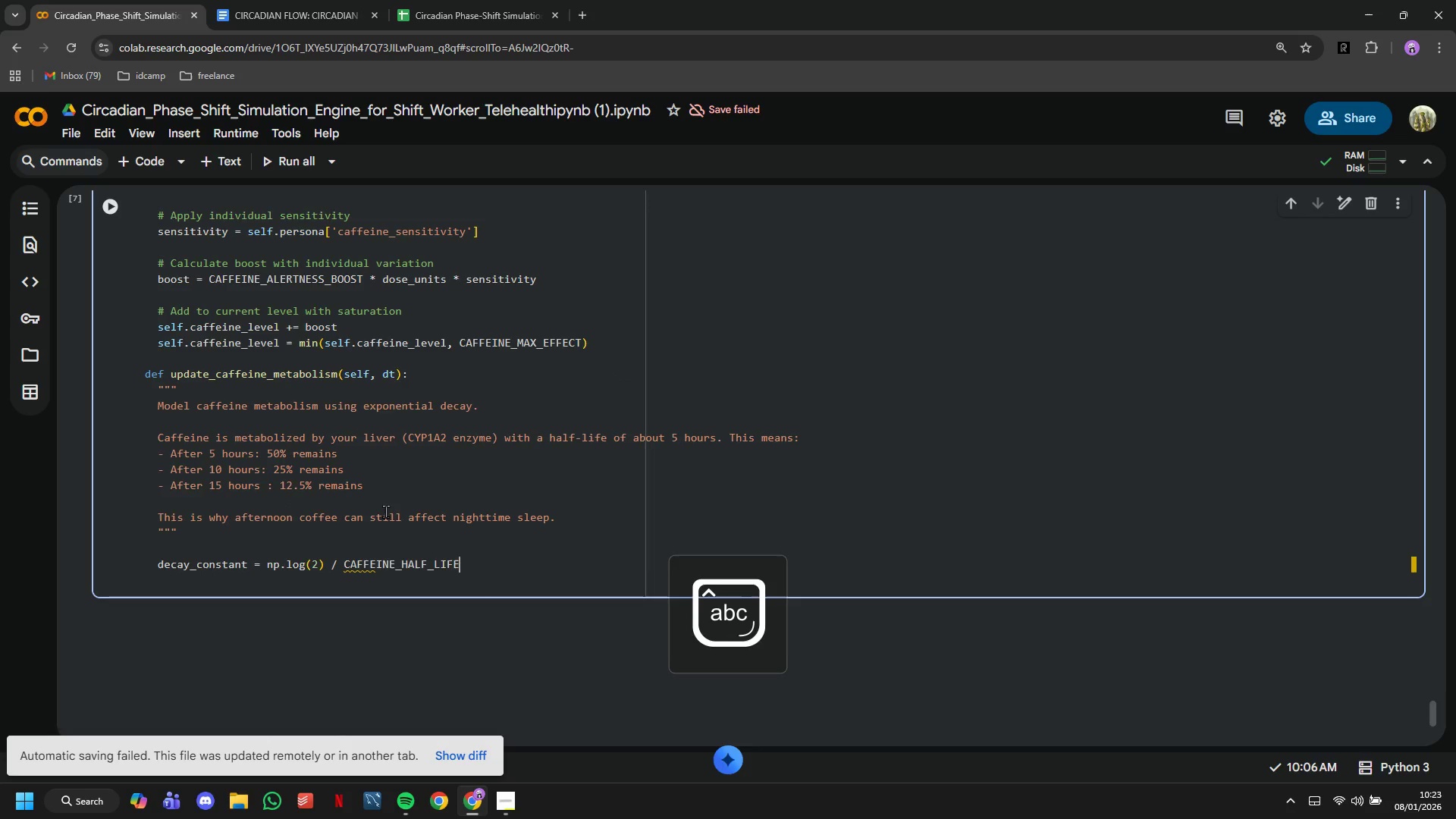 
key(CapsLock)
 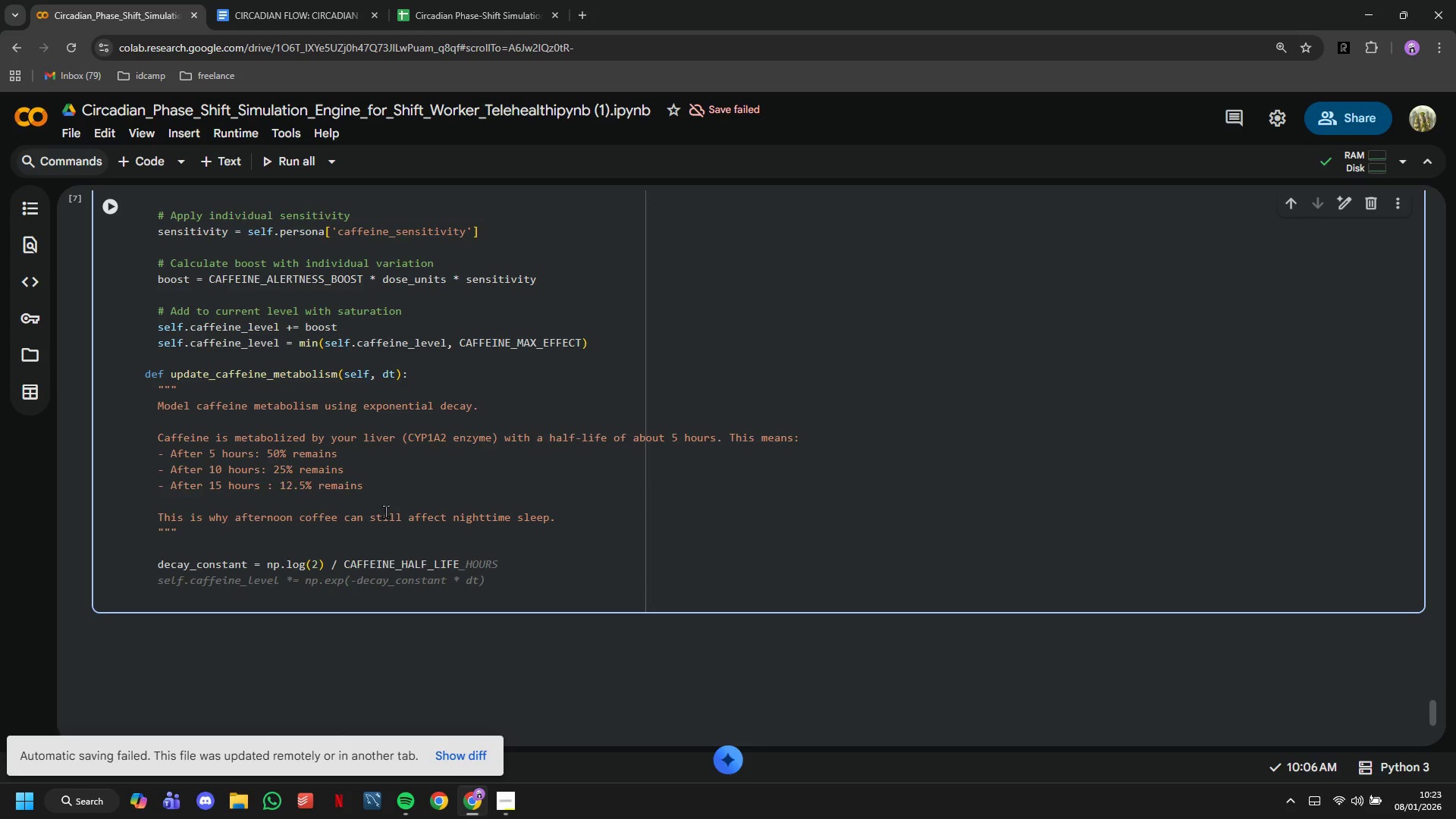 
wait(11.31)
 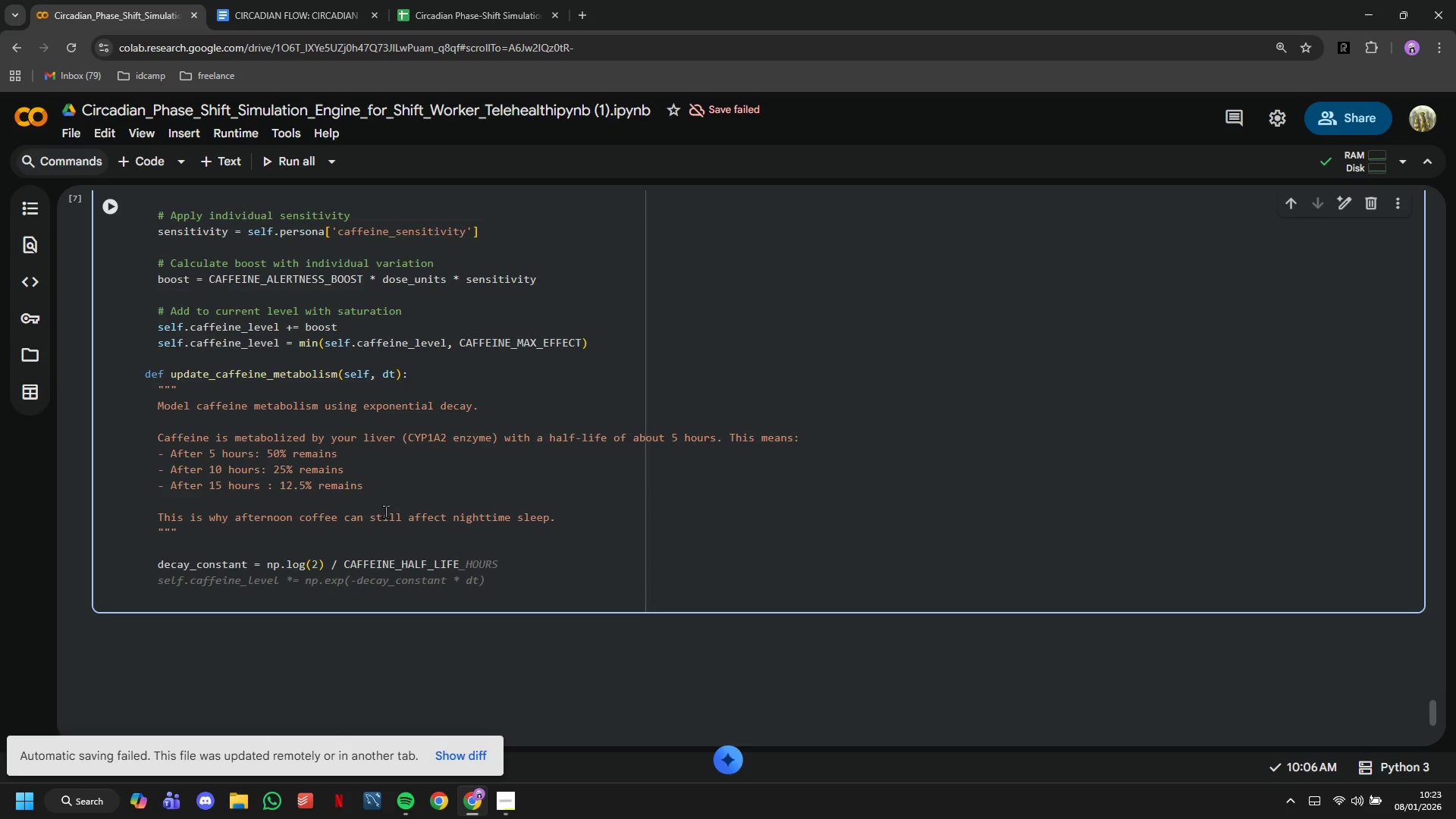 
key(Enter)
 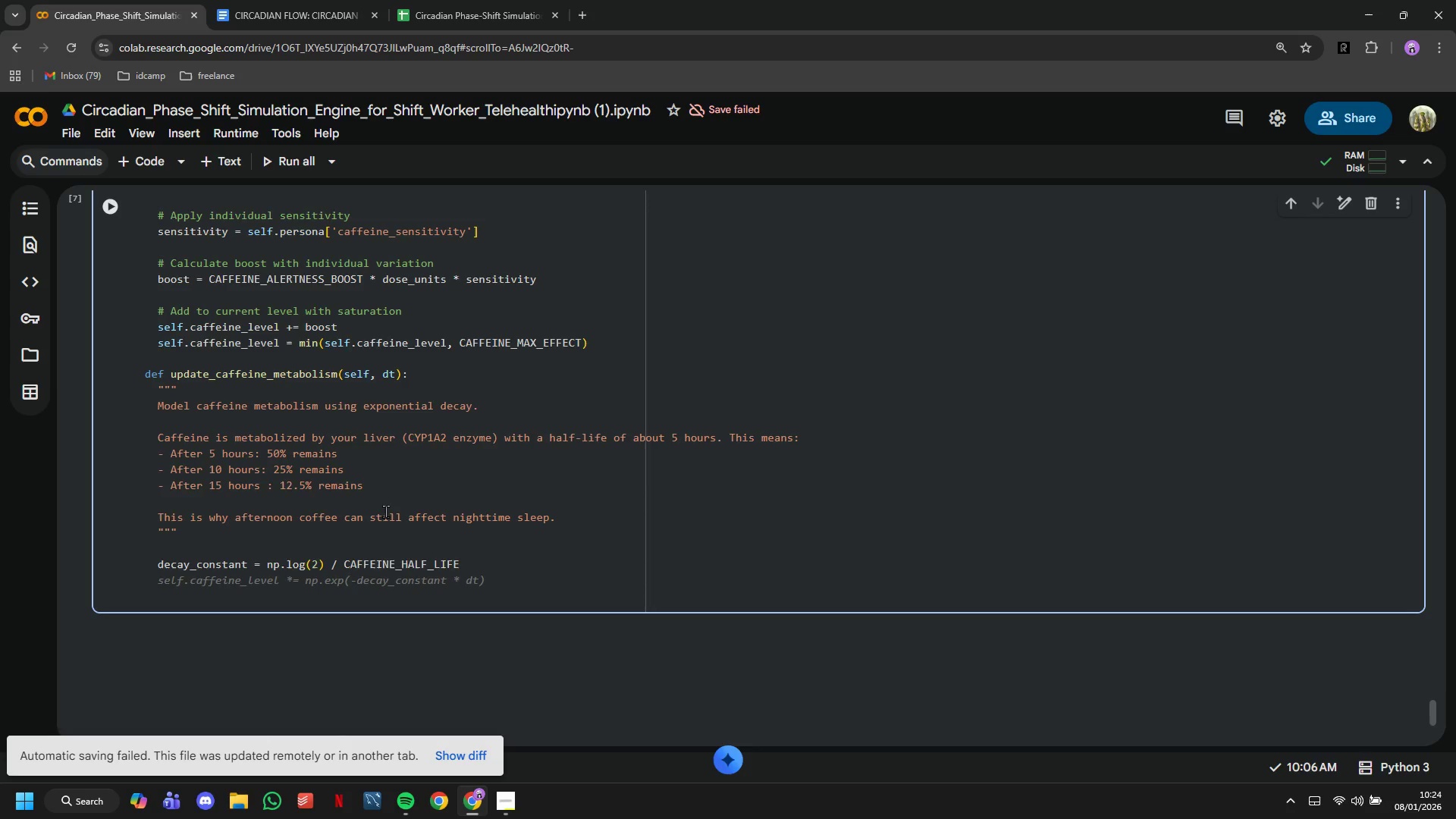 
type(self.ca)
key(Tab)
key(Tab)
 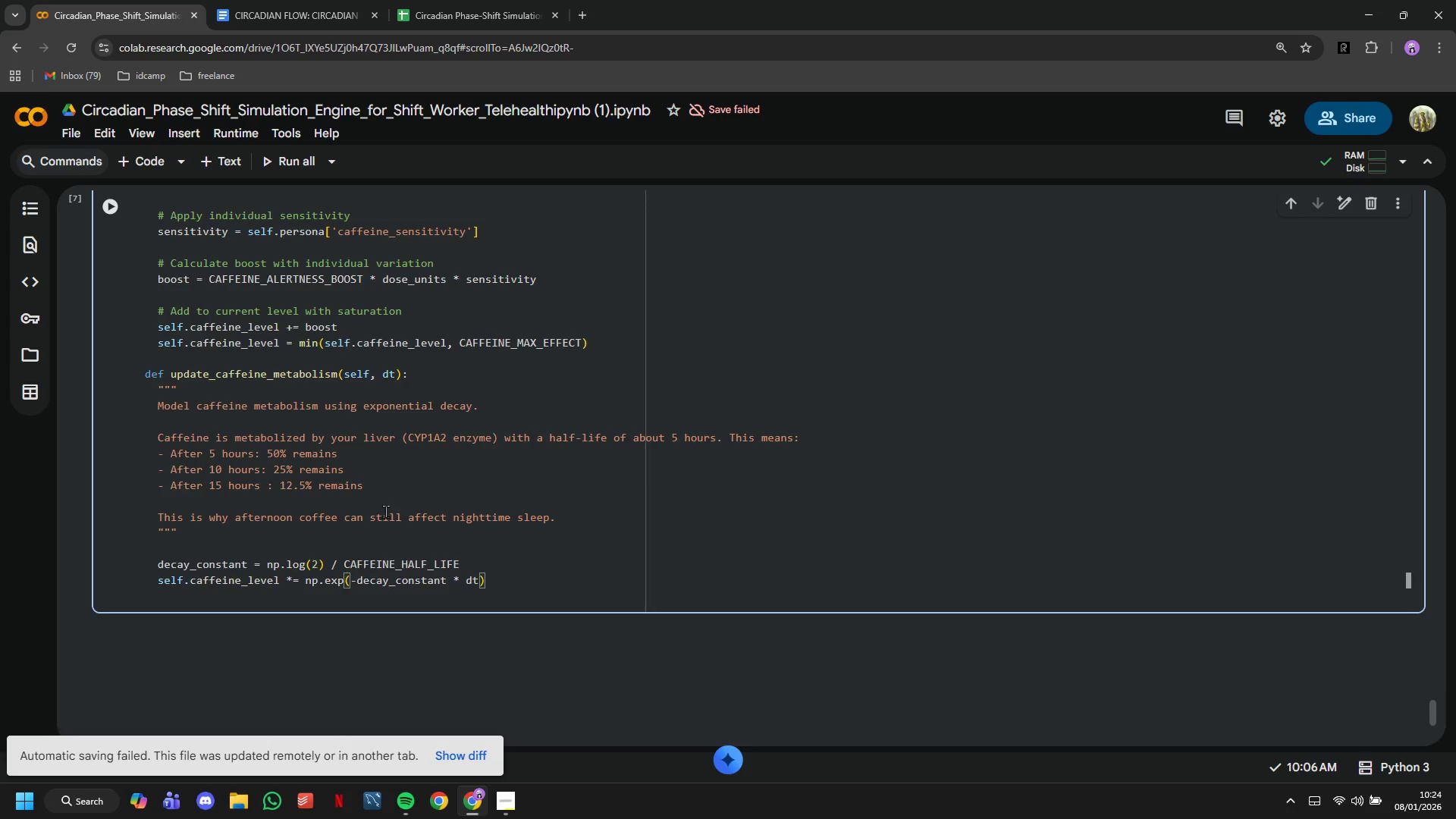 
key(ArrowRight)
 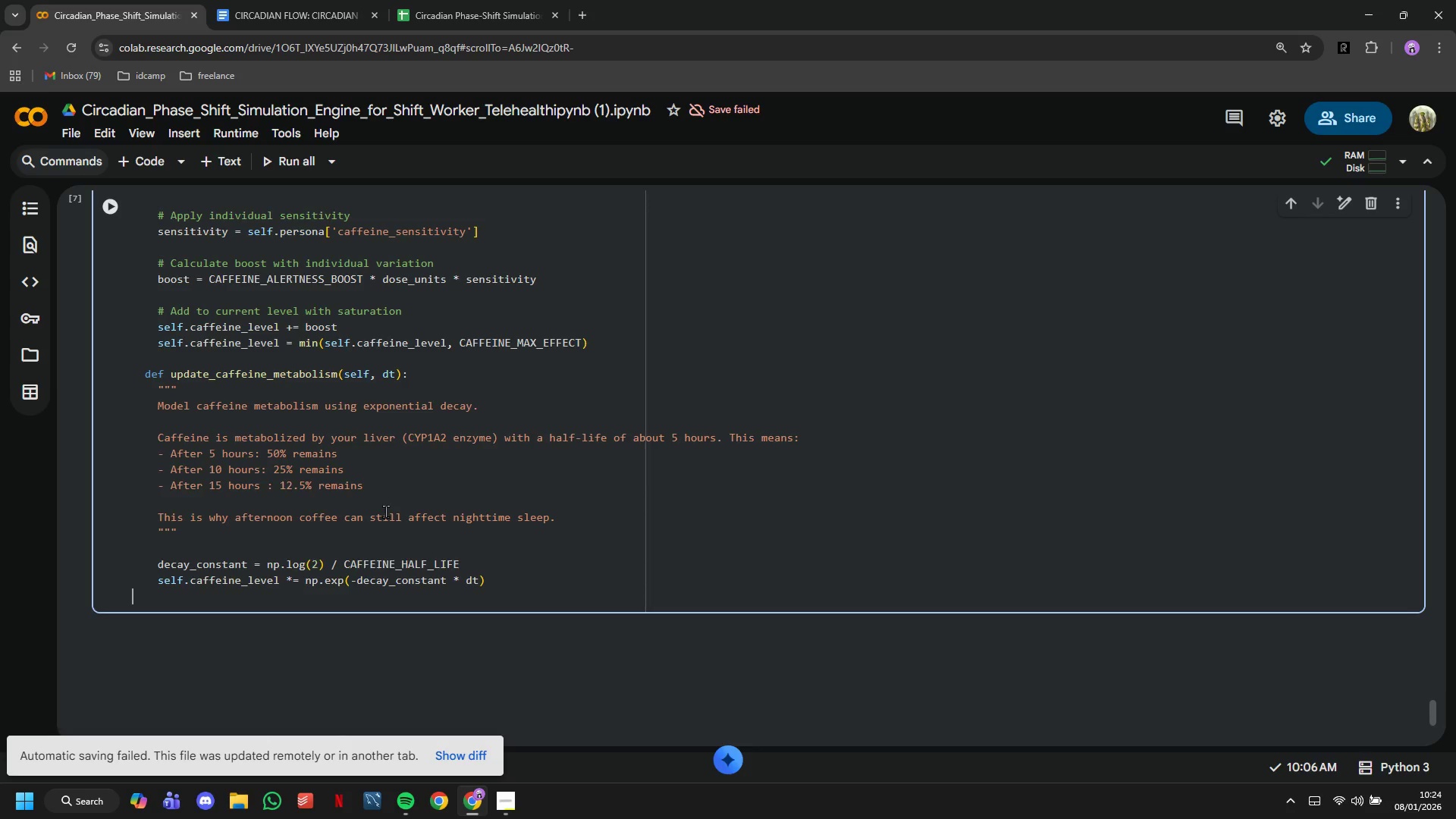 
key(Enter)
 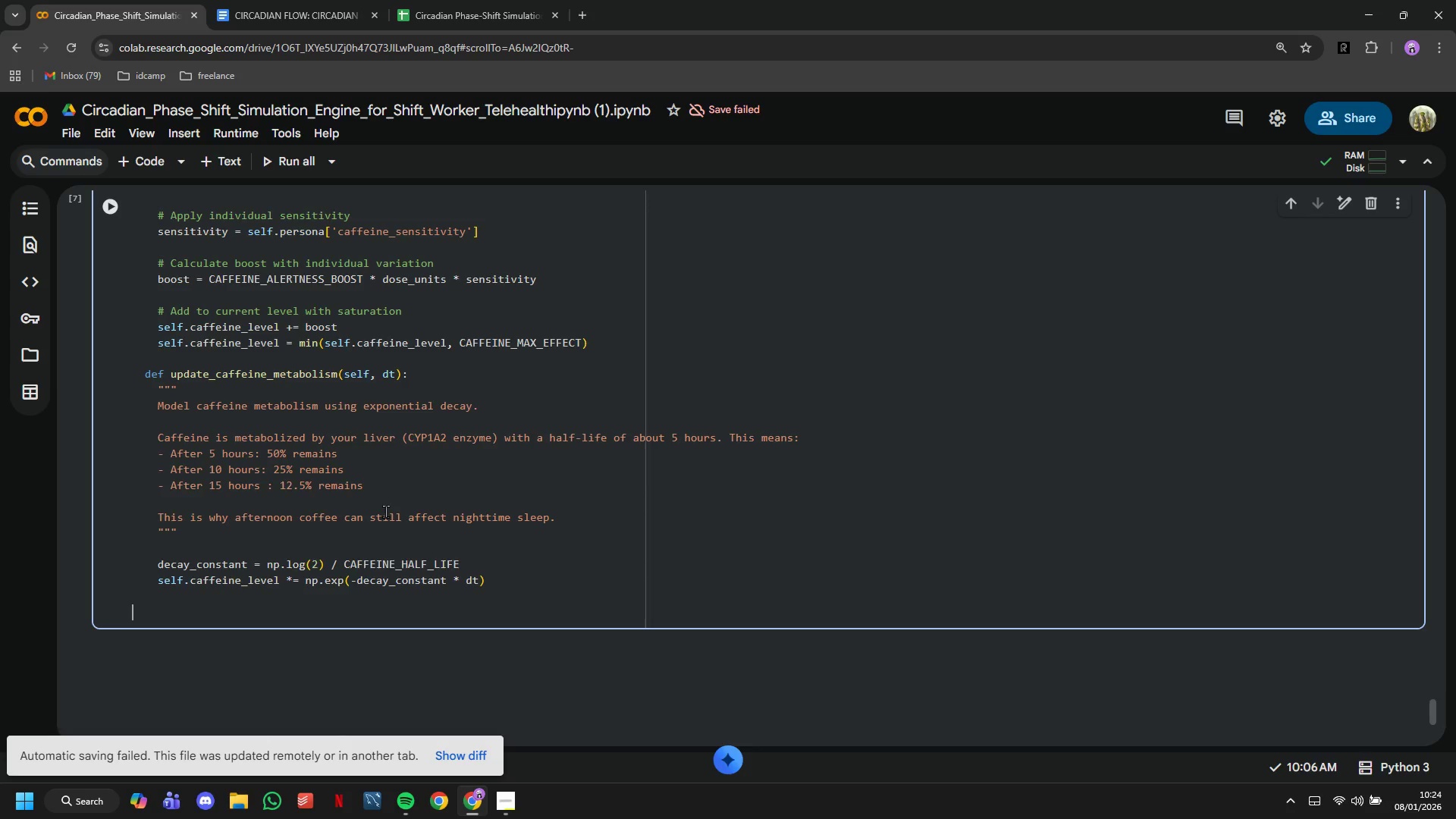 
type(def )
 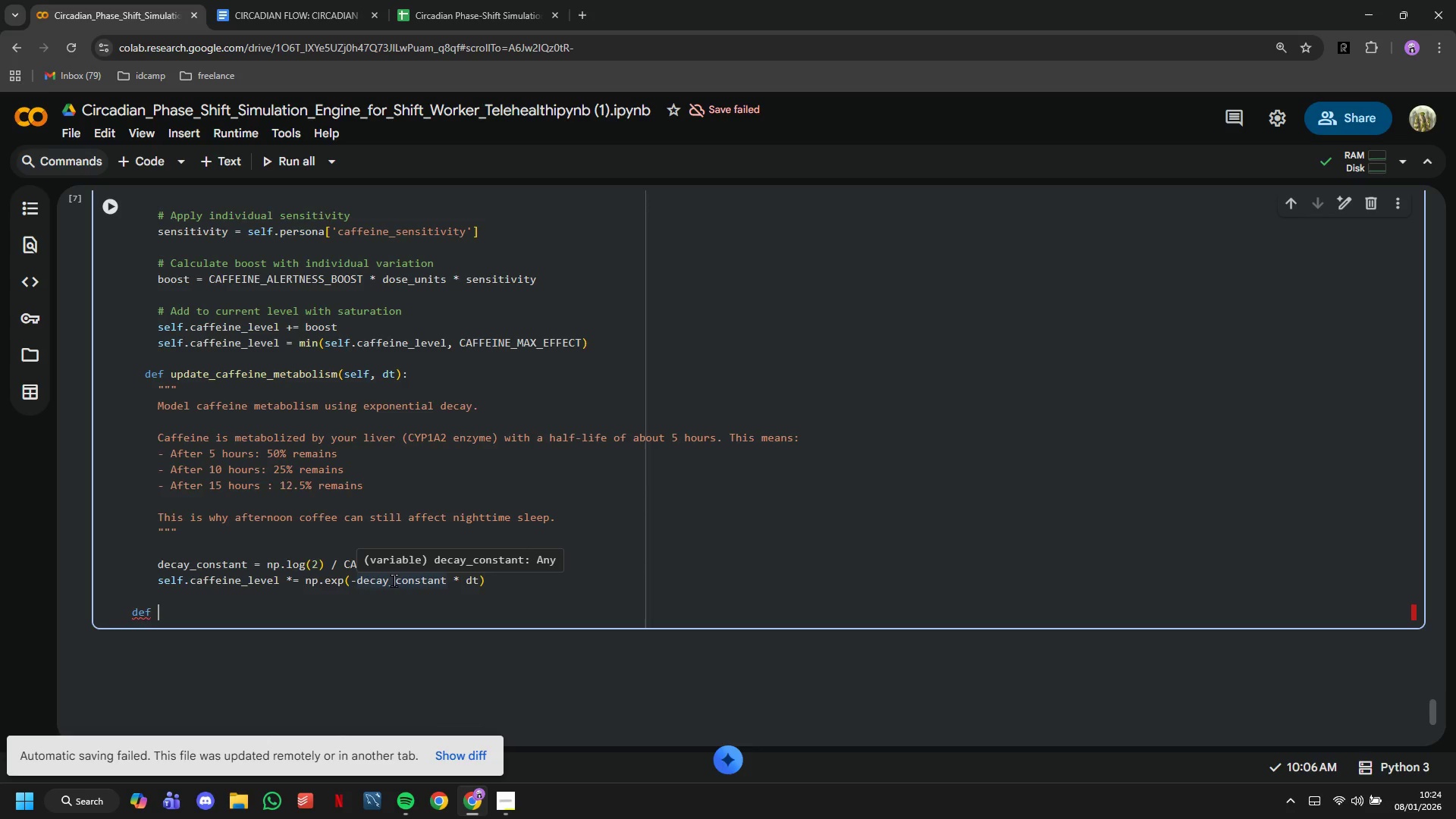 
wait(50.2)
 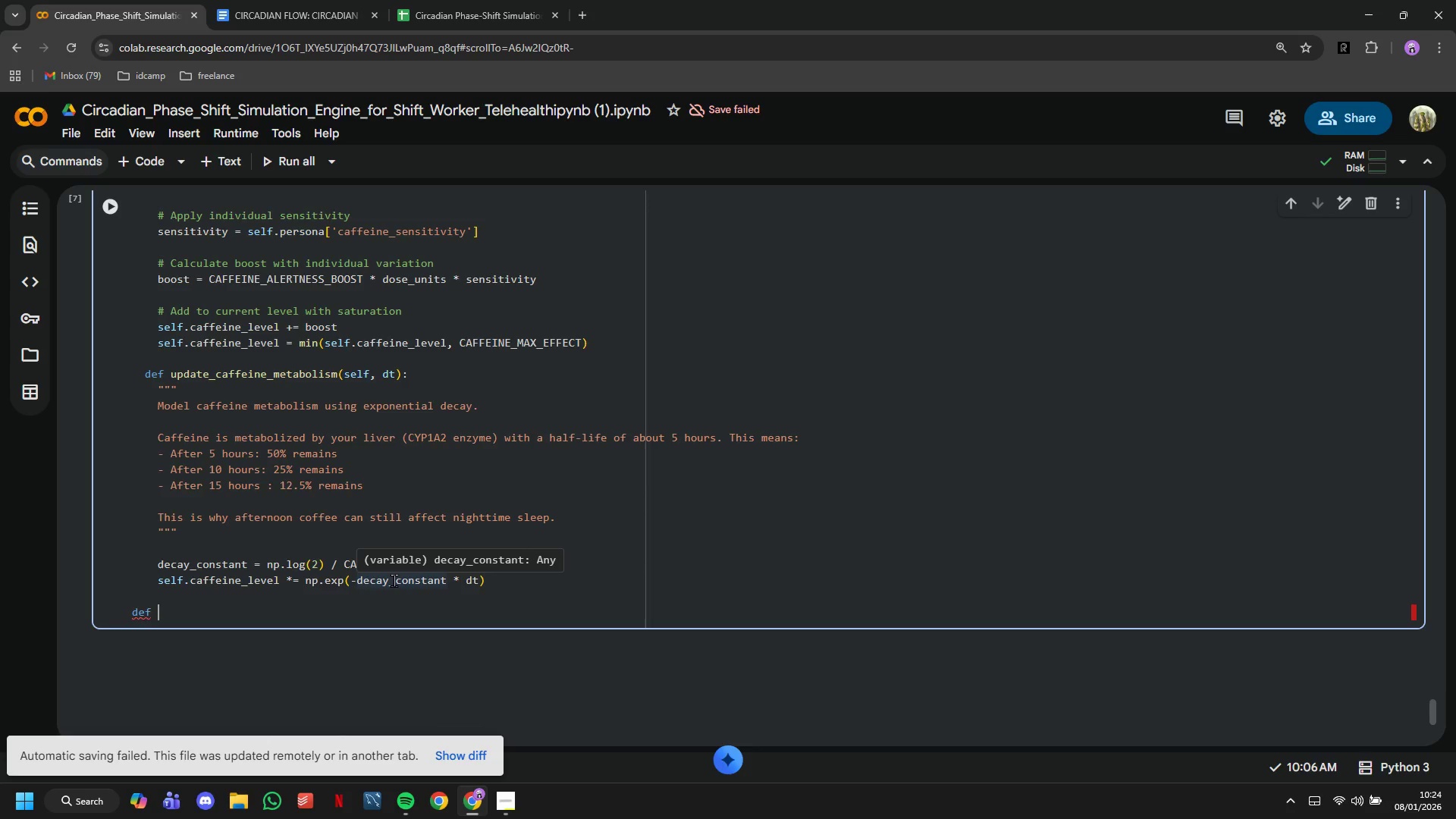 
key(Space)
 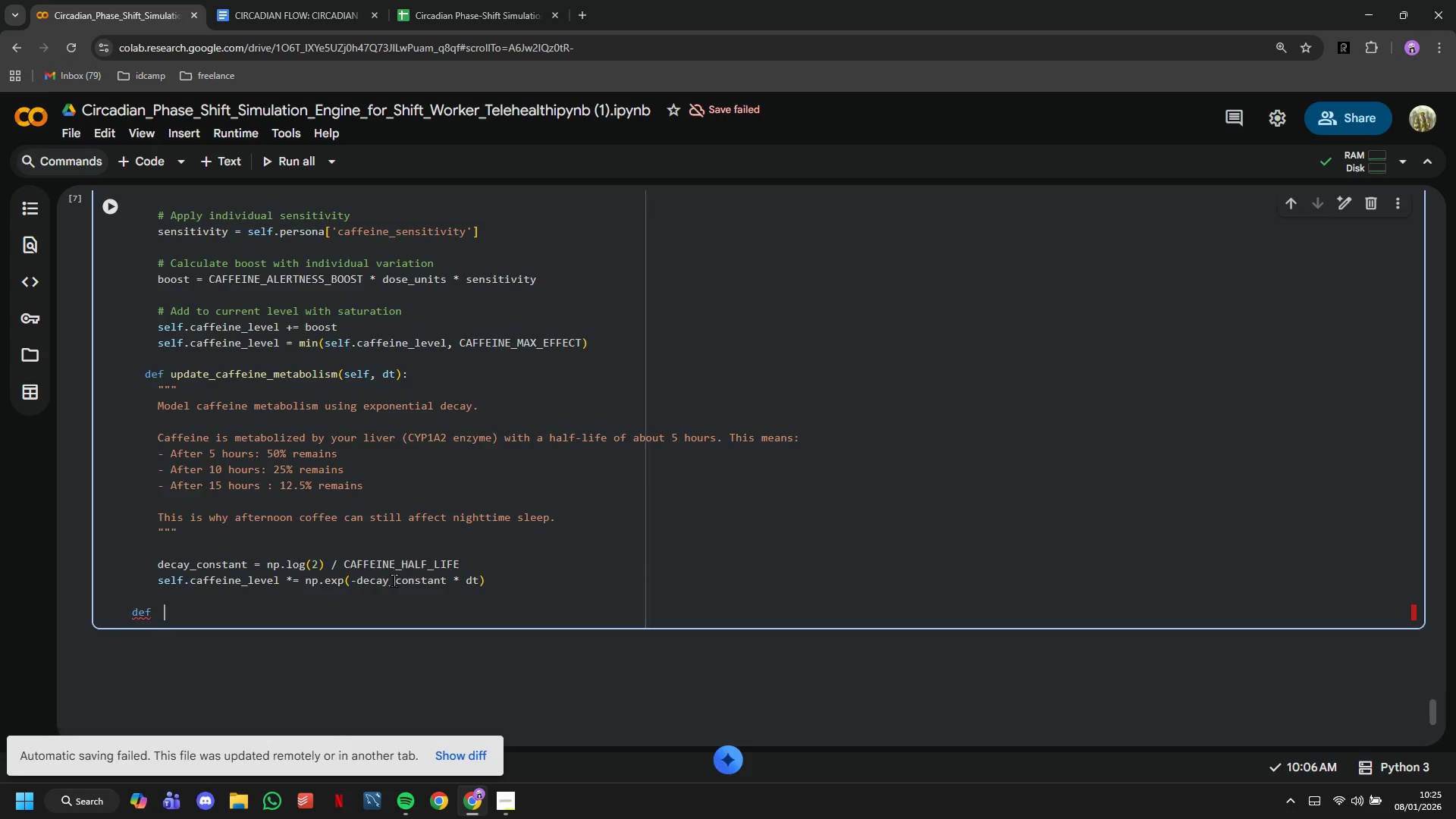 
key(Backspace)
 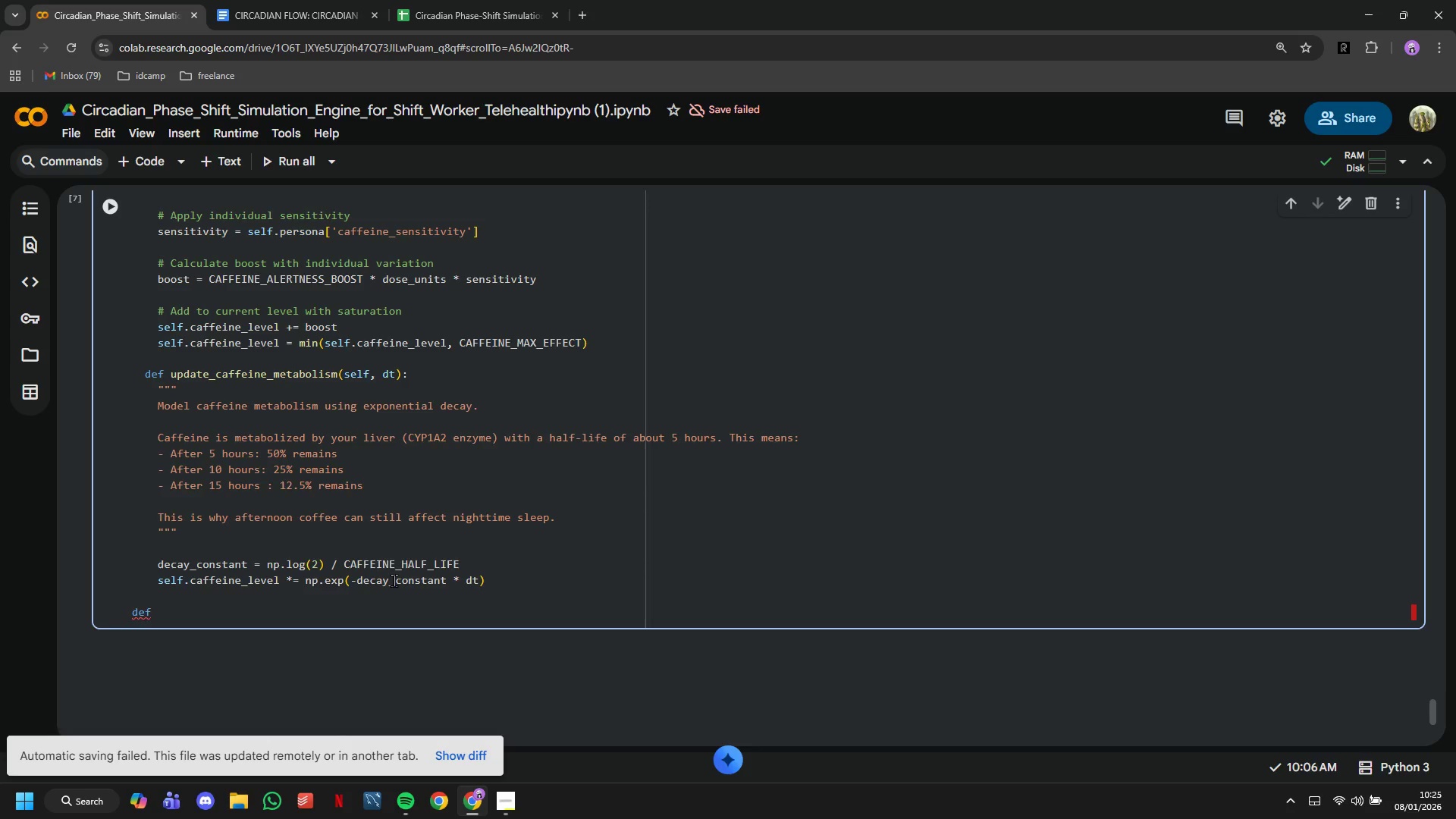 
wait(27.56)
 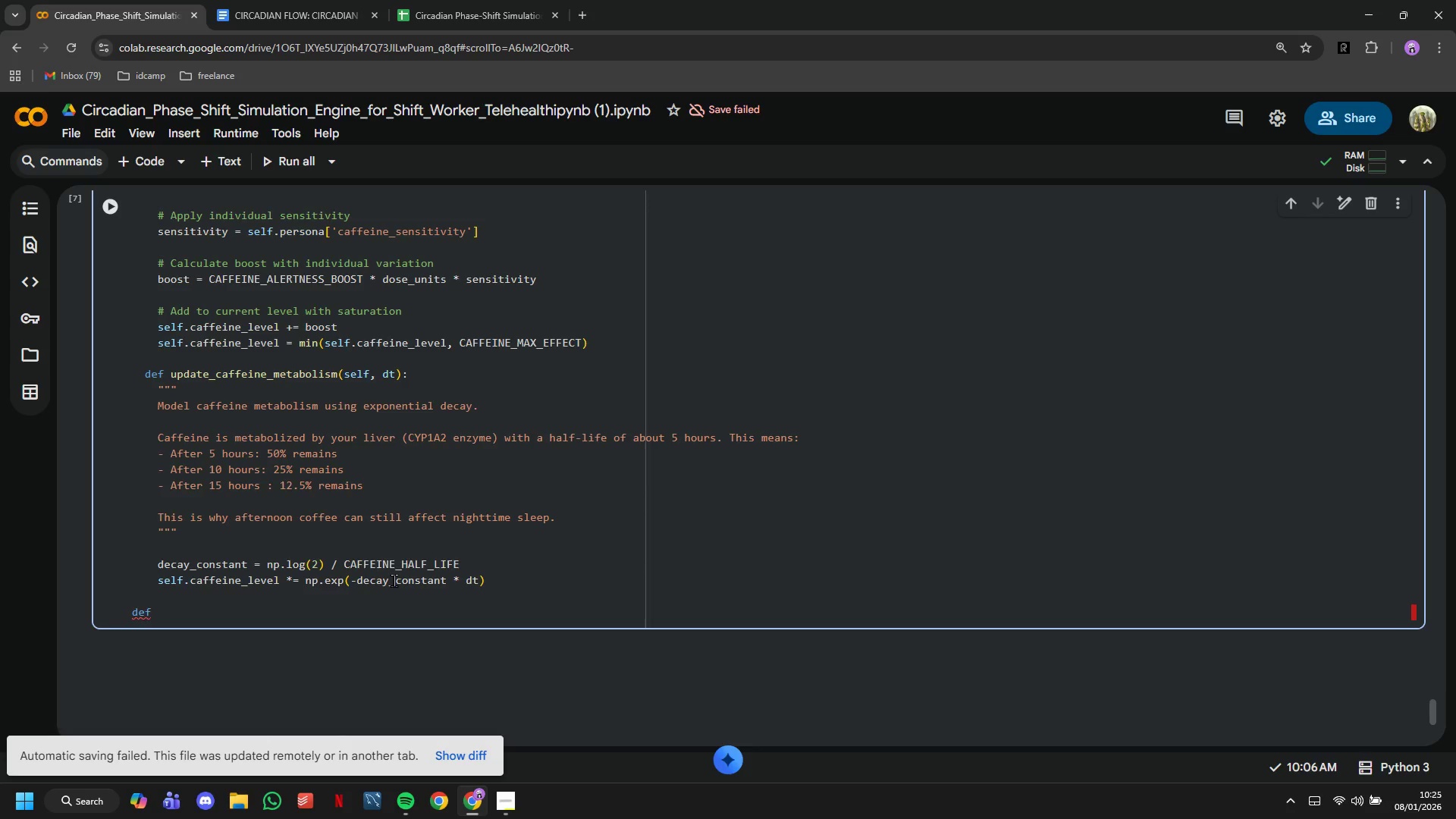 
scroll: coordinate [342, 597], scroll_direction: down, amount: 1.0
 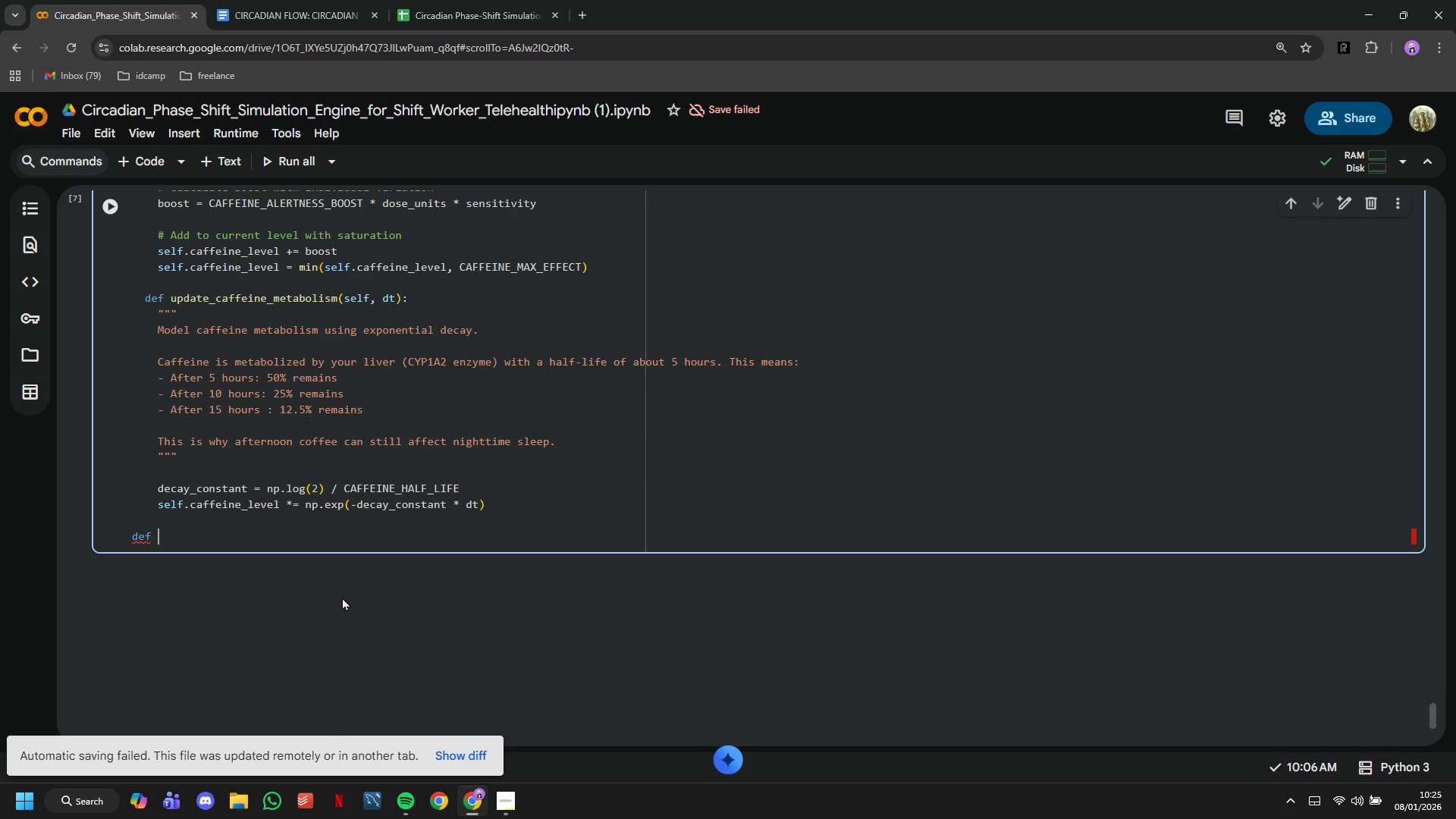 
wait(7.41)
 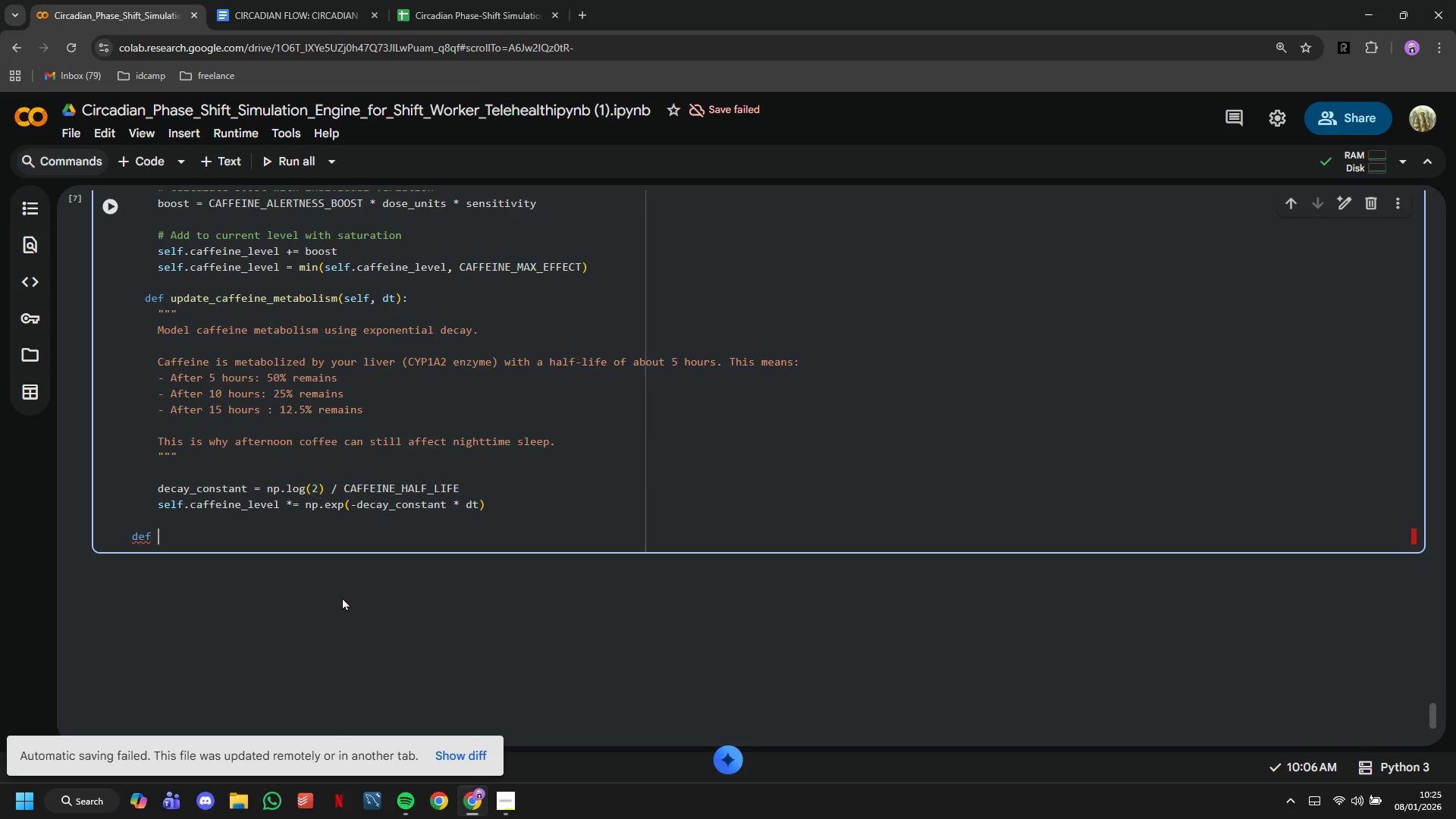 
key(Backspace)
 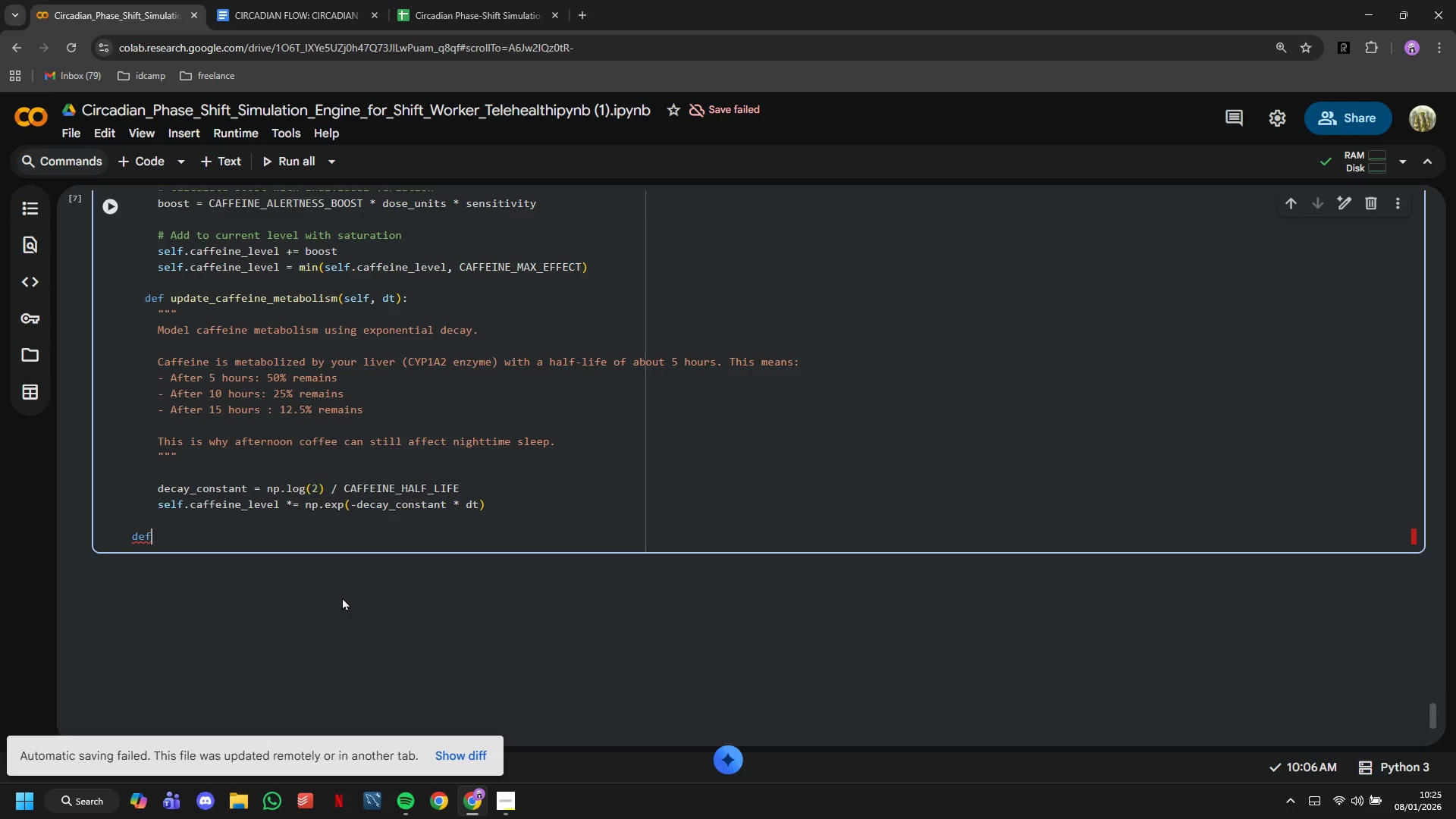 
key(Backspace)
 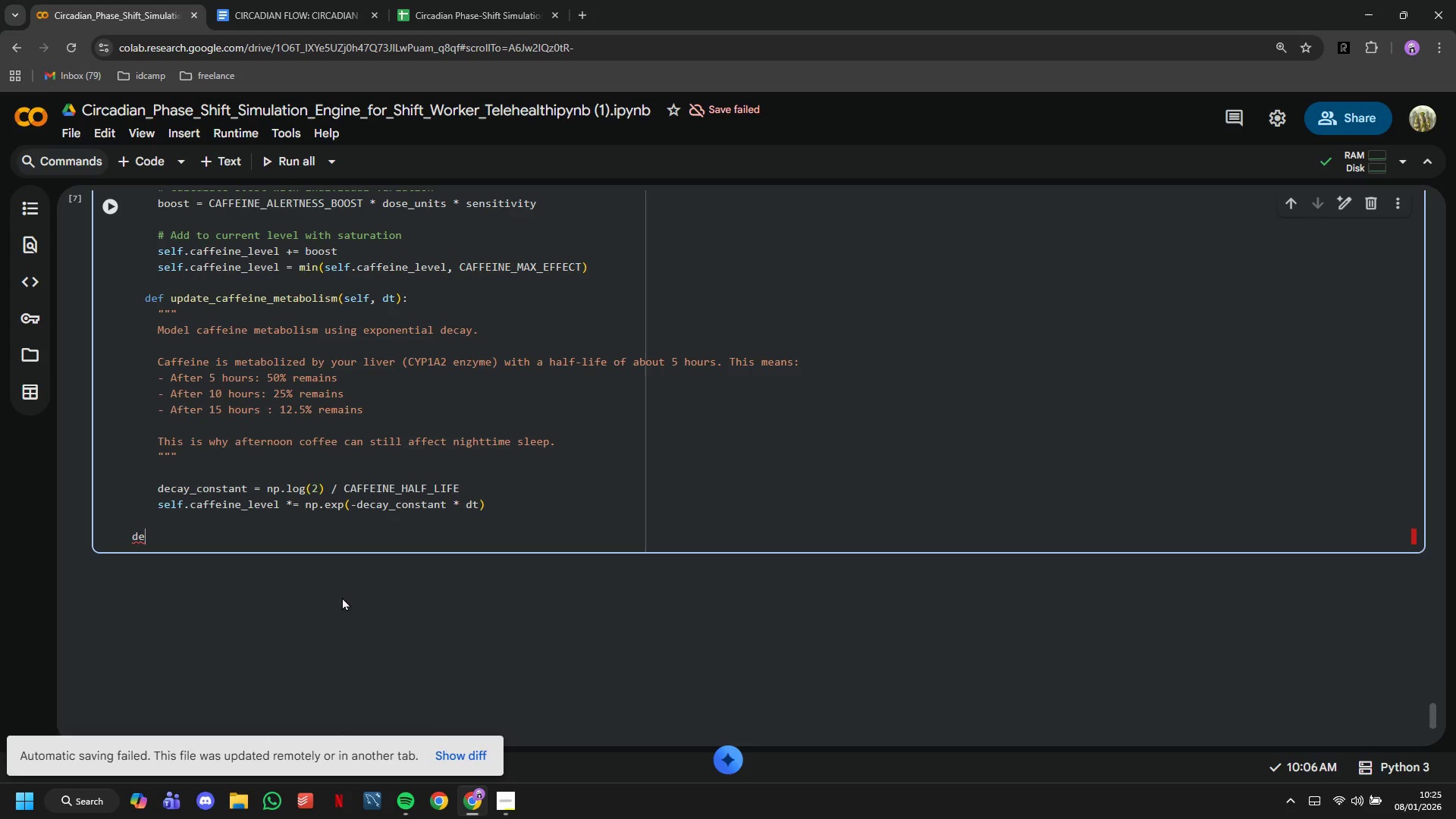 
key(Backspace)
 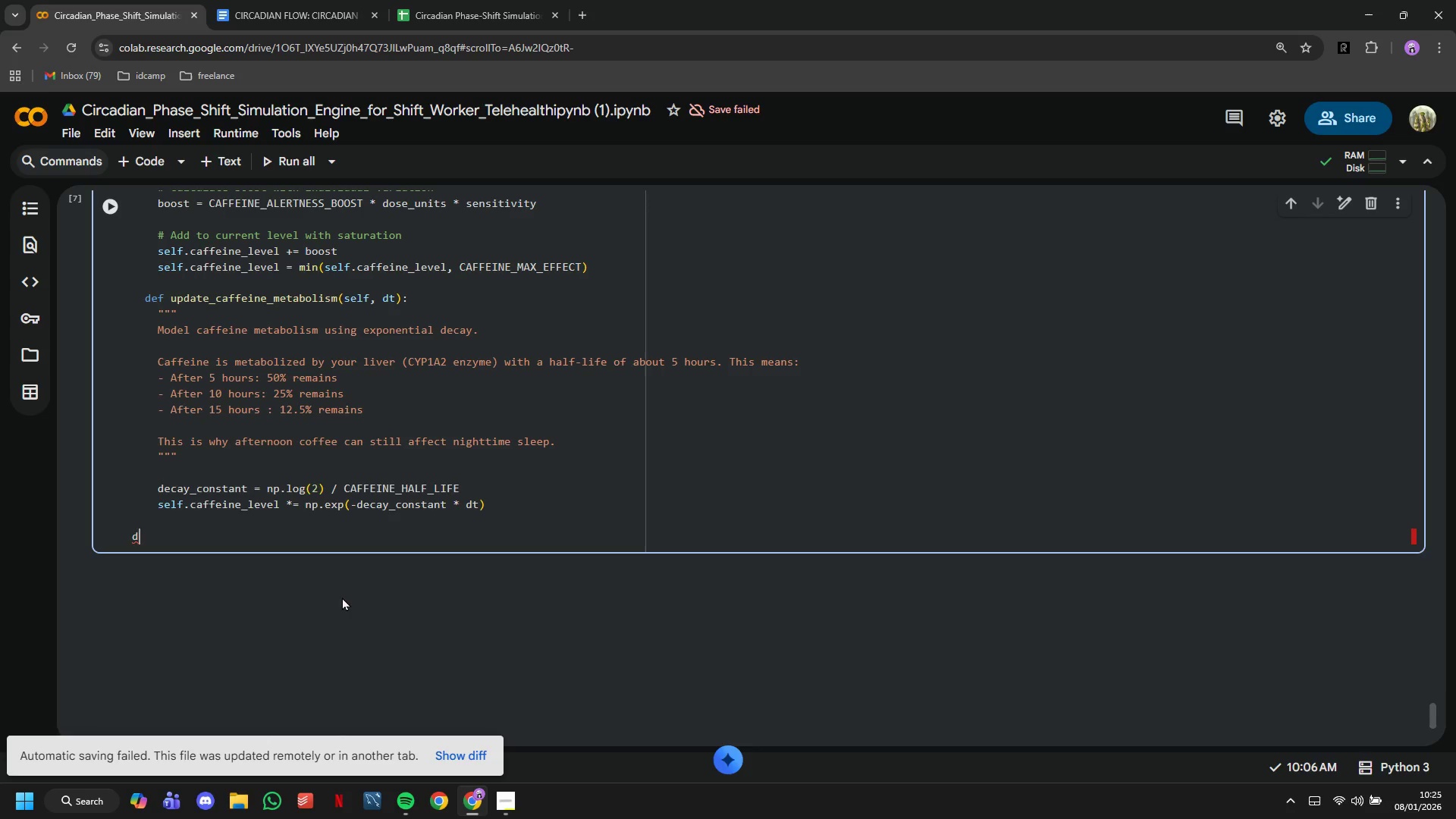 
key(Backspace)
 